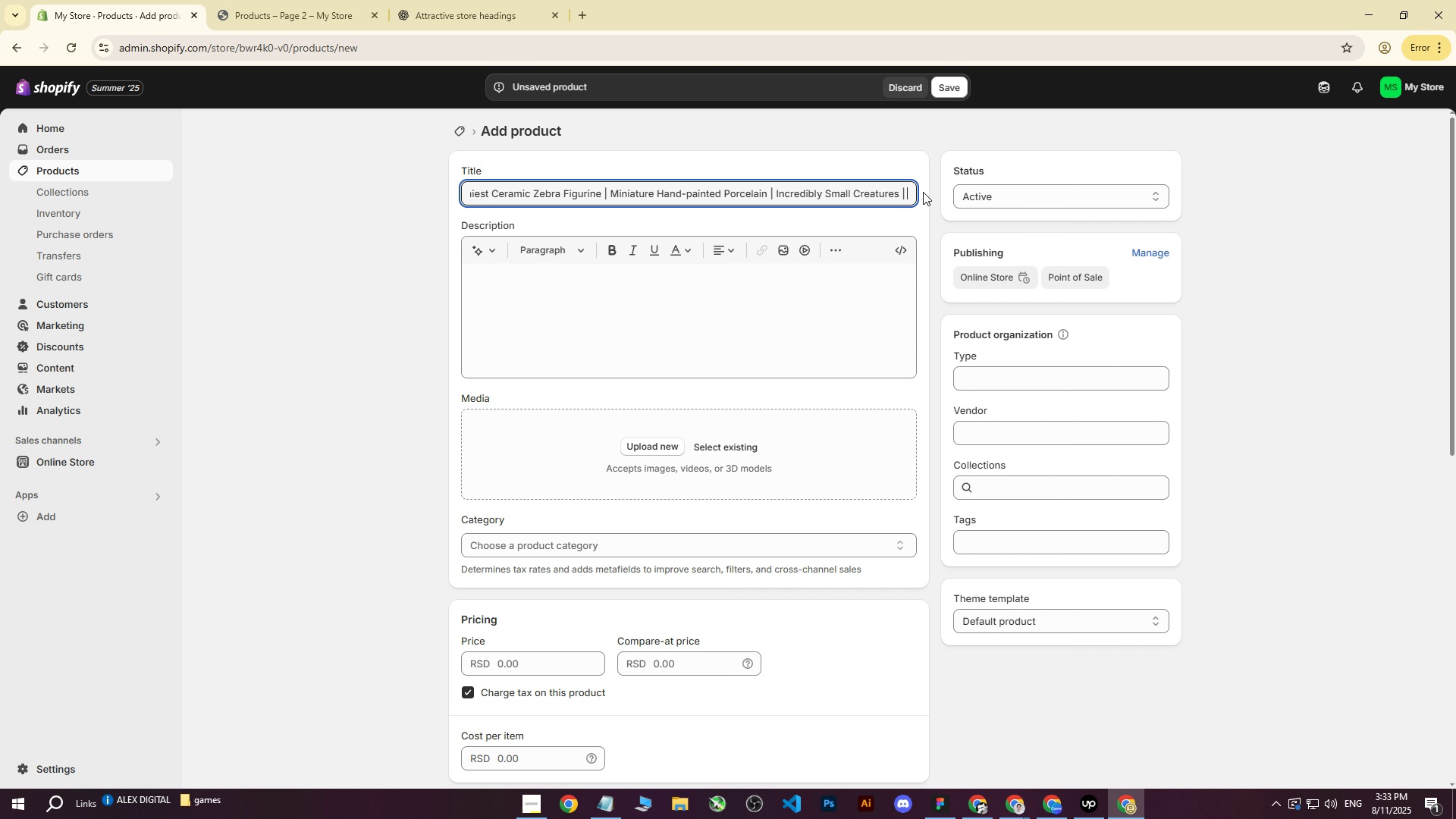 
key(Backspace)
 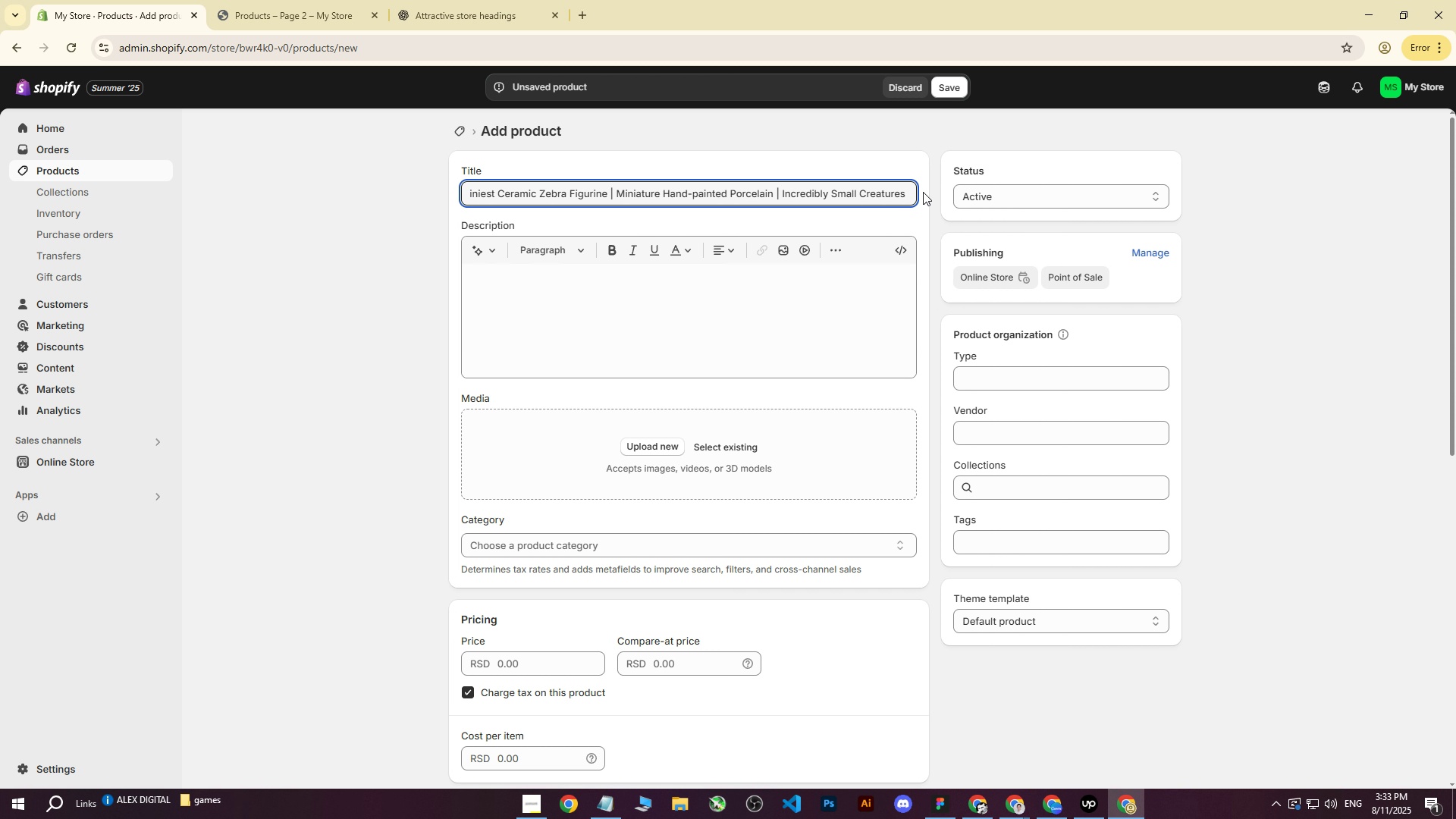 
key(Backspace)
 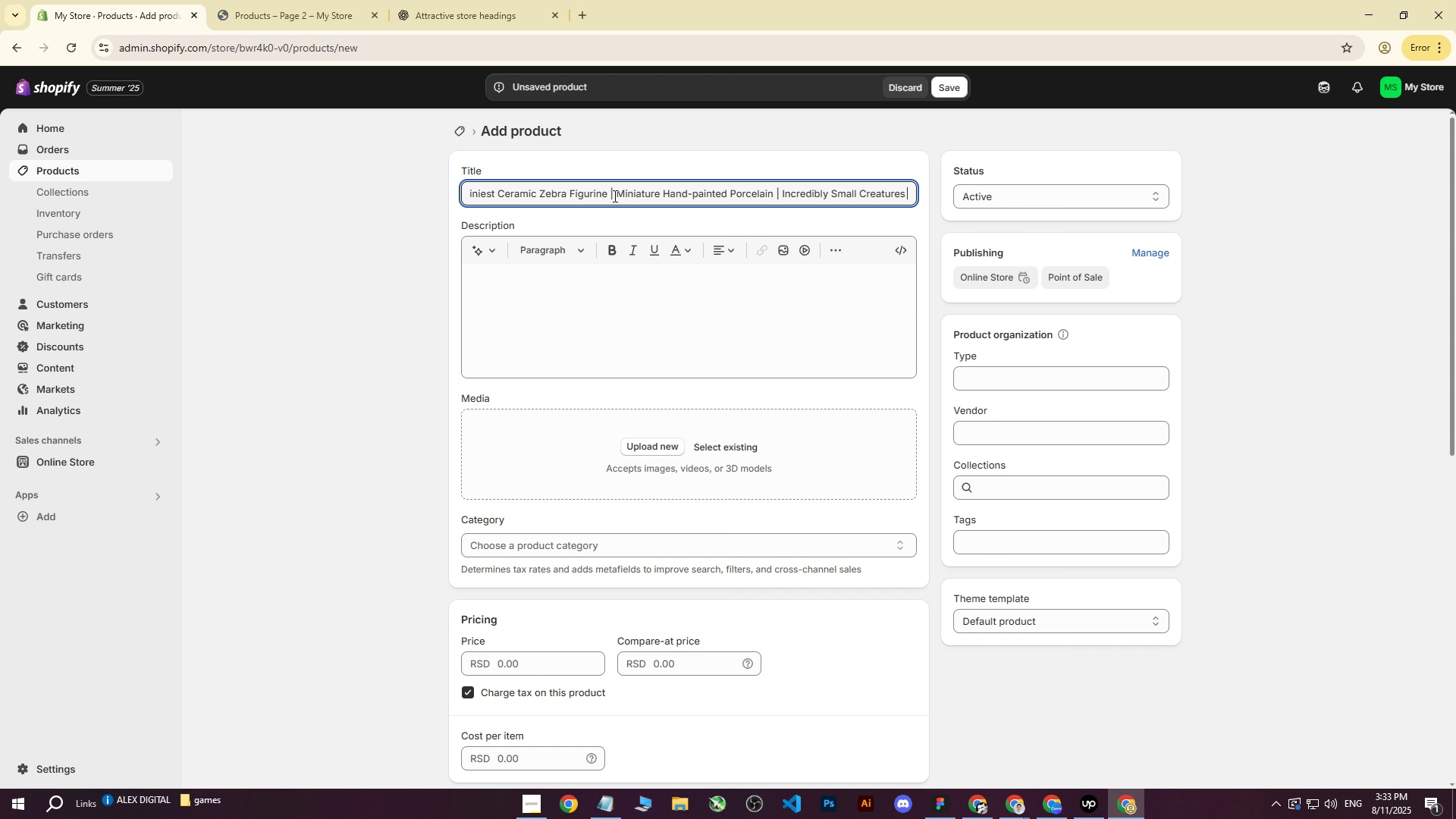 
left_click([525, 193])
 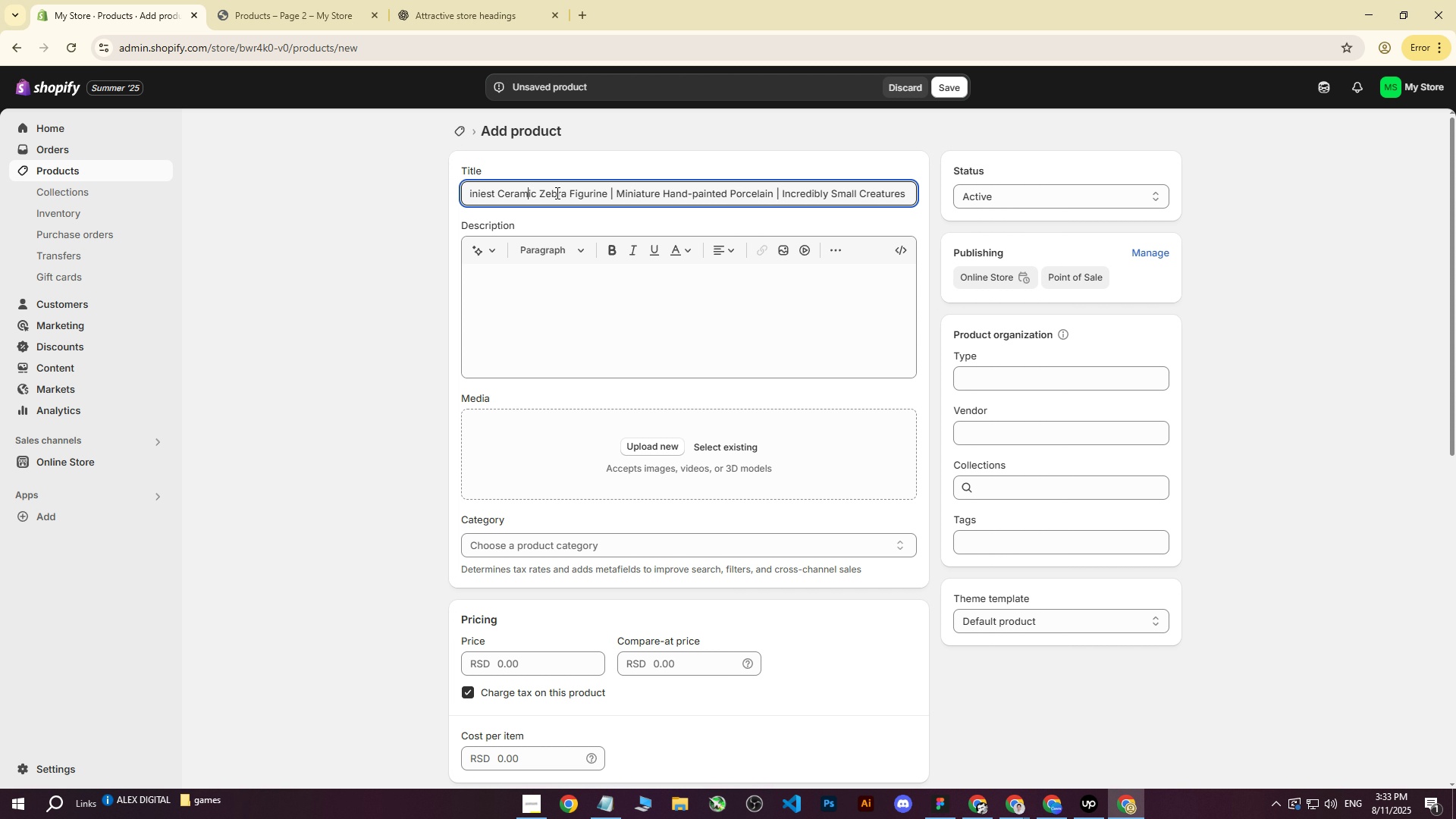 
hold_key(key=ArrowLeft, duration=1.5)
 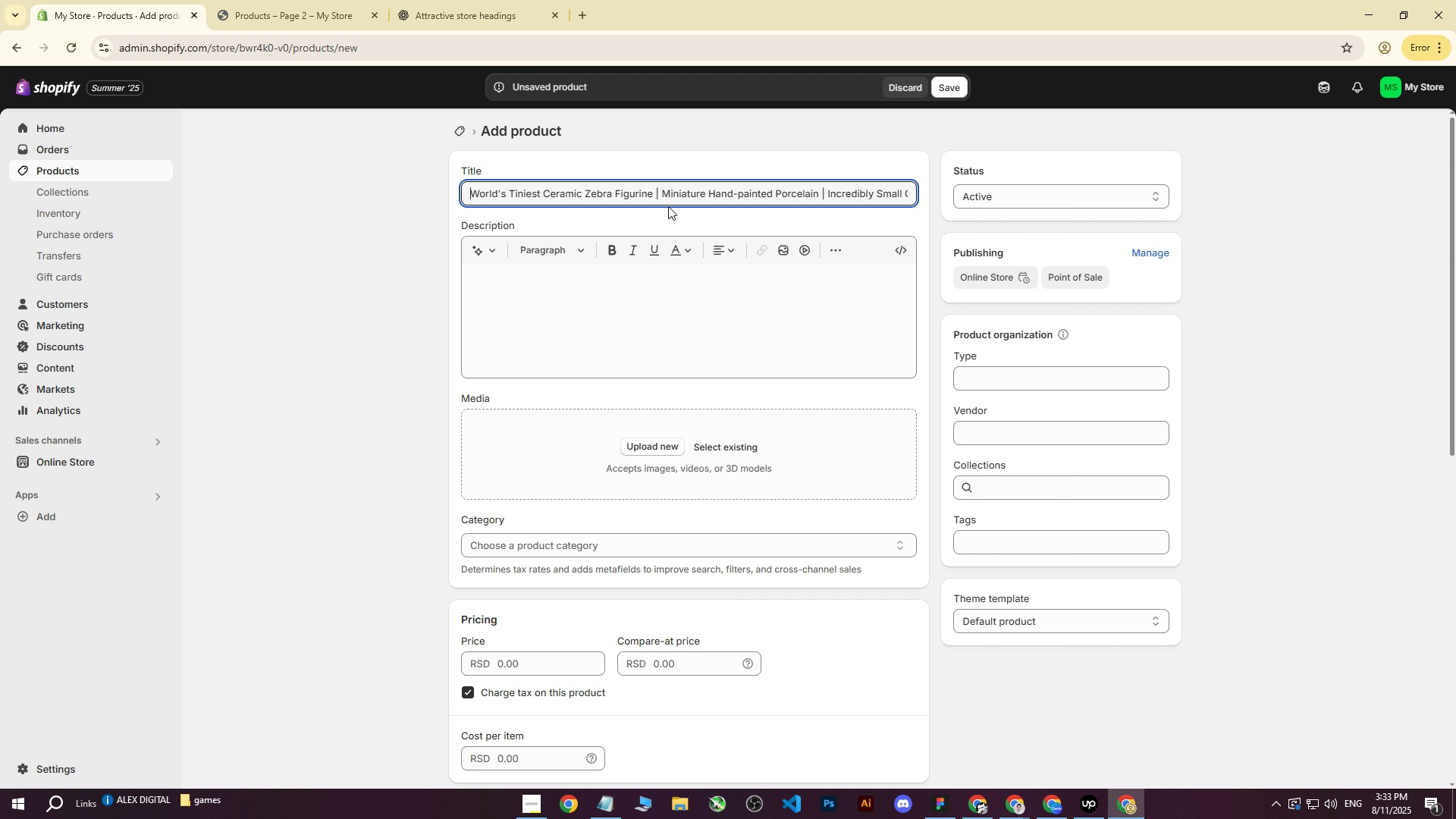 
key(ArrowLeft)
 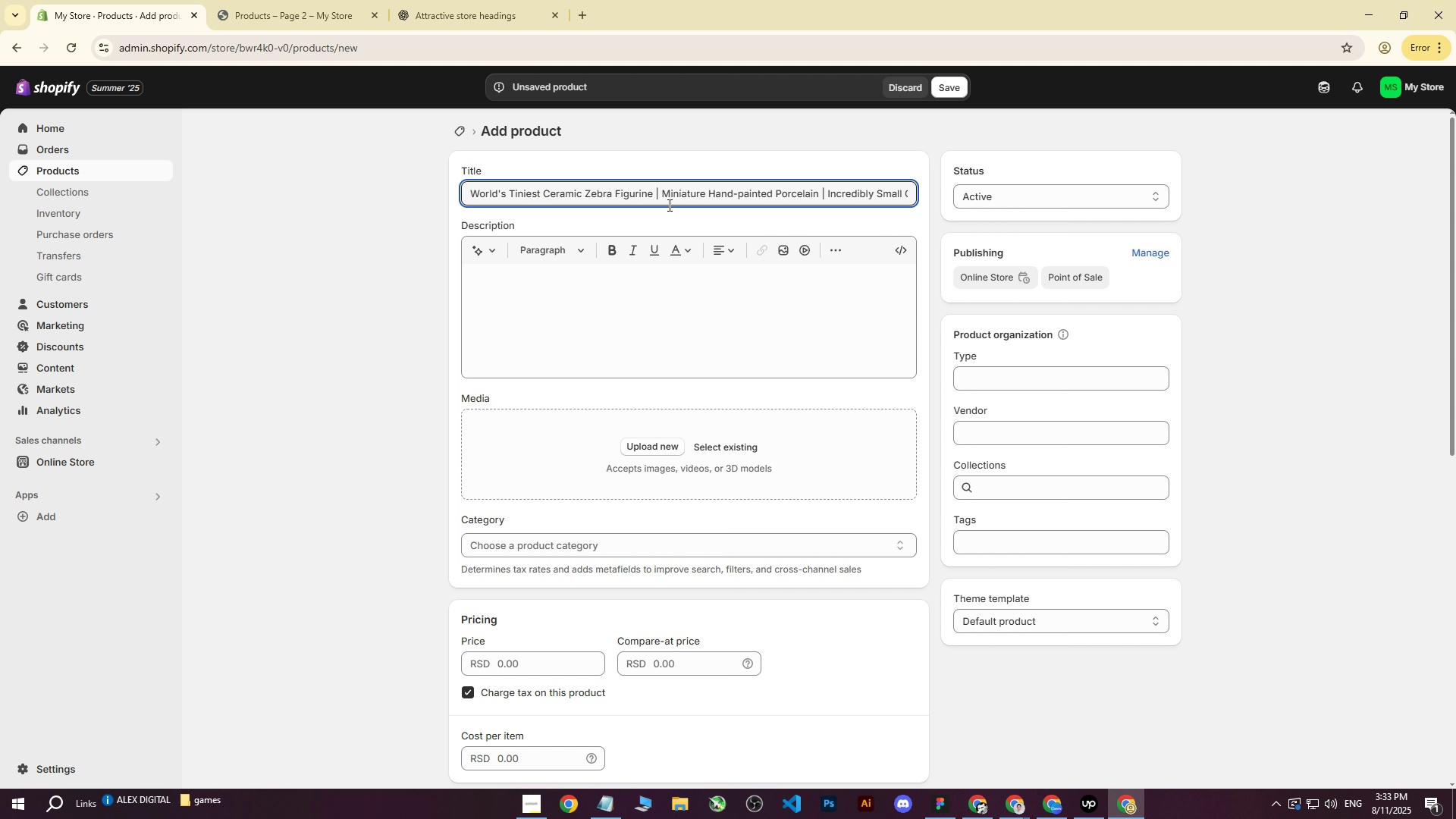 
key(ArrowLeft)
 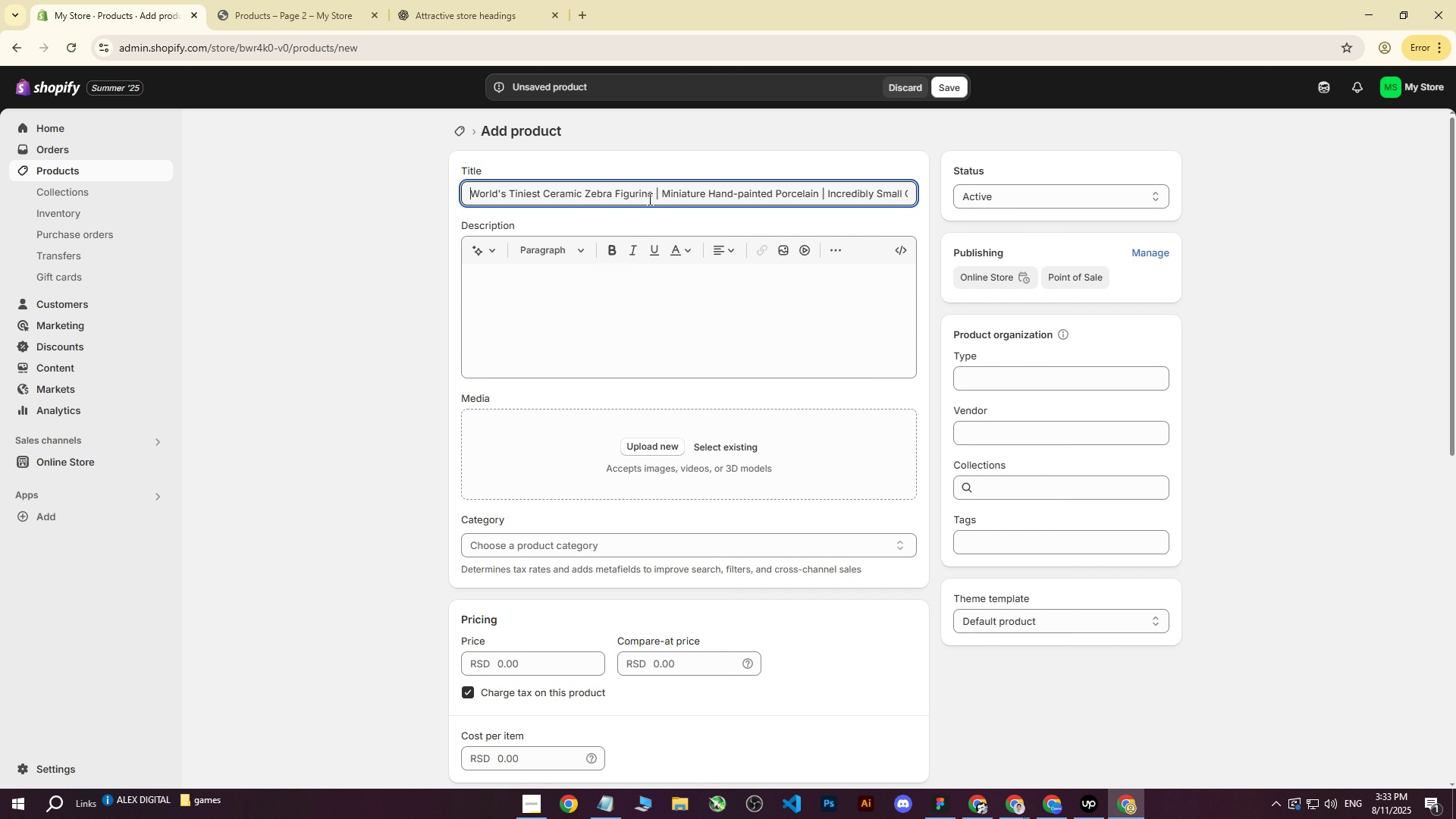 
hold_key(key=ArrowRight, duration=1.32)
 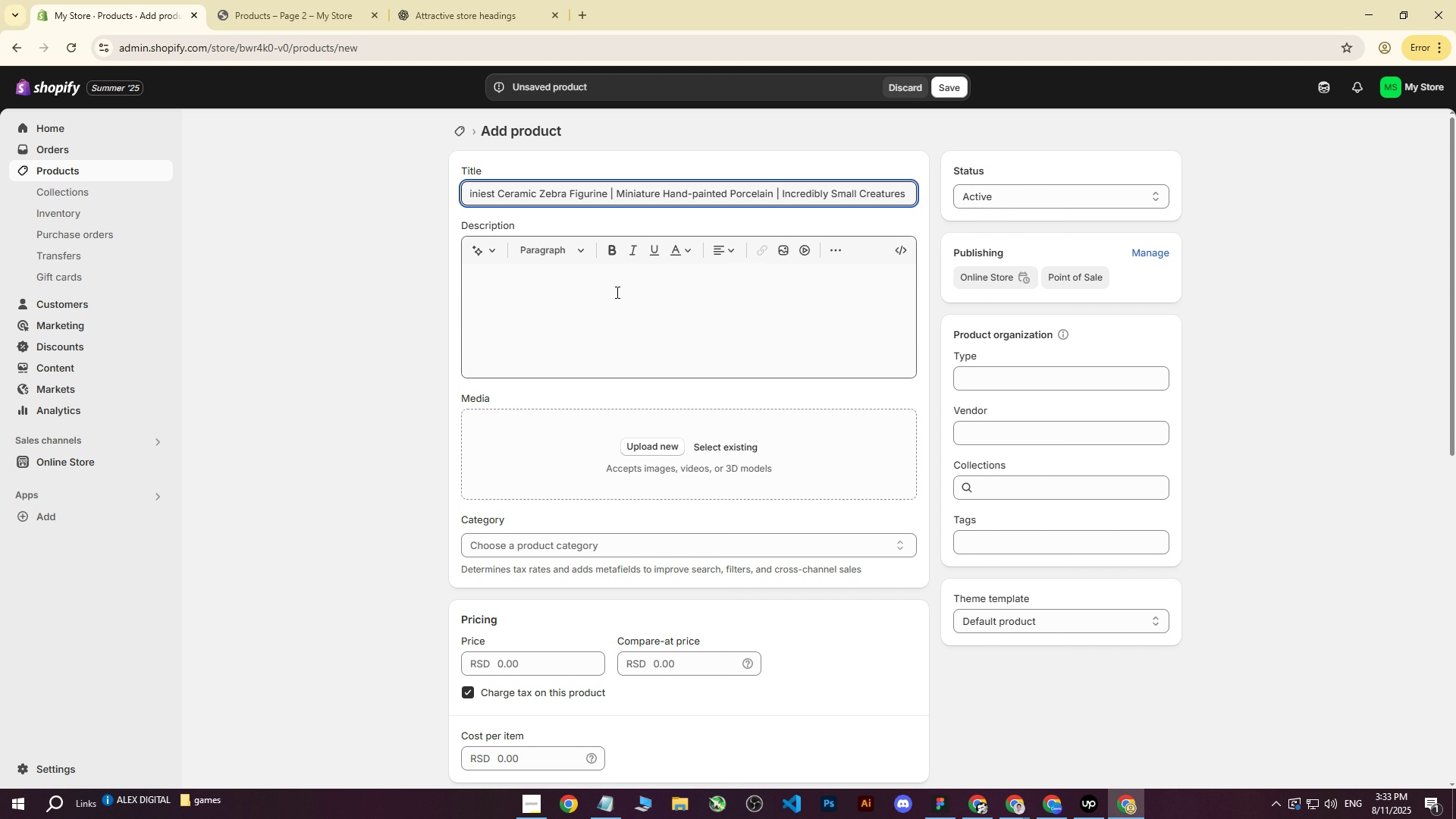 
left_click([616, 292])
 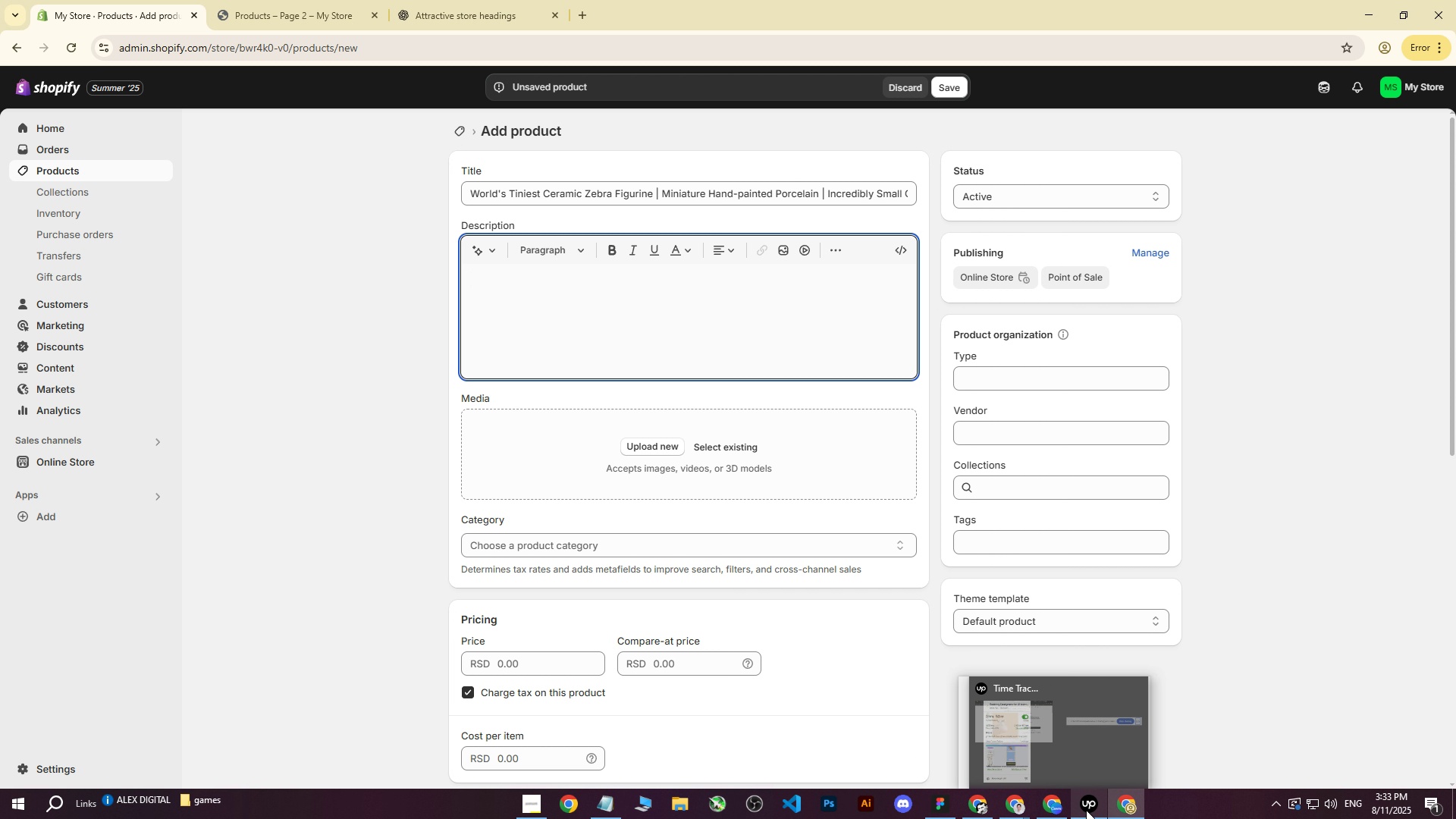 
left_click([1088, 812])
 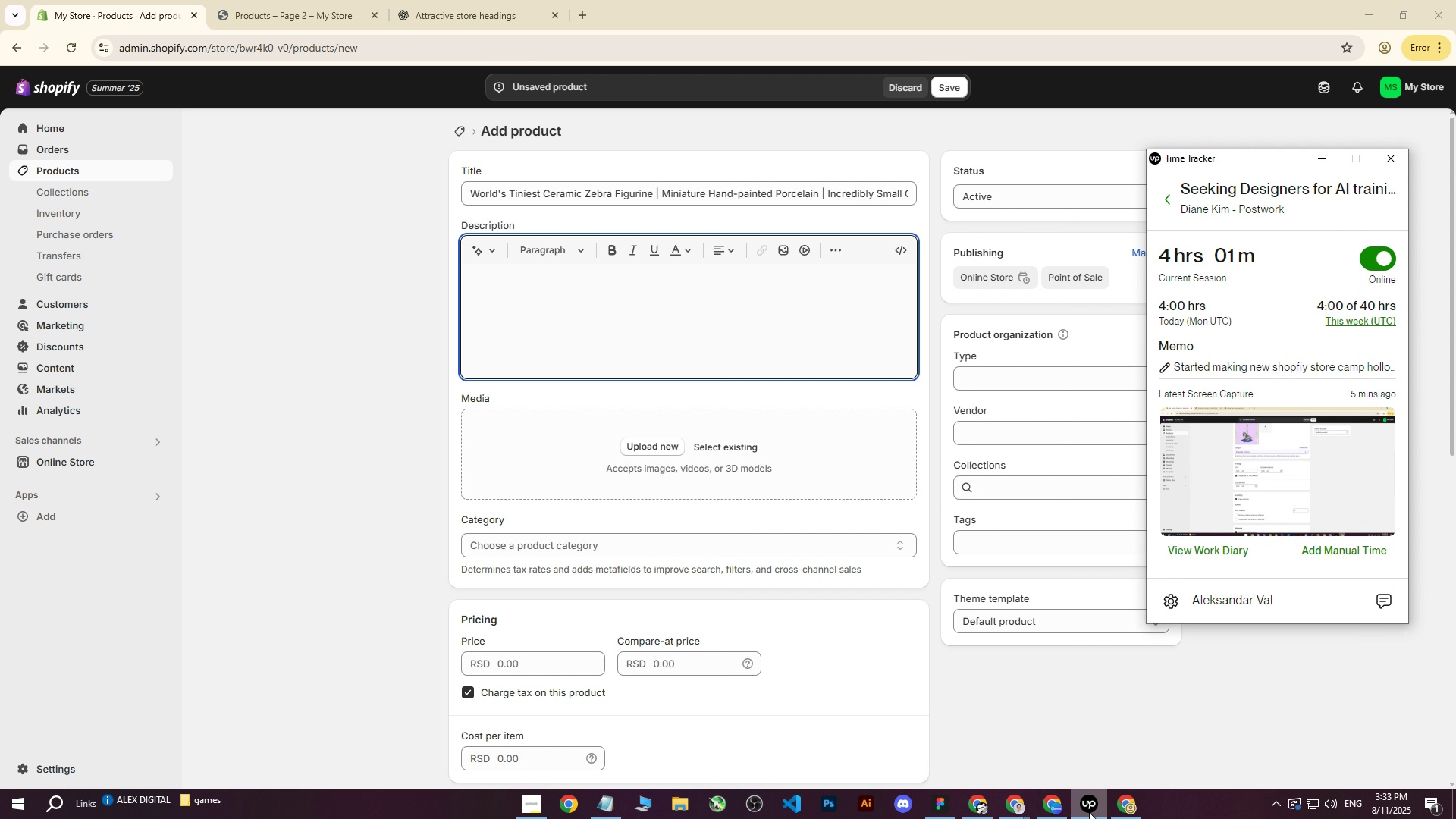 
left_click([1089, 812])
 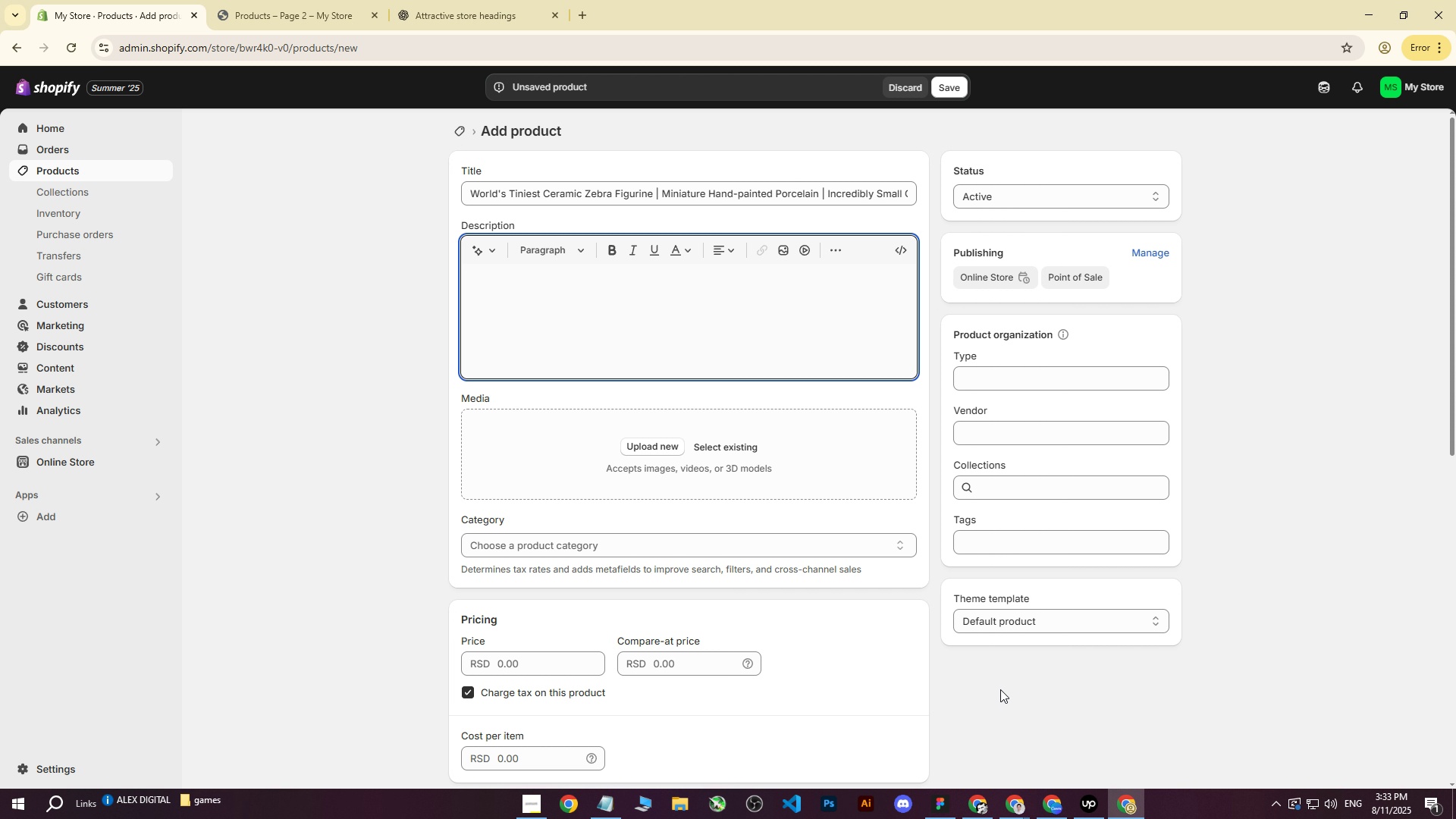 
mouse_move([994, 701])
 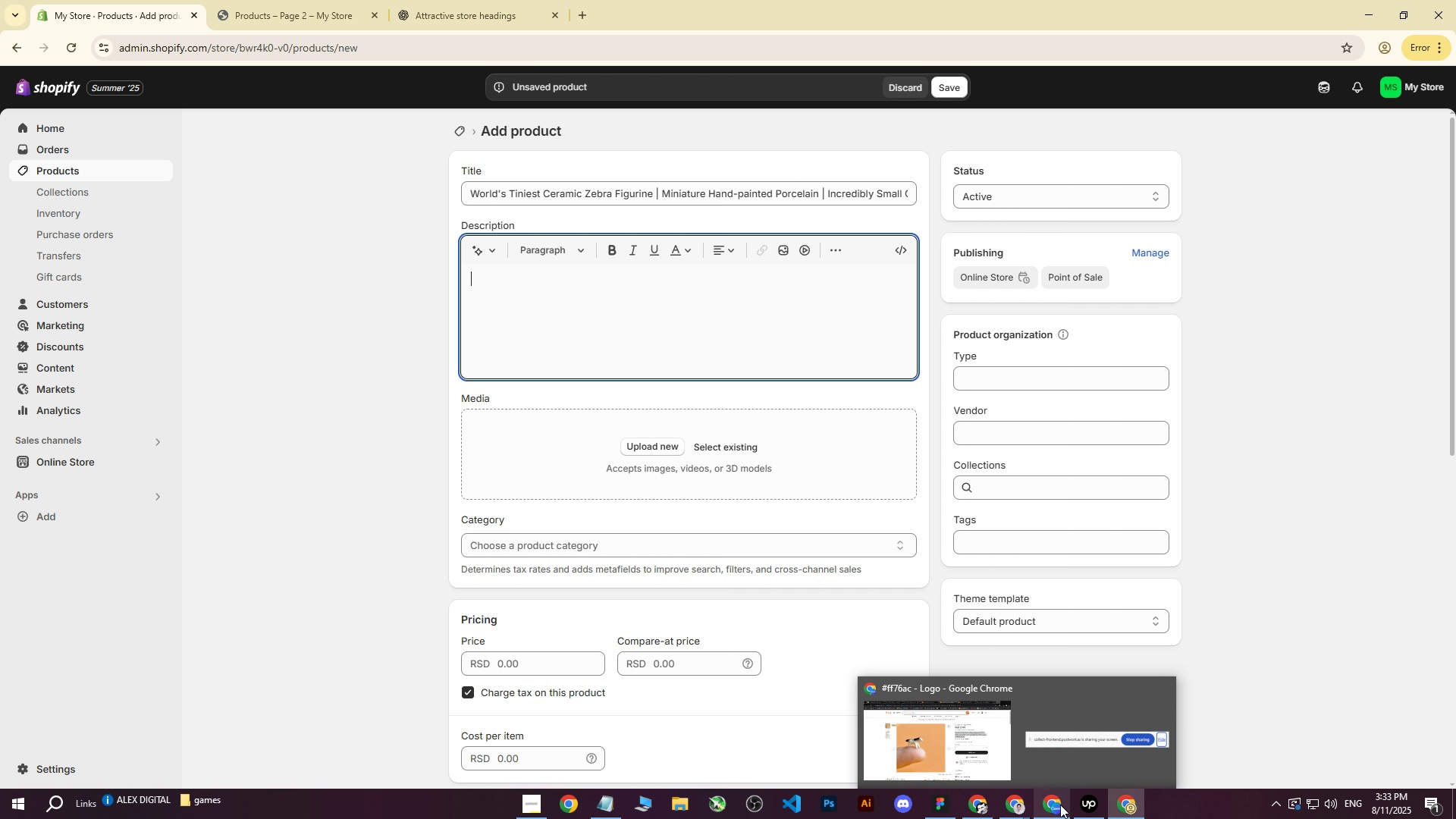 
mouse_move([1014, 805])
 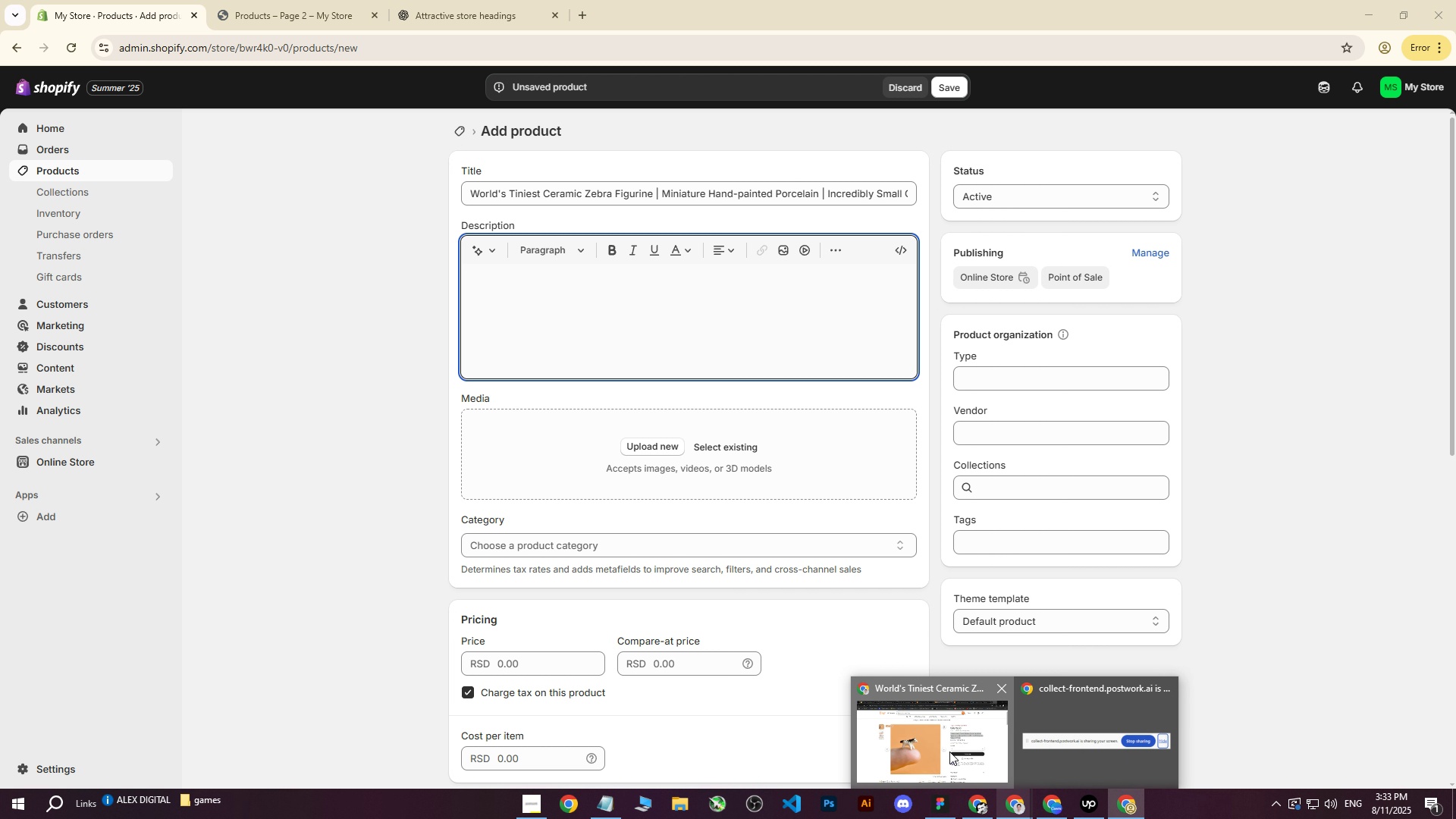 
left_click([949, 752])
 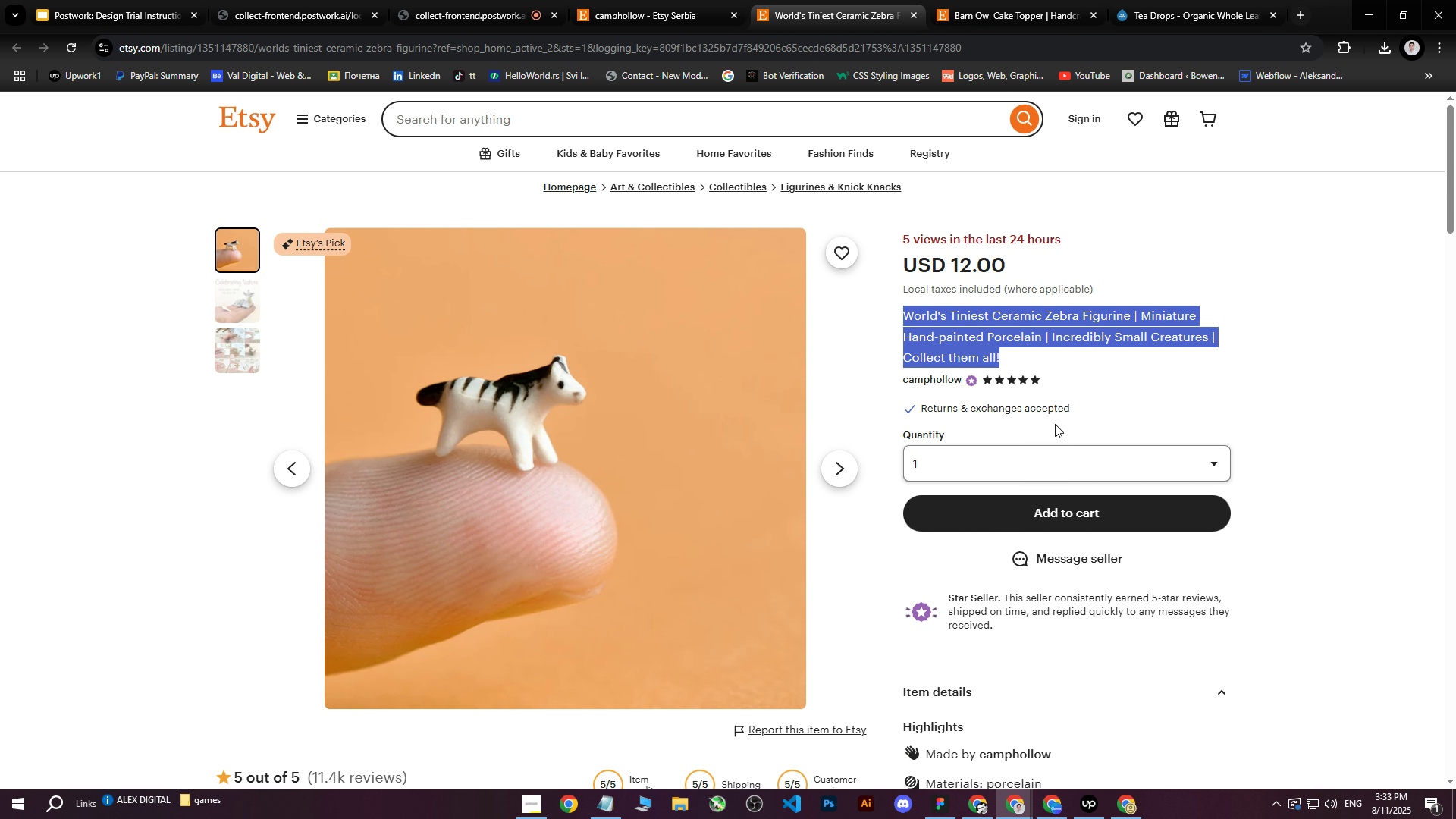 
left_click([1053, 366])
 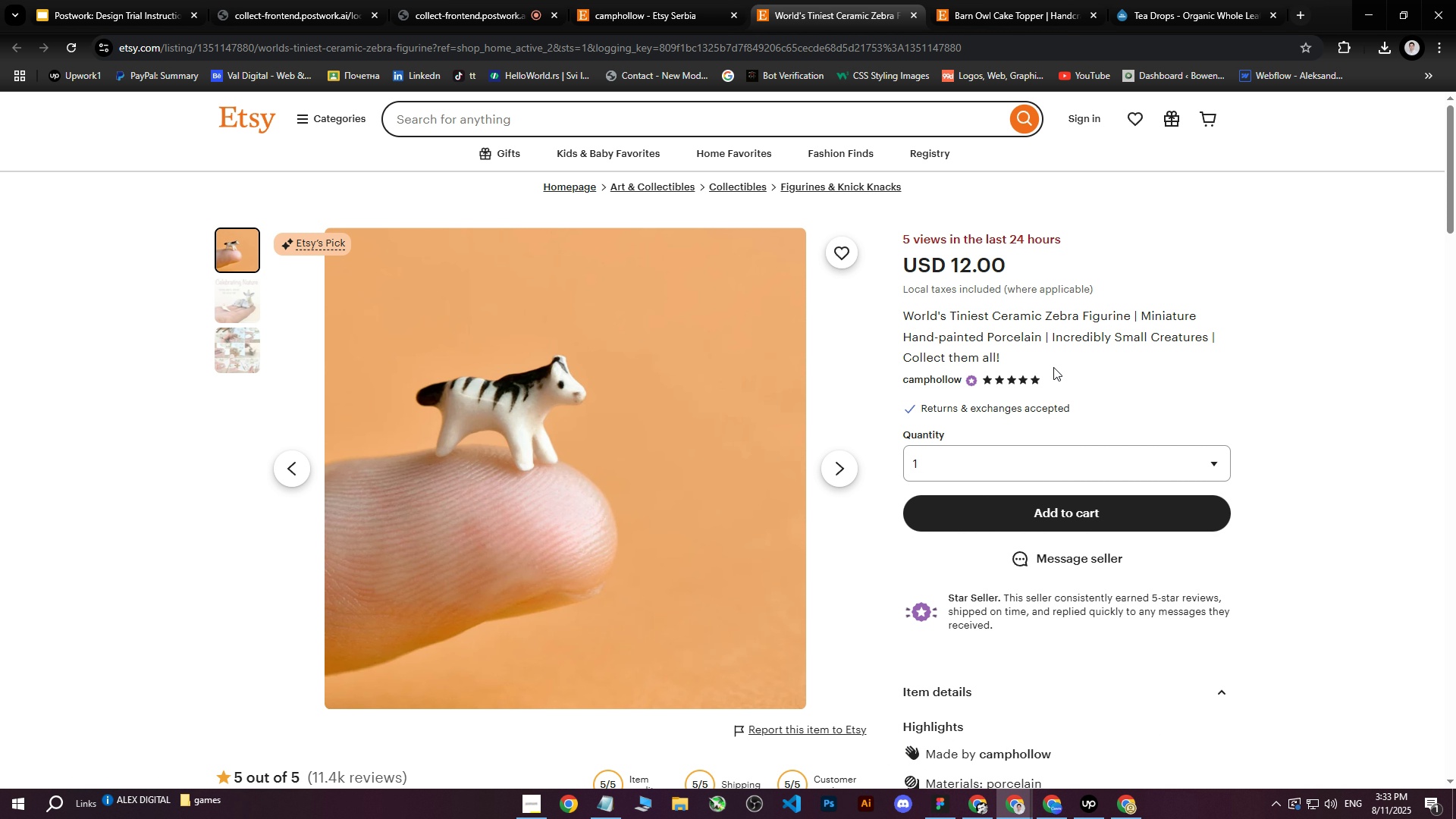 
scroll: coordinate [1061, 412], scroll_direction: down, amount: 5.0
 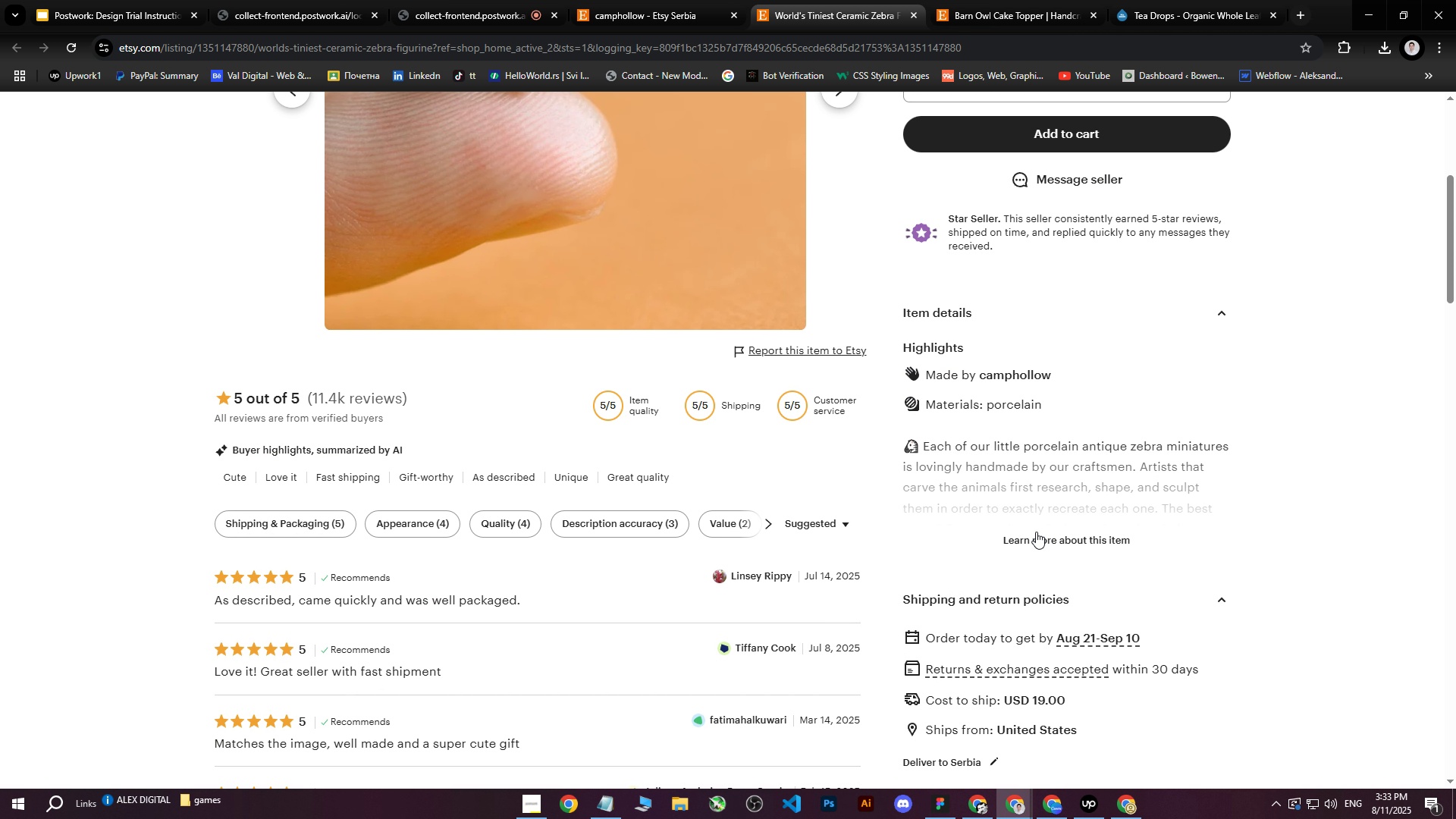 
left_click([1042, 536])
 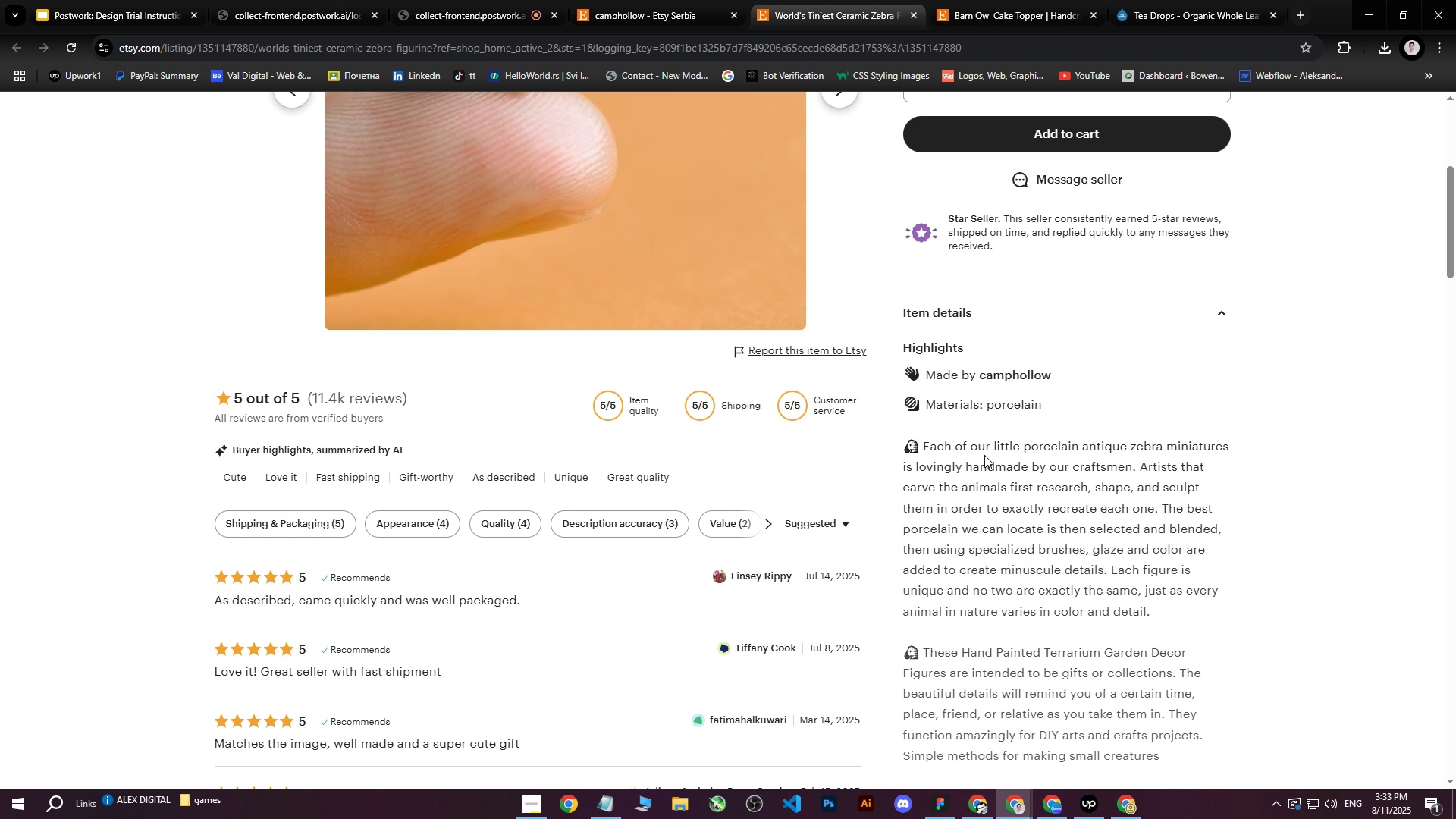 
scroll: coordinate [984, 454], scroll_direction: down, amount: 1.0
 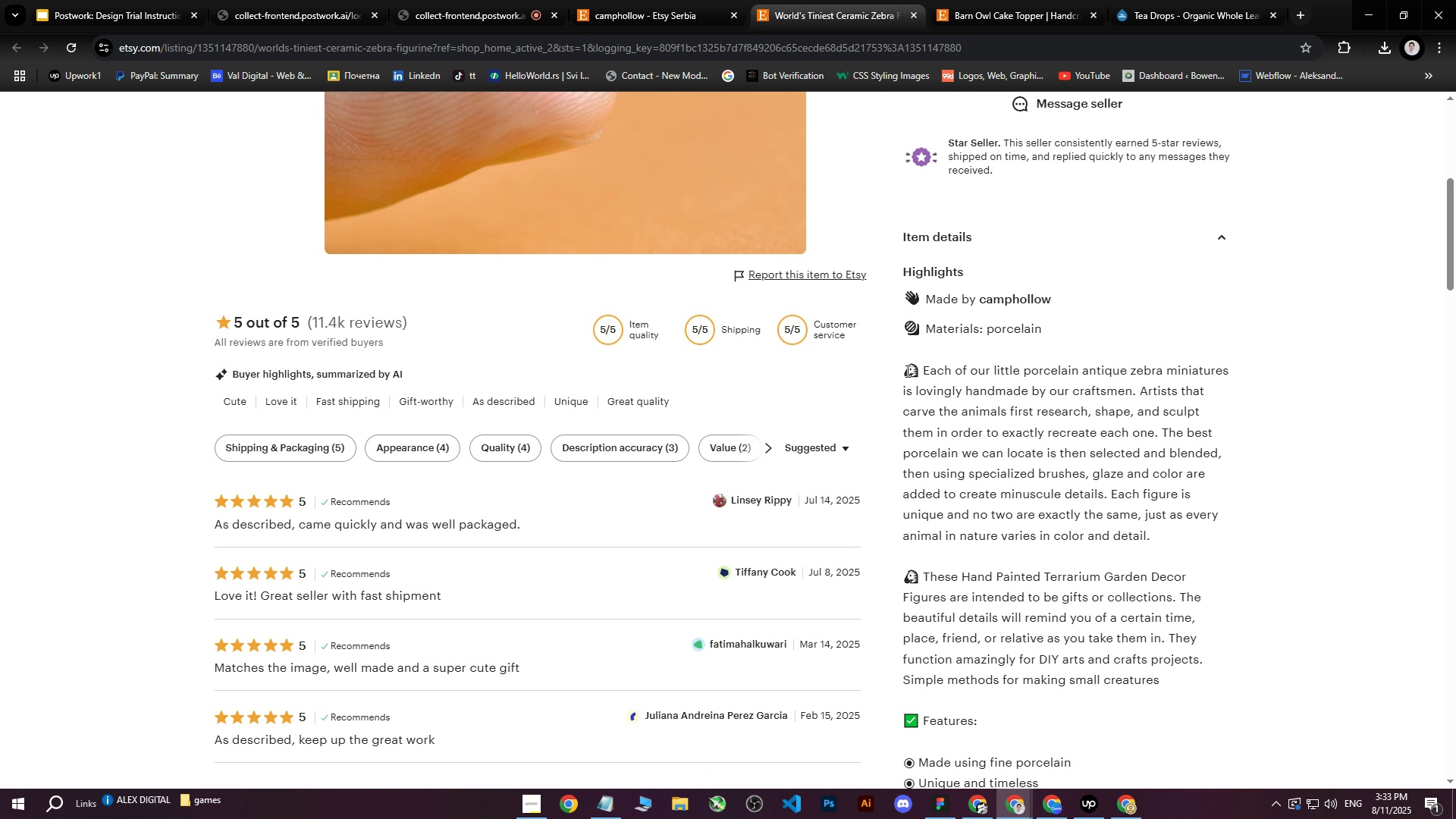 
left_click_drag(start_coordinate=[905, 369], to_coordinate=[1221, 438])
 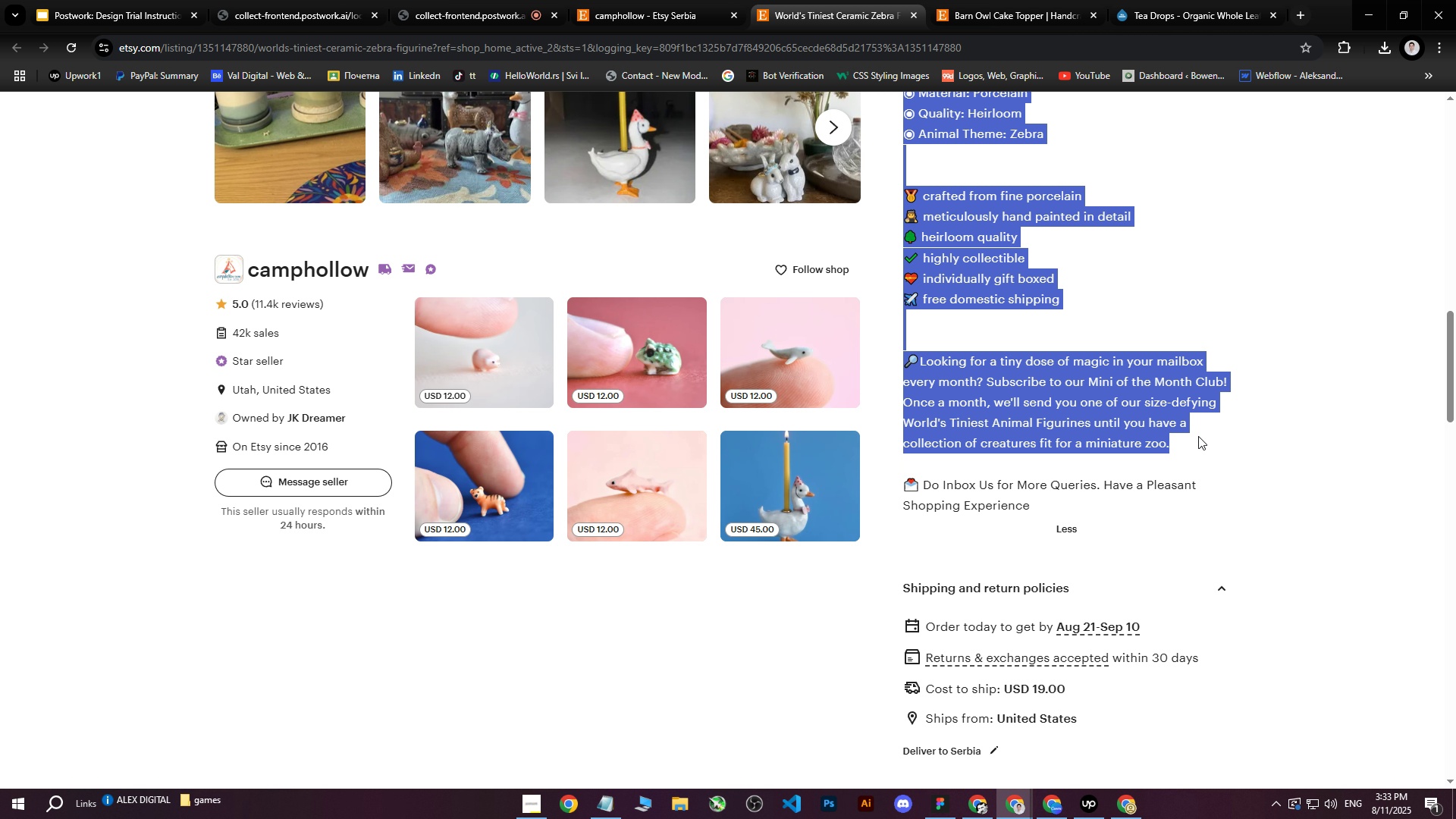 
scroll: coordinate [1132, 456], scroll_direction: down, amount: 11.0
 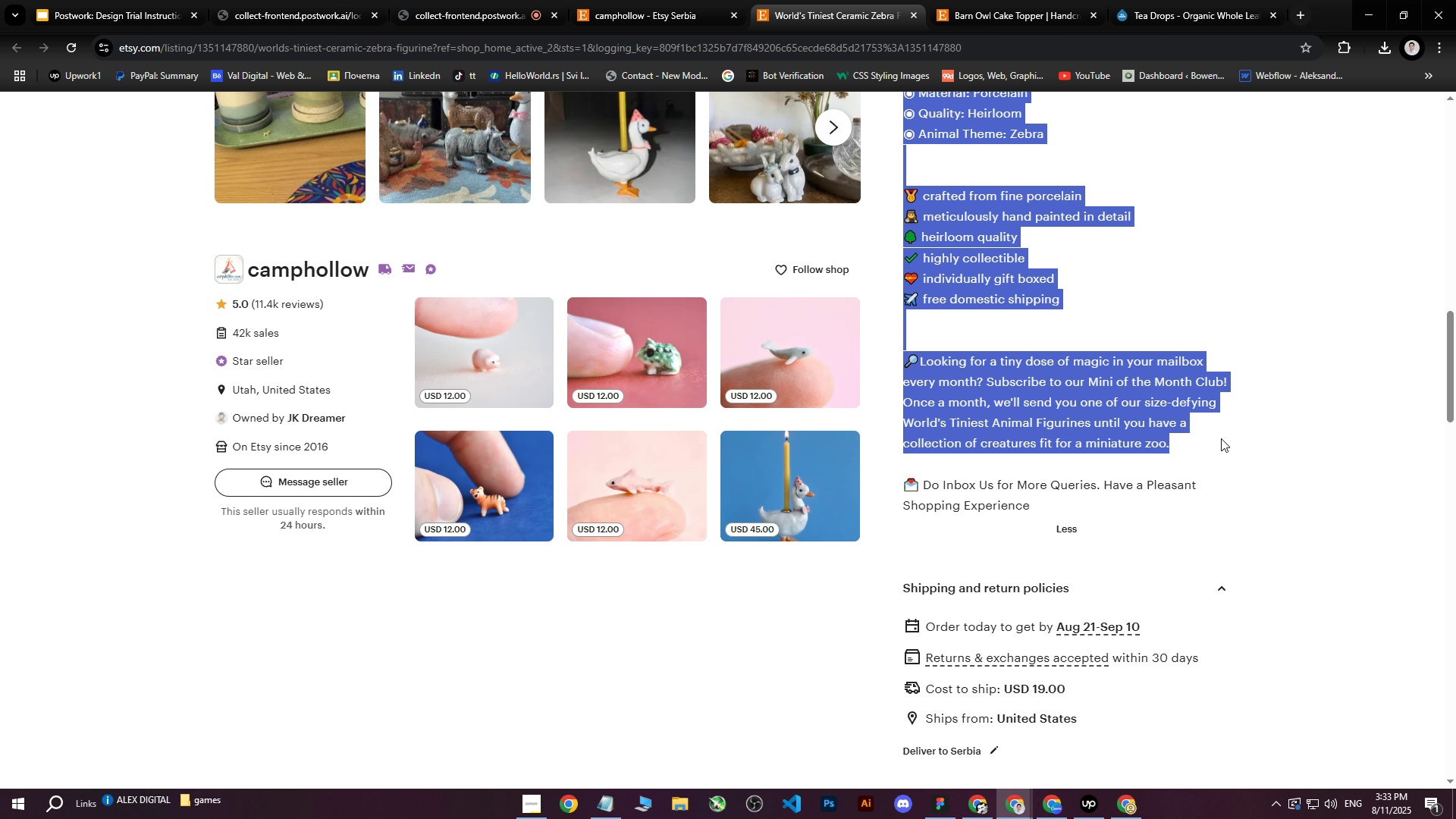 
key(Control+C)
 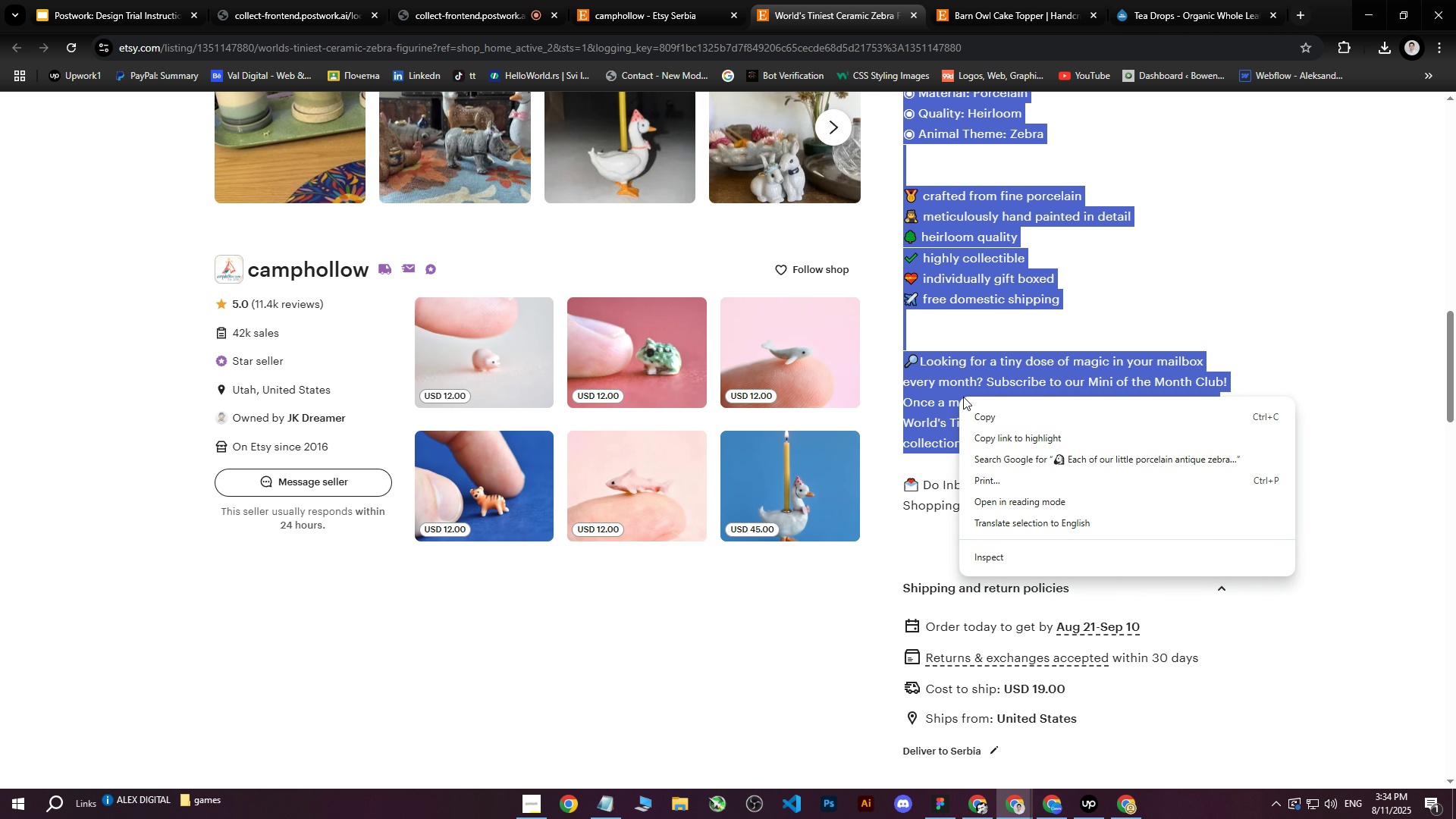 
wait(15.51)
 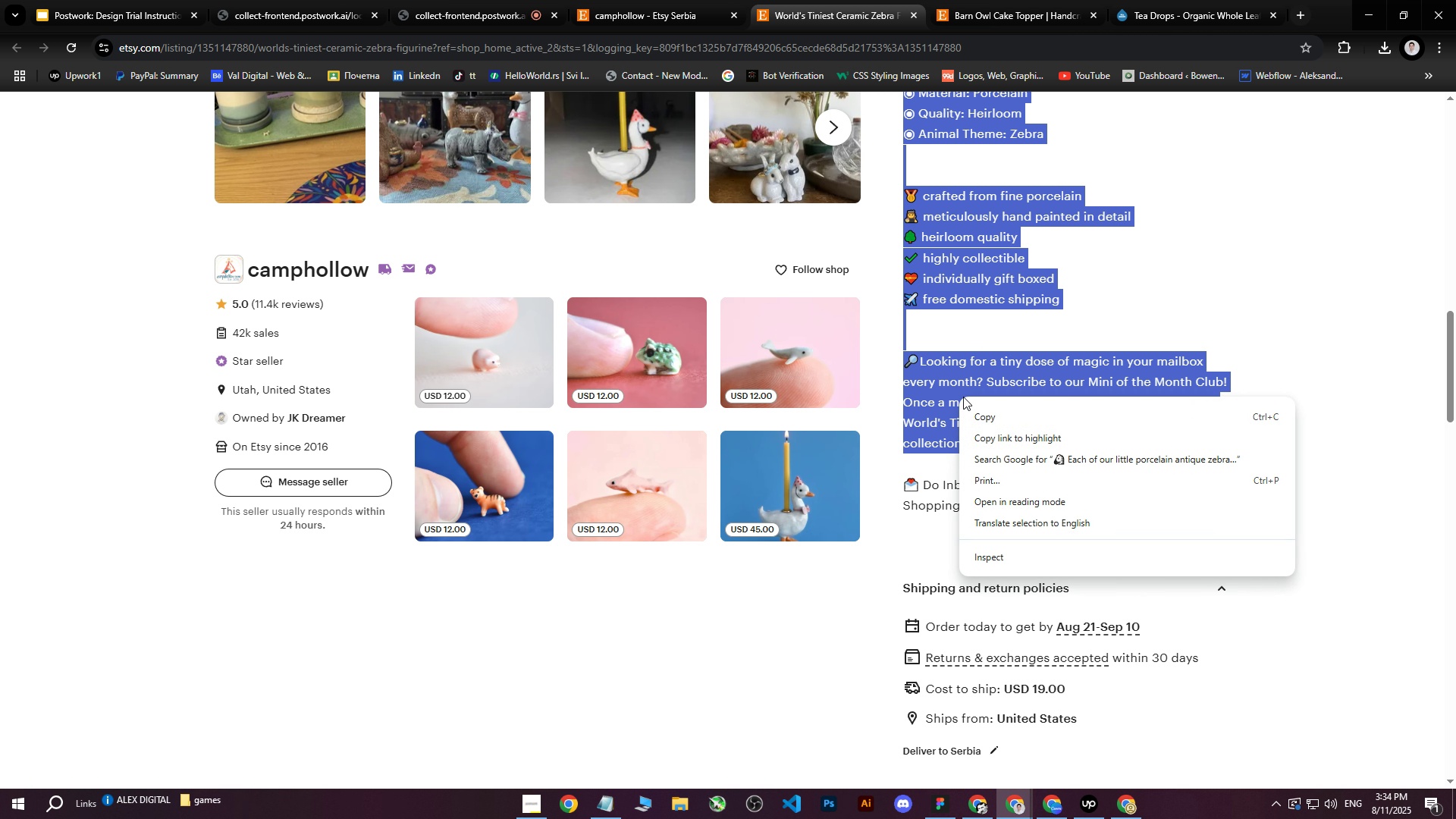 
right_click([959, 397])
 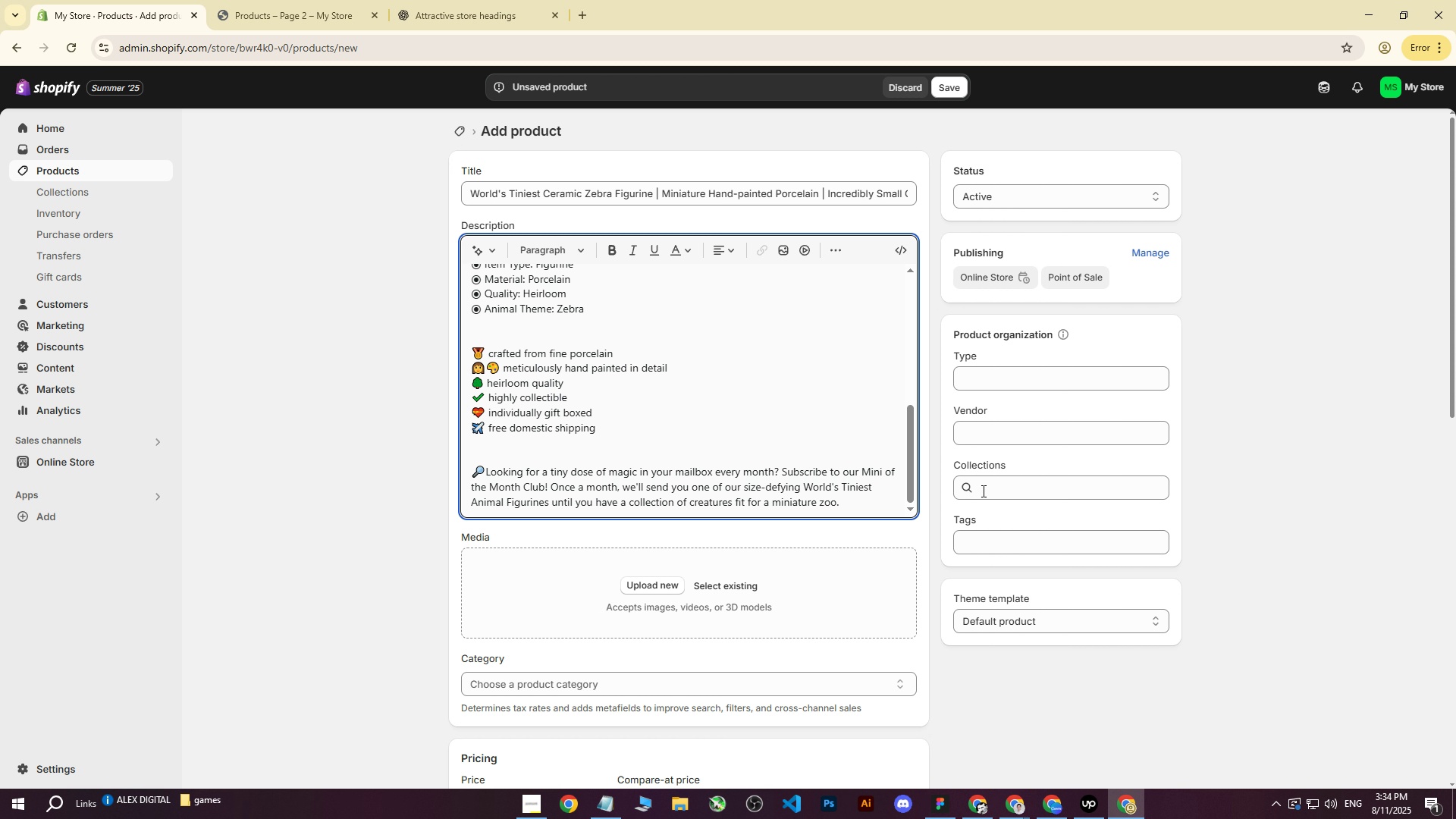 
left_click([984, 411])
 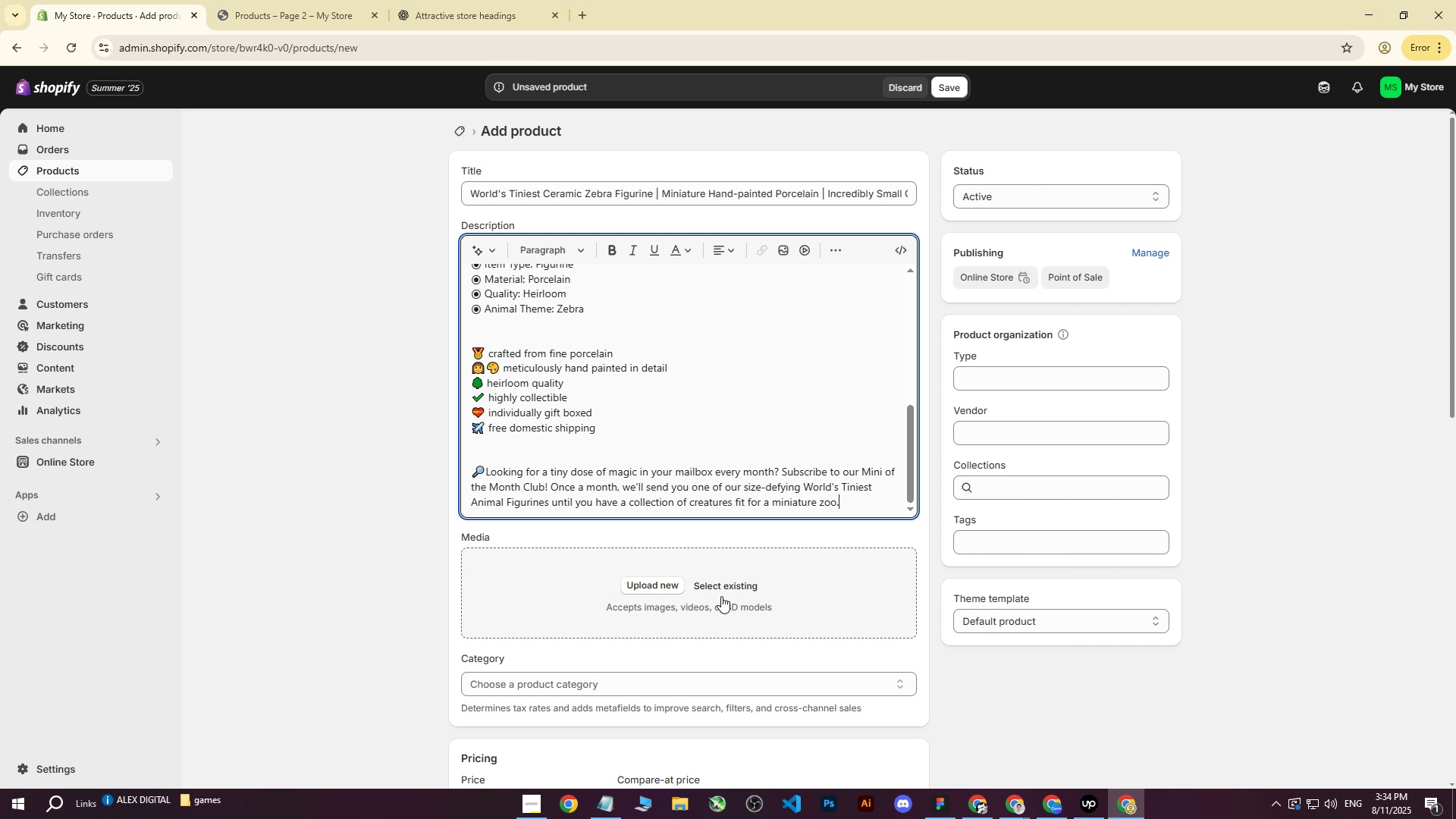 
left_click([1114, 802])
 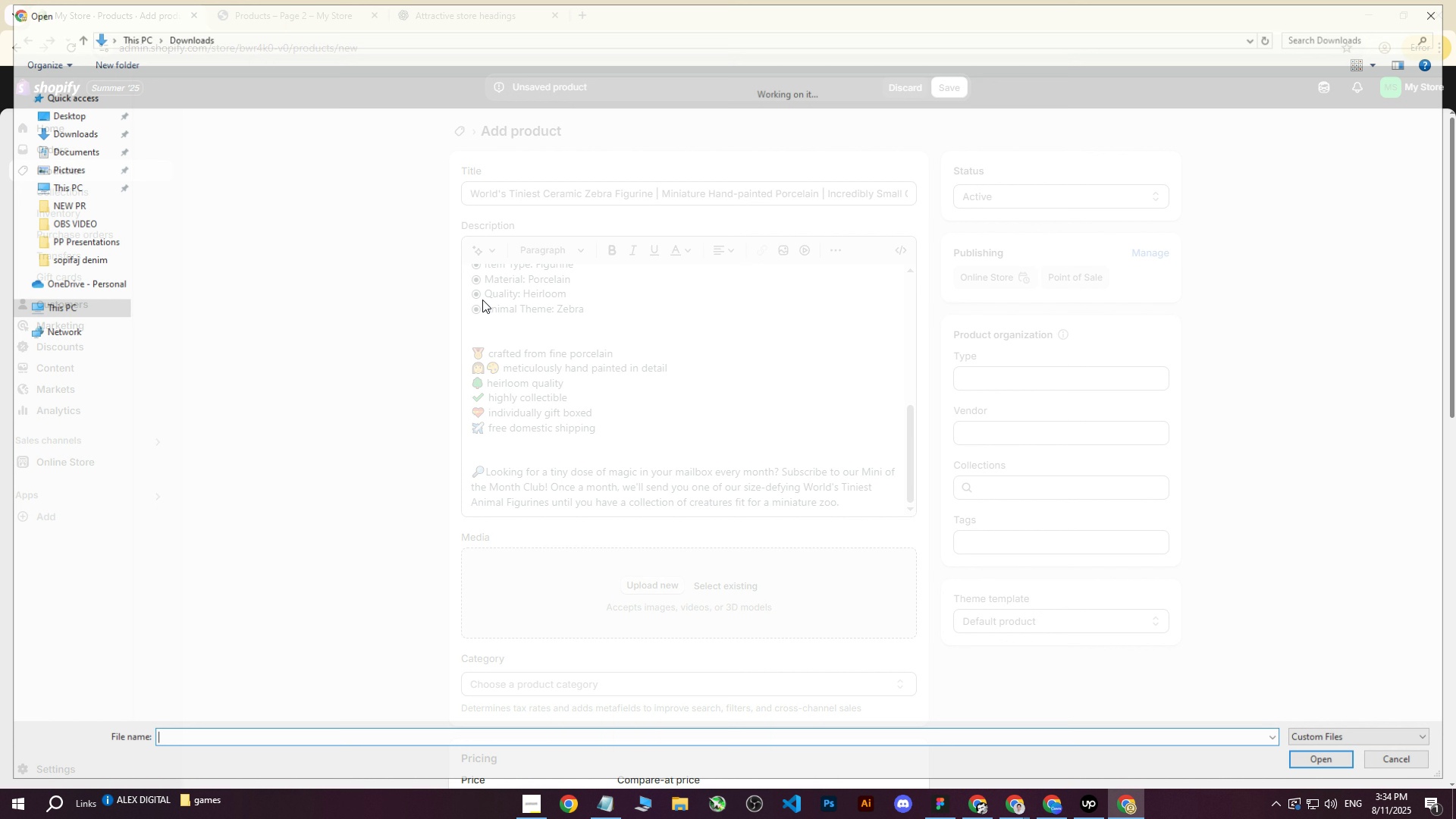 
left_click([667, 312])
 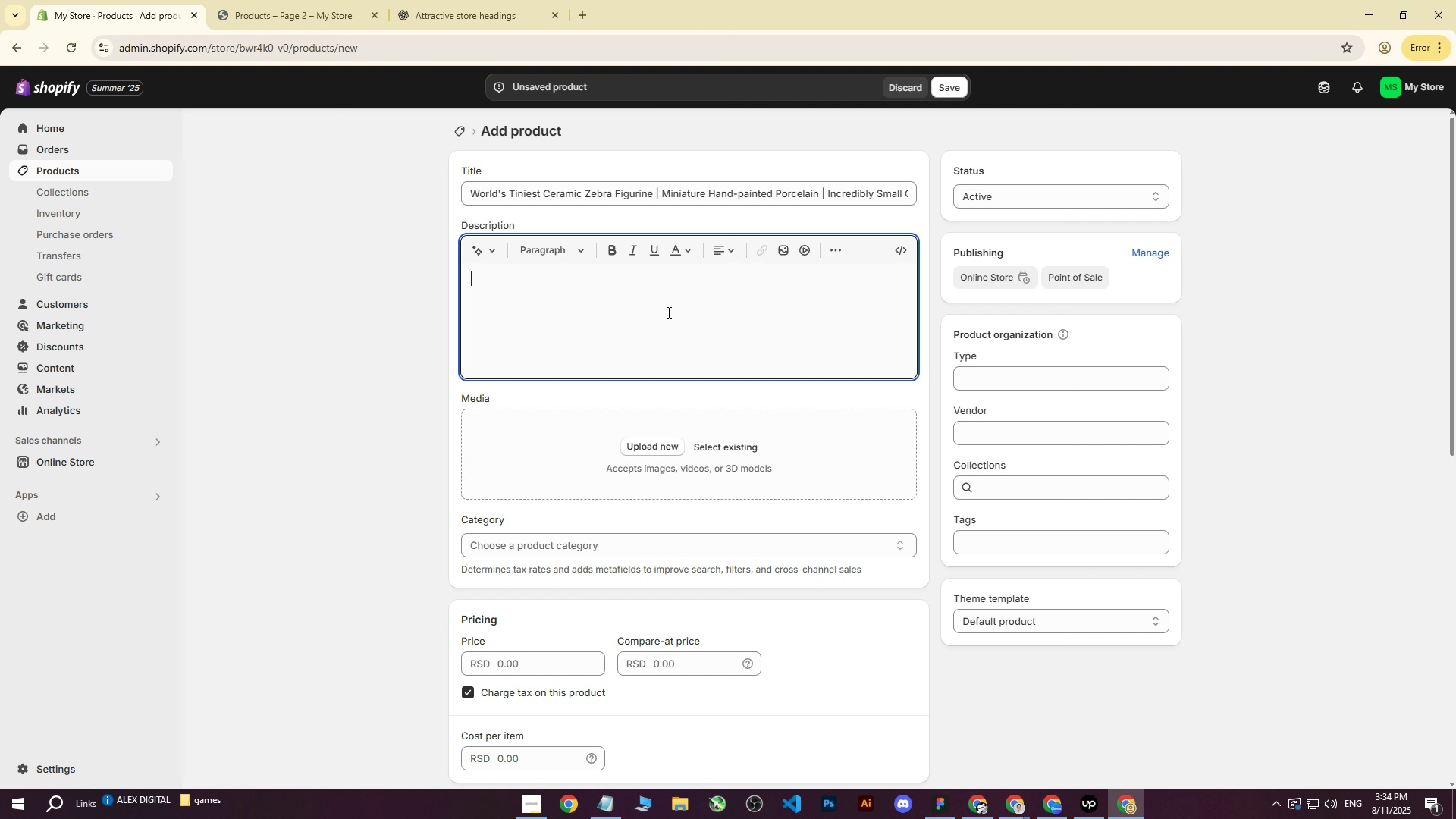 
key(Control+ControlLeft)
 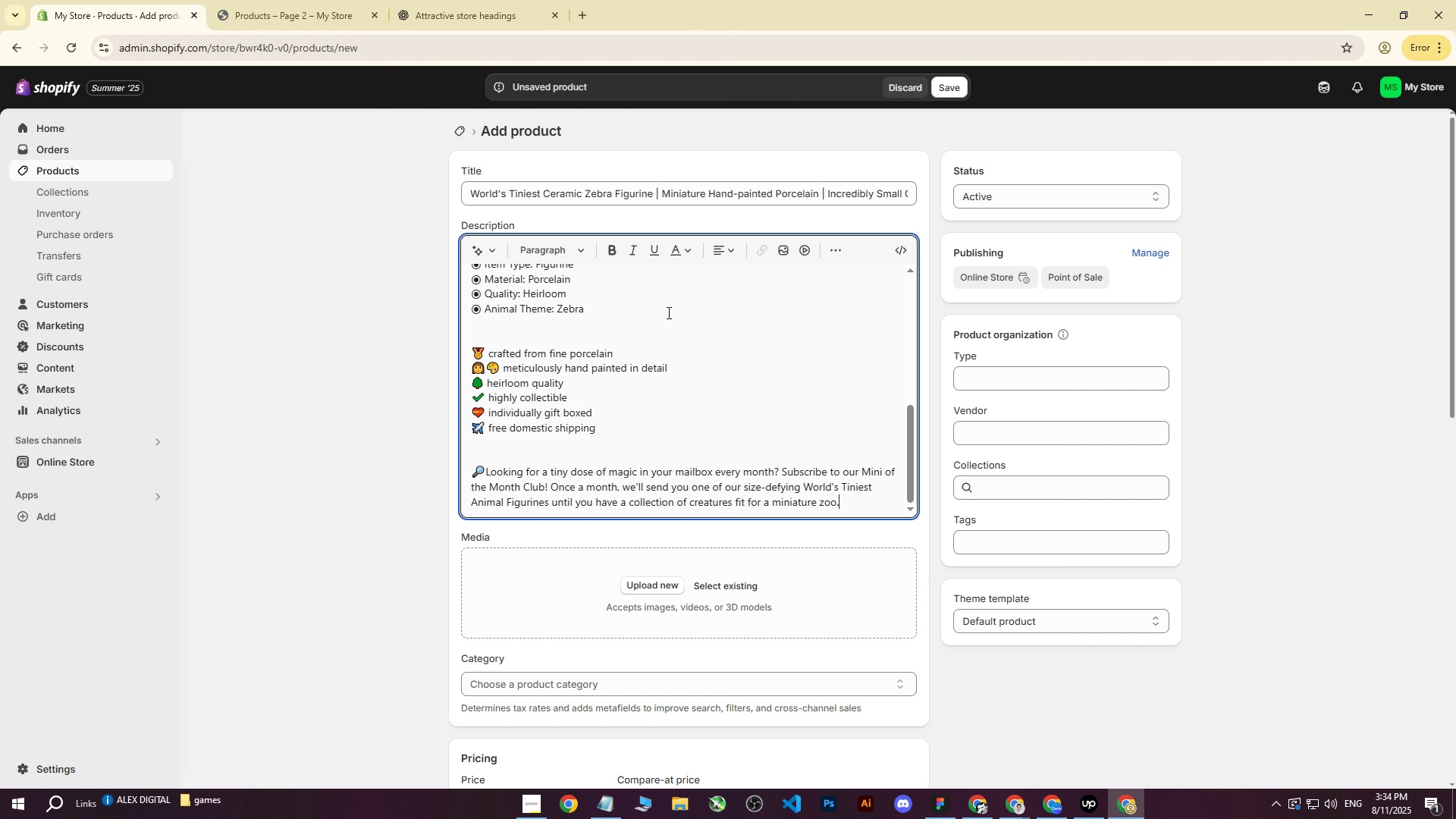 
key(Control+V)
 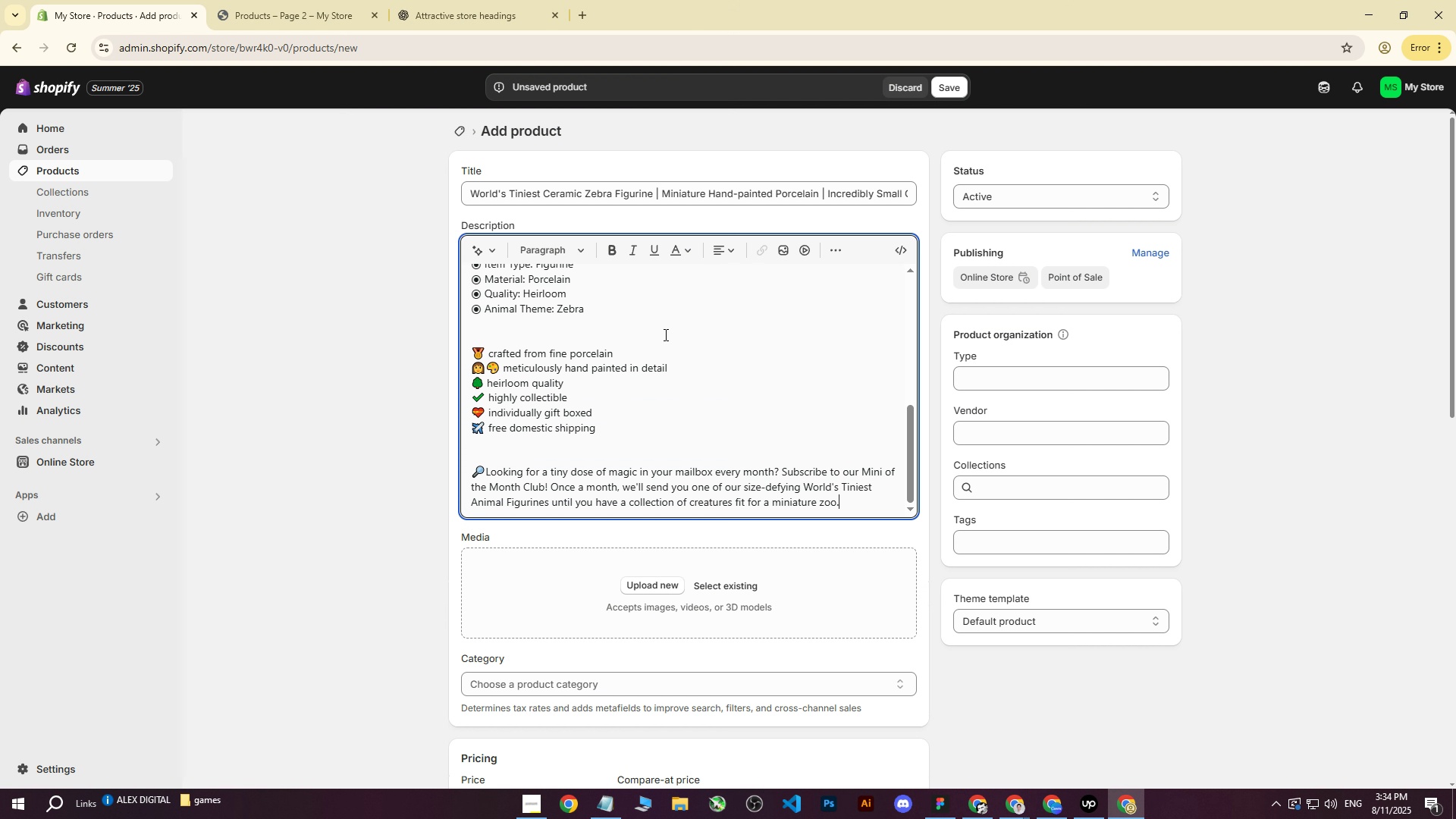 
scroll: coordinate [635, 375], scroll_direction: up, amount: 7.0
 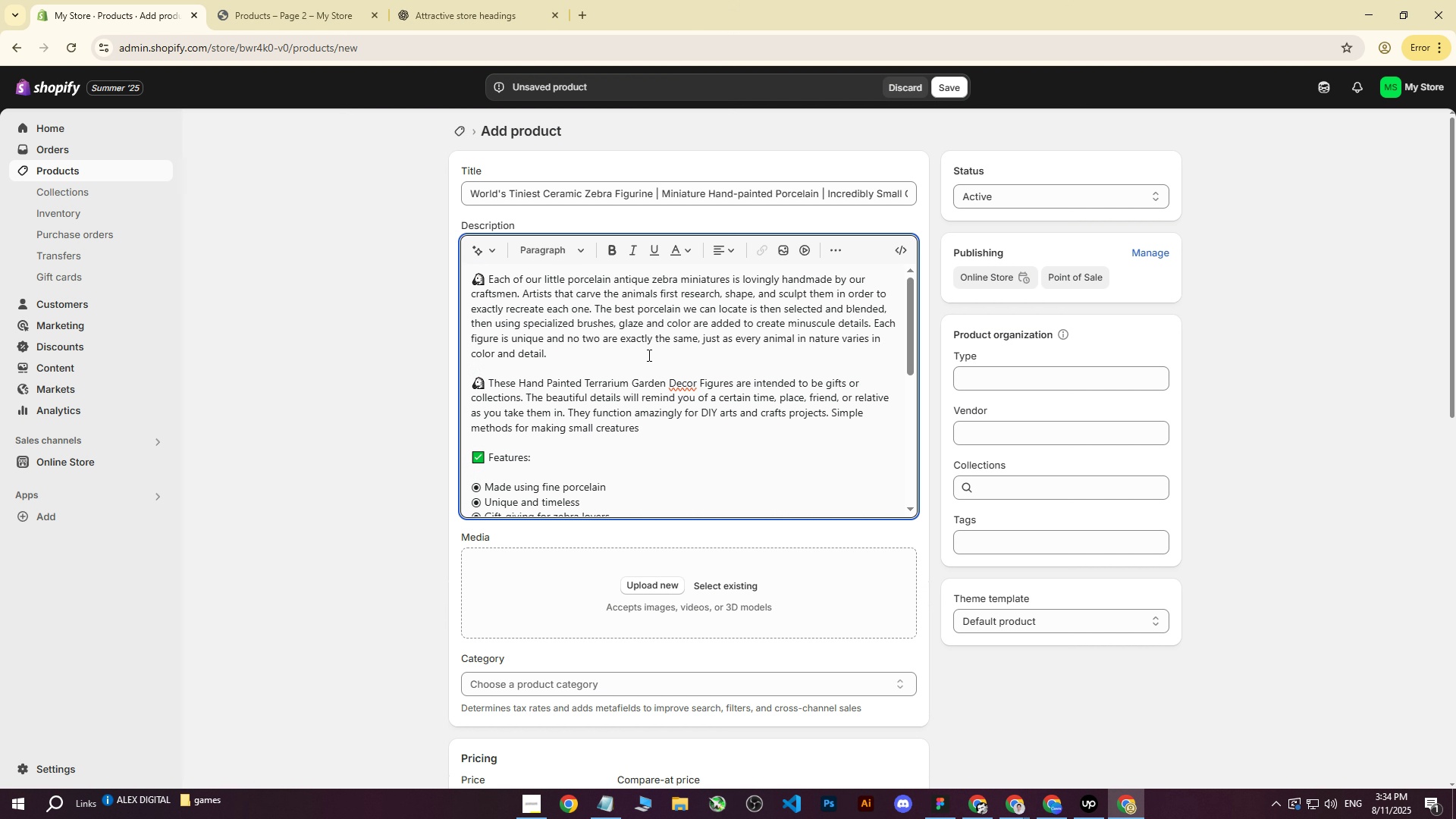 
scroll: coordinate [647, 362], scroll_direction: down, amount: 9.0
 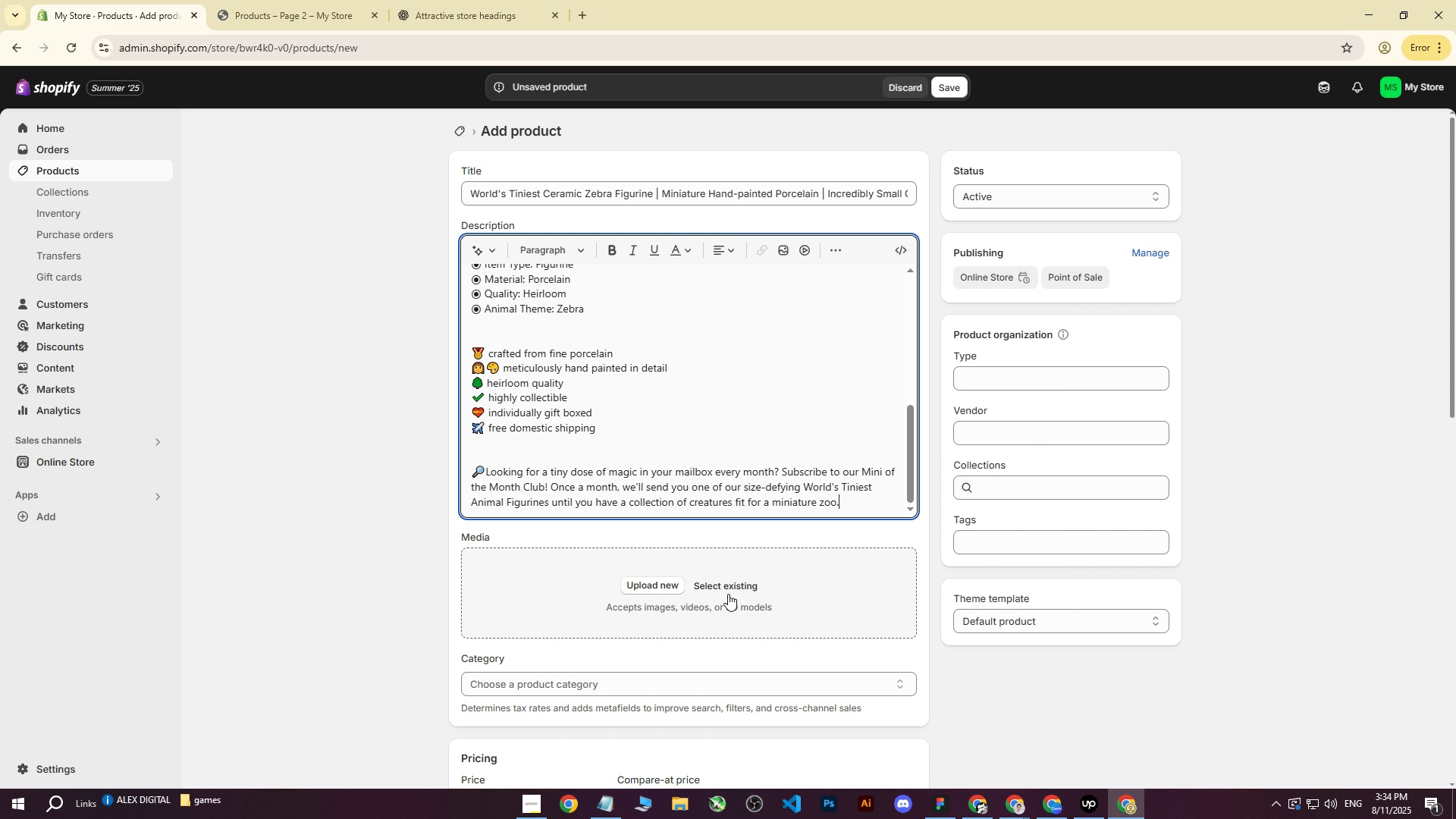 
left_click([642, 588])
 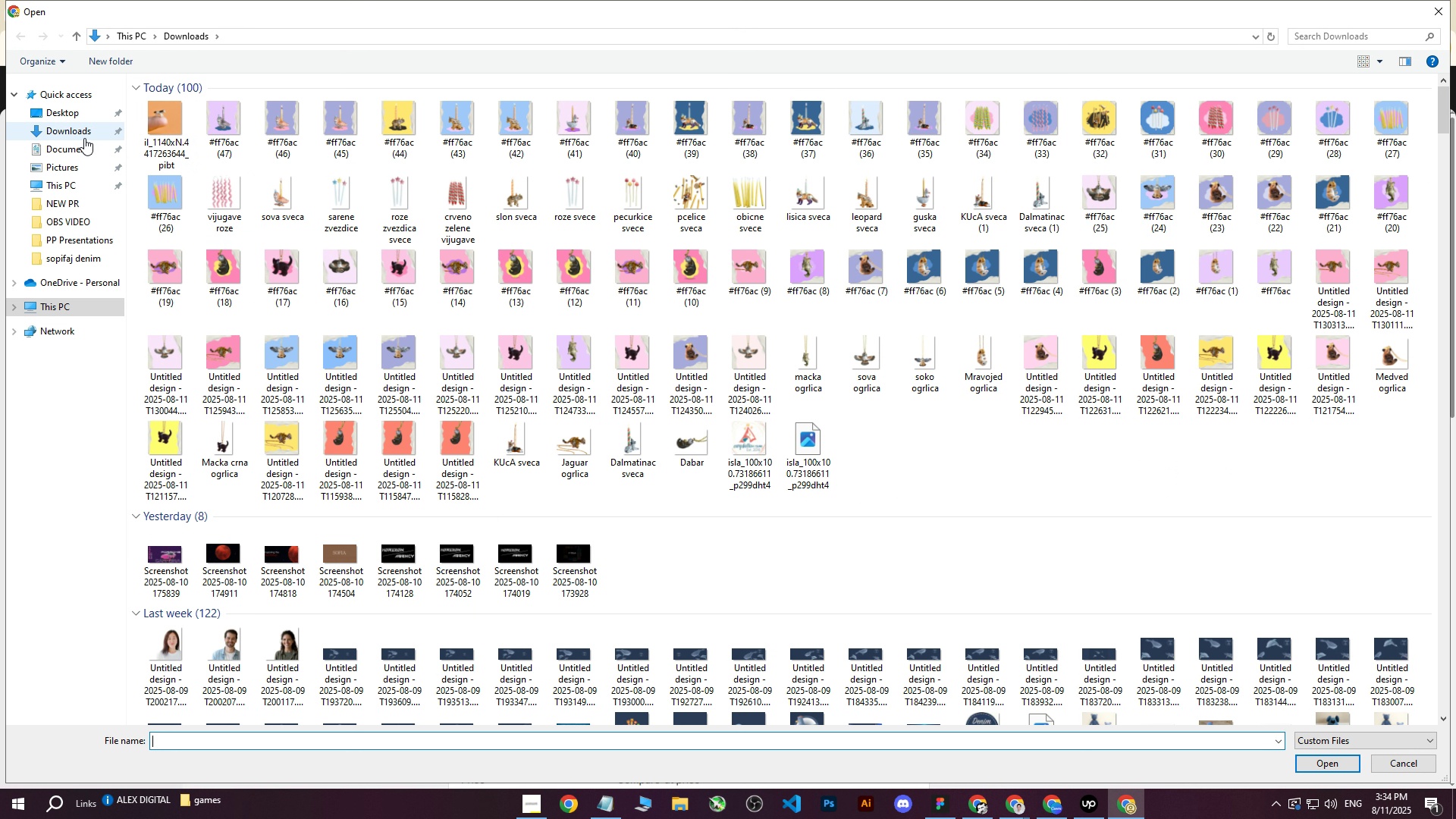 
left_click([156, 126])
 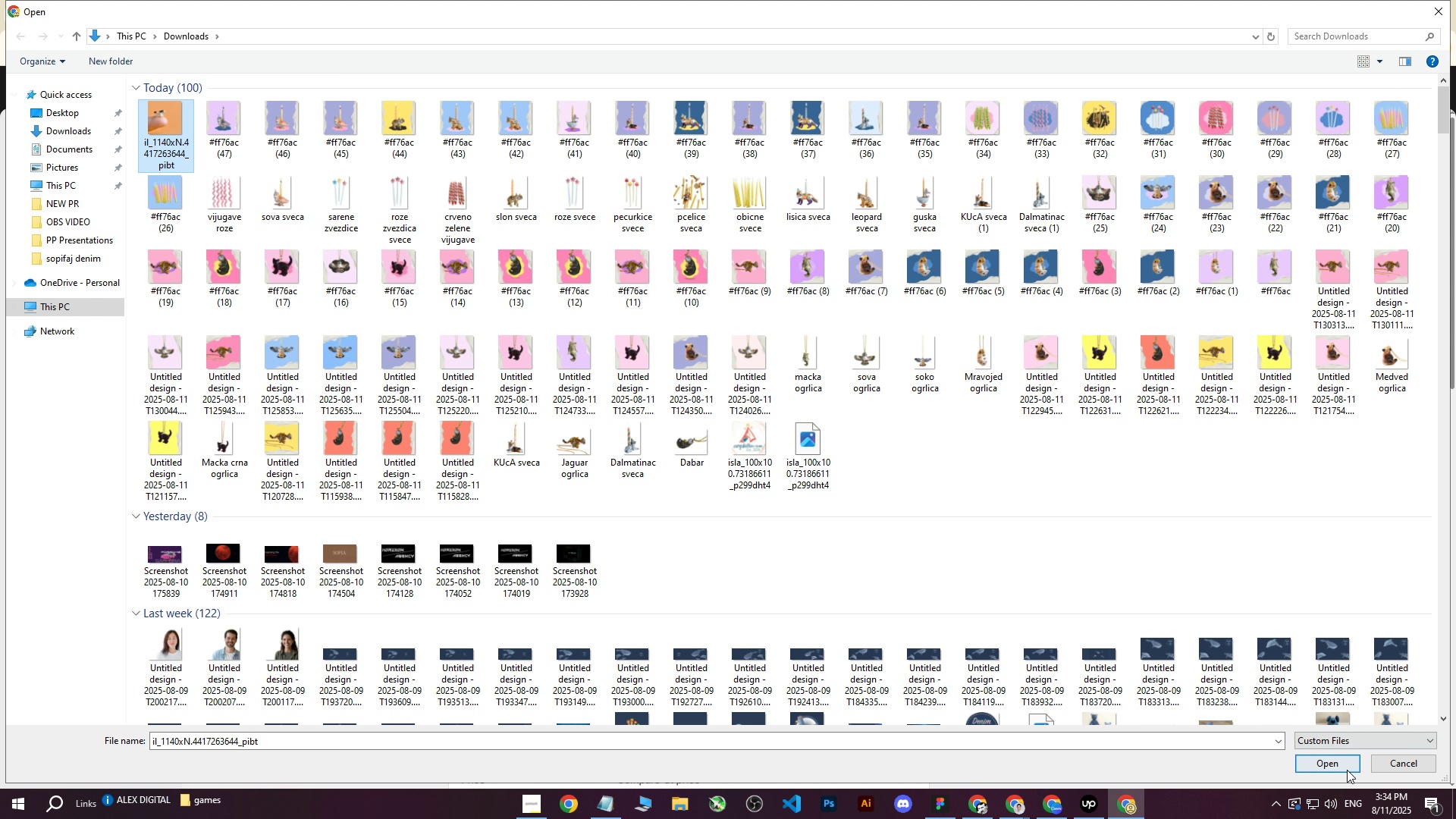 
left_click([1333, 767])
 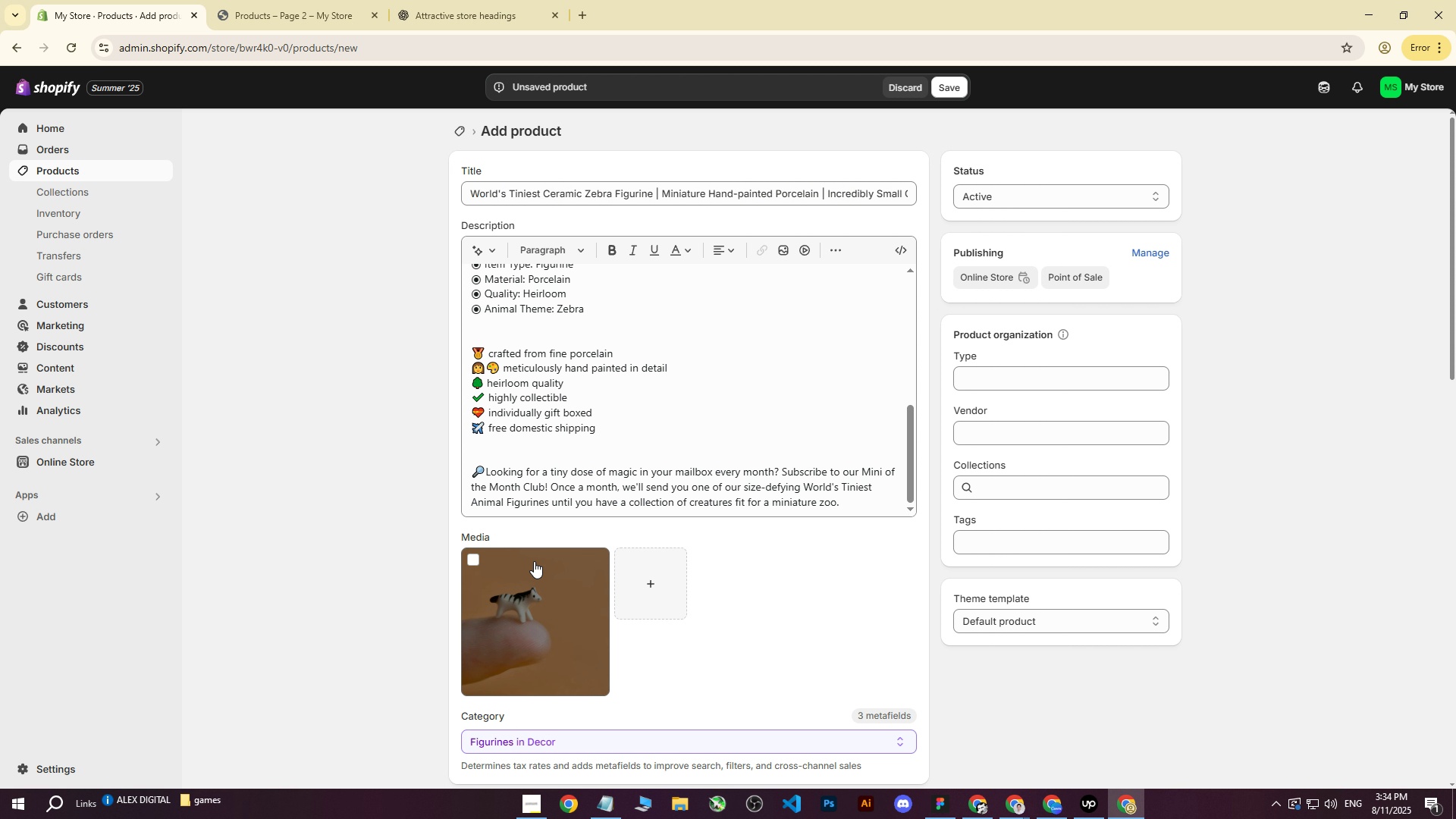 
wait(7.99)
 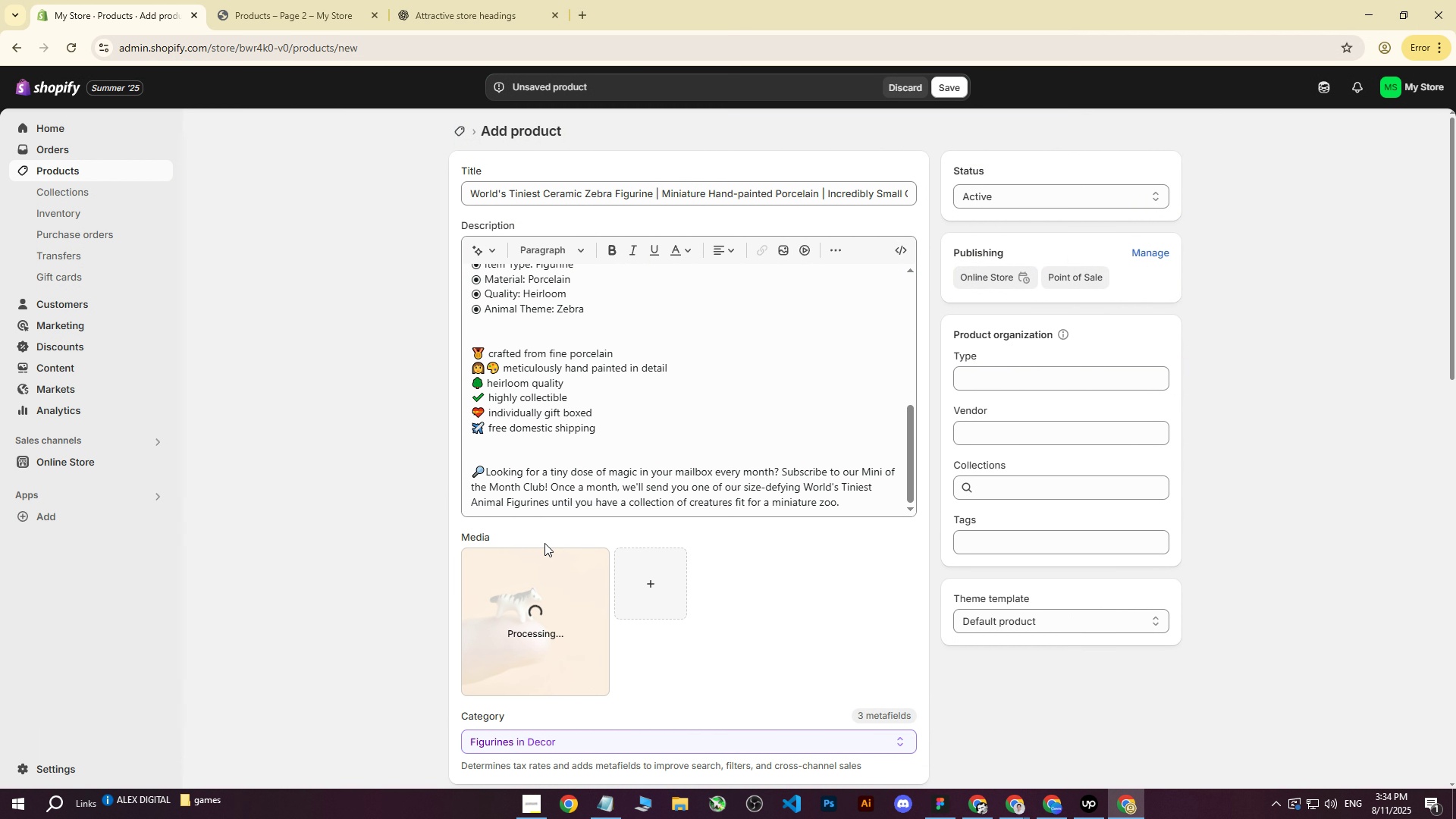 
left_click([472, 562])
 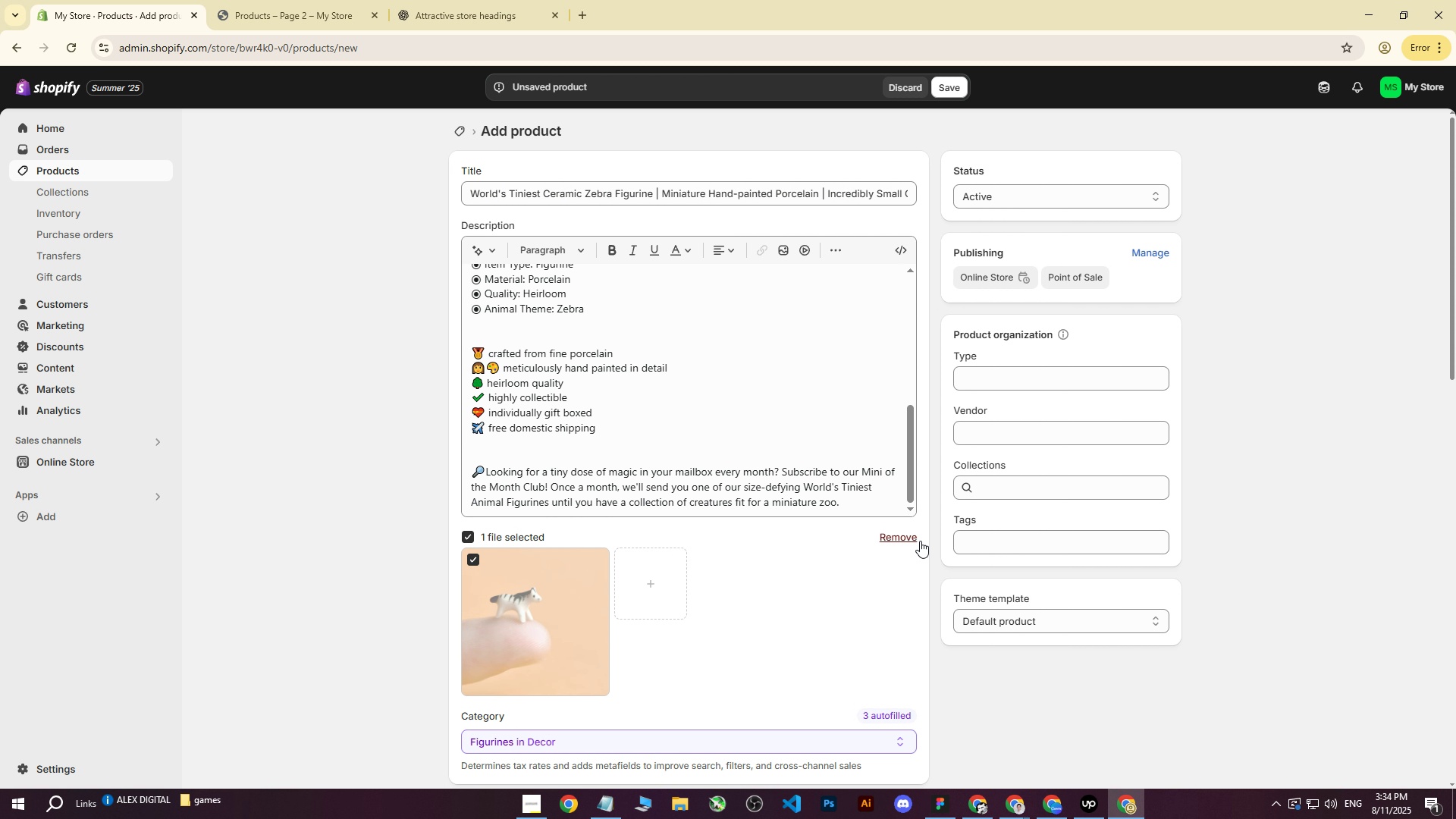 
left_click([905, 538])
 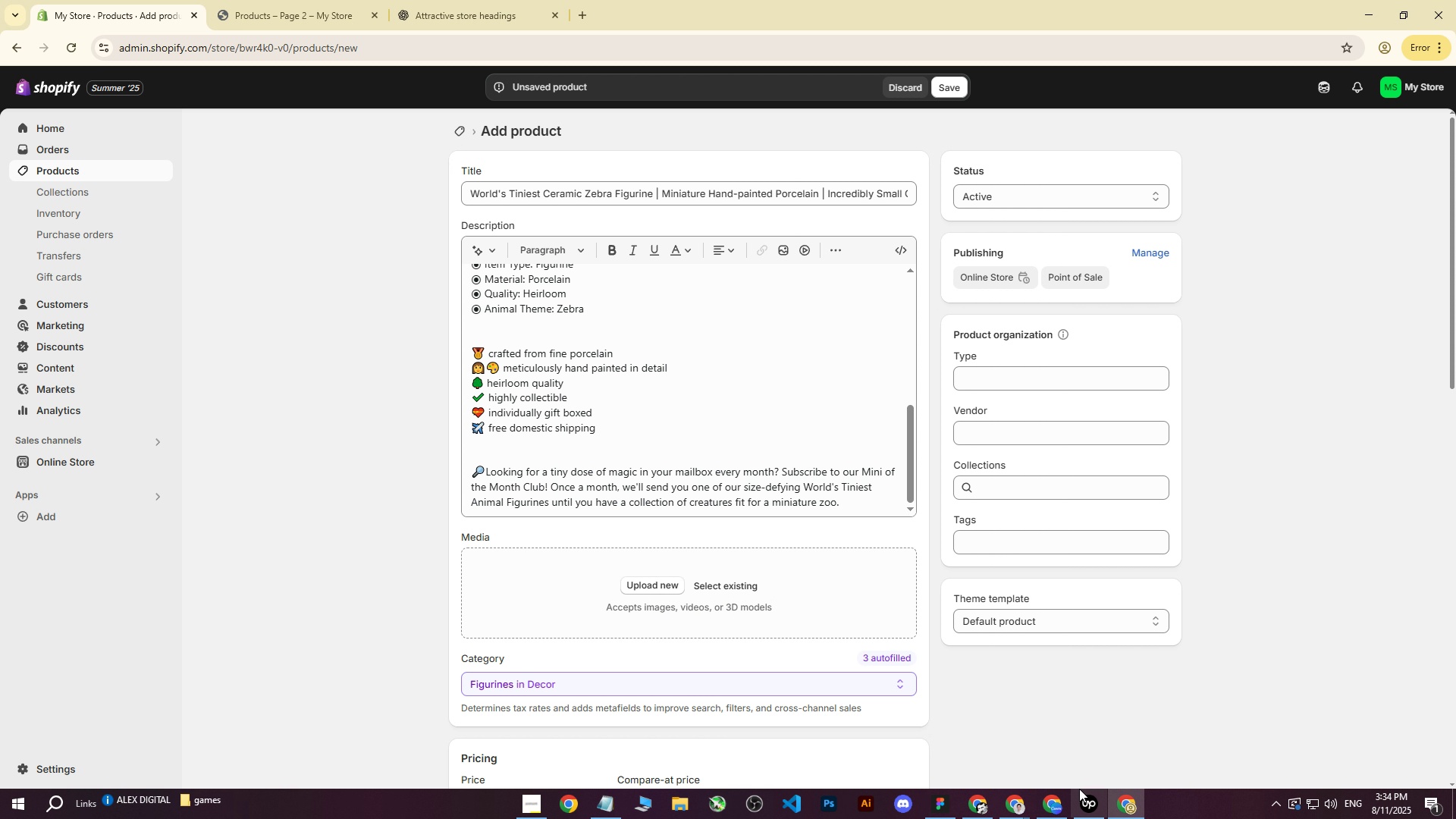 
left_click([1044, 805])
 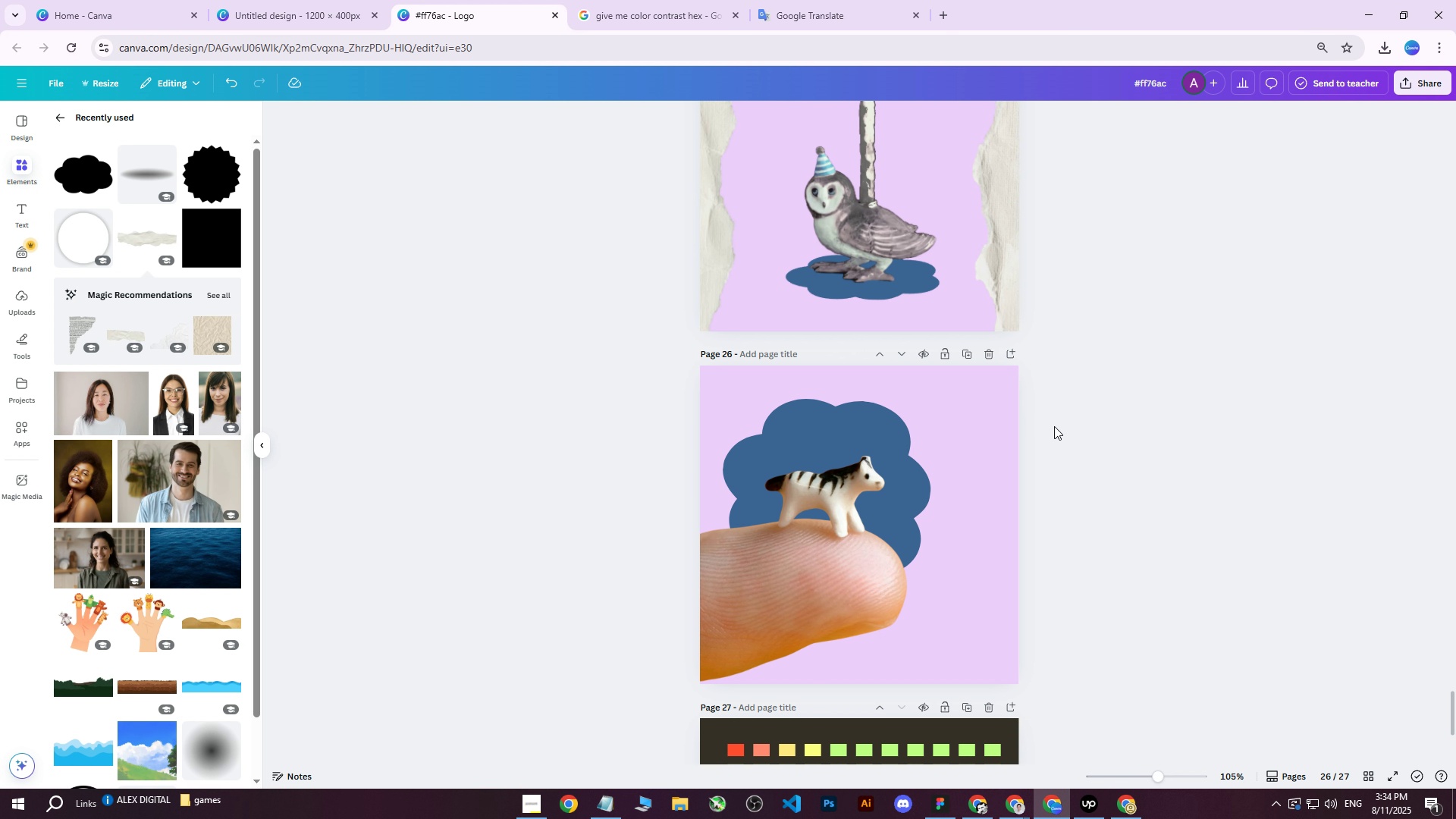 
left_click([1100, 430])
 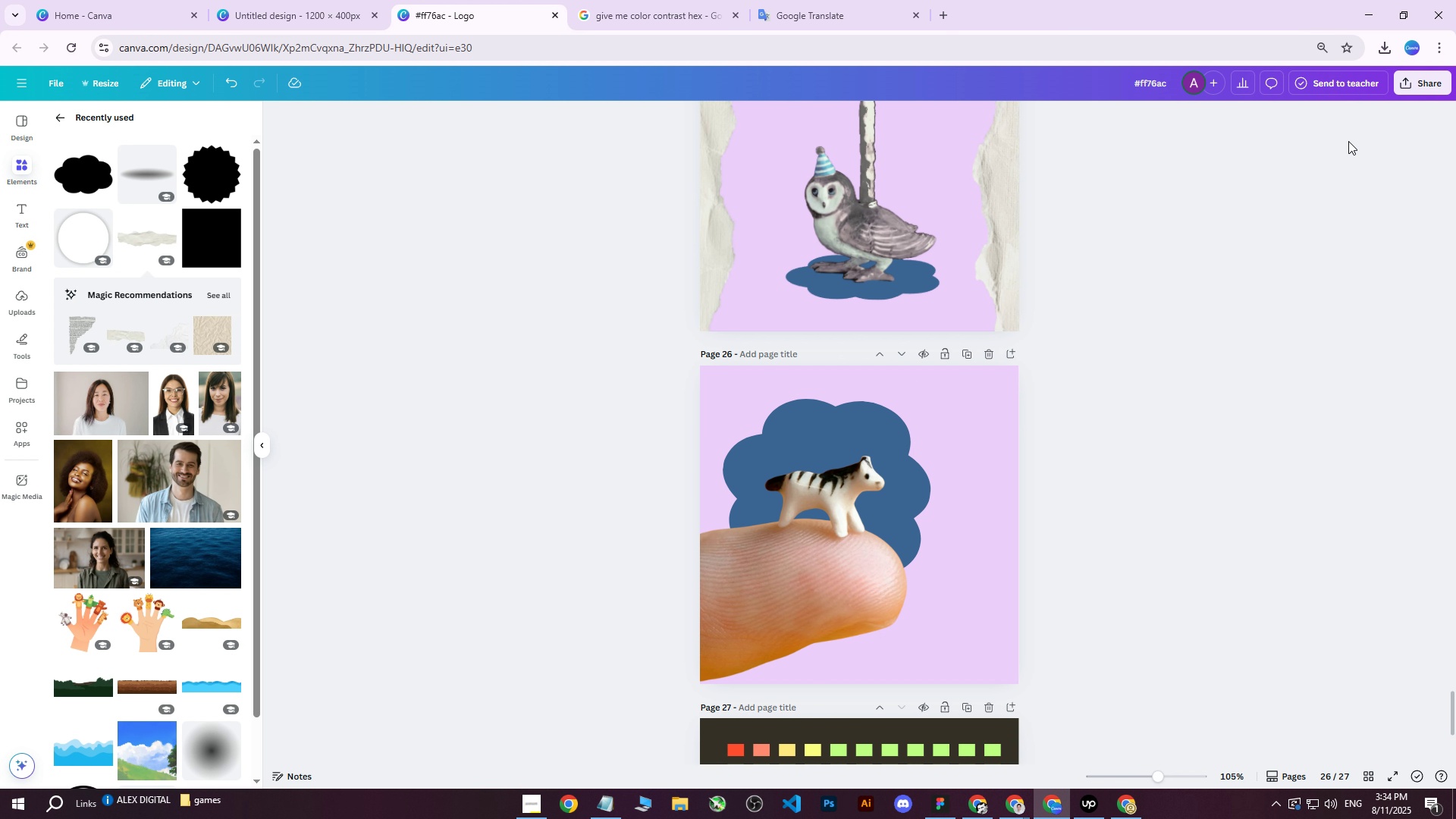 
left_click([1417, 86])
 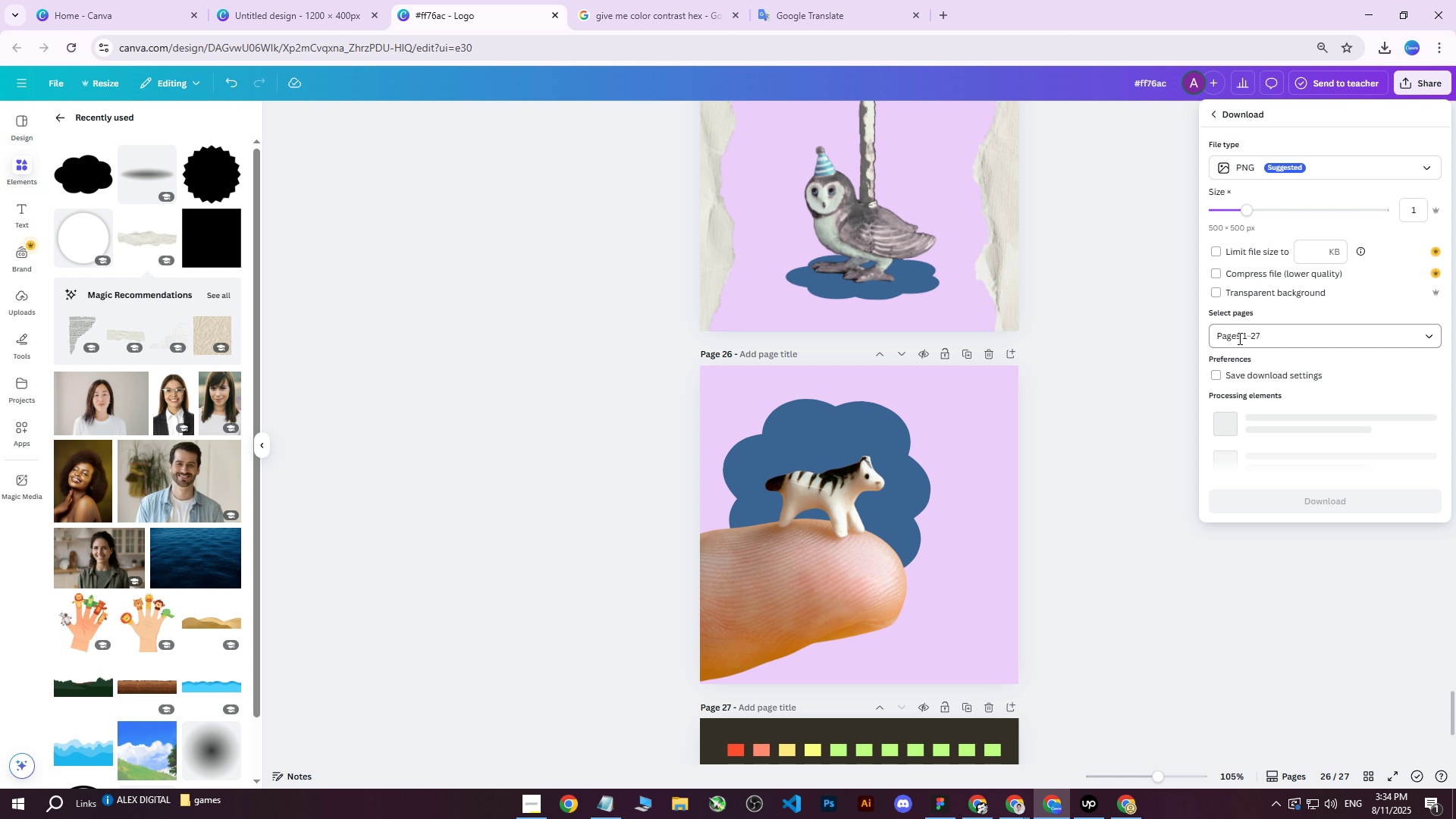 
double_click([1235, 337])
 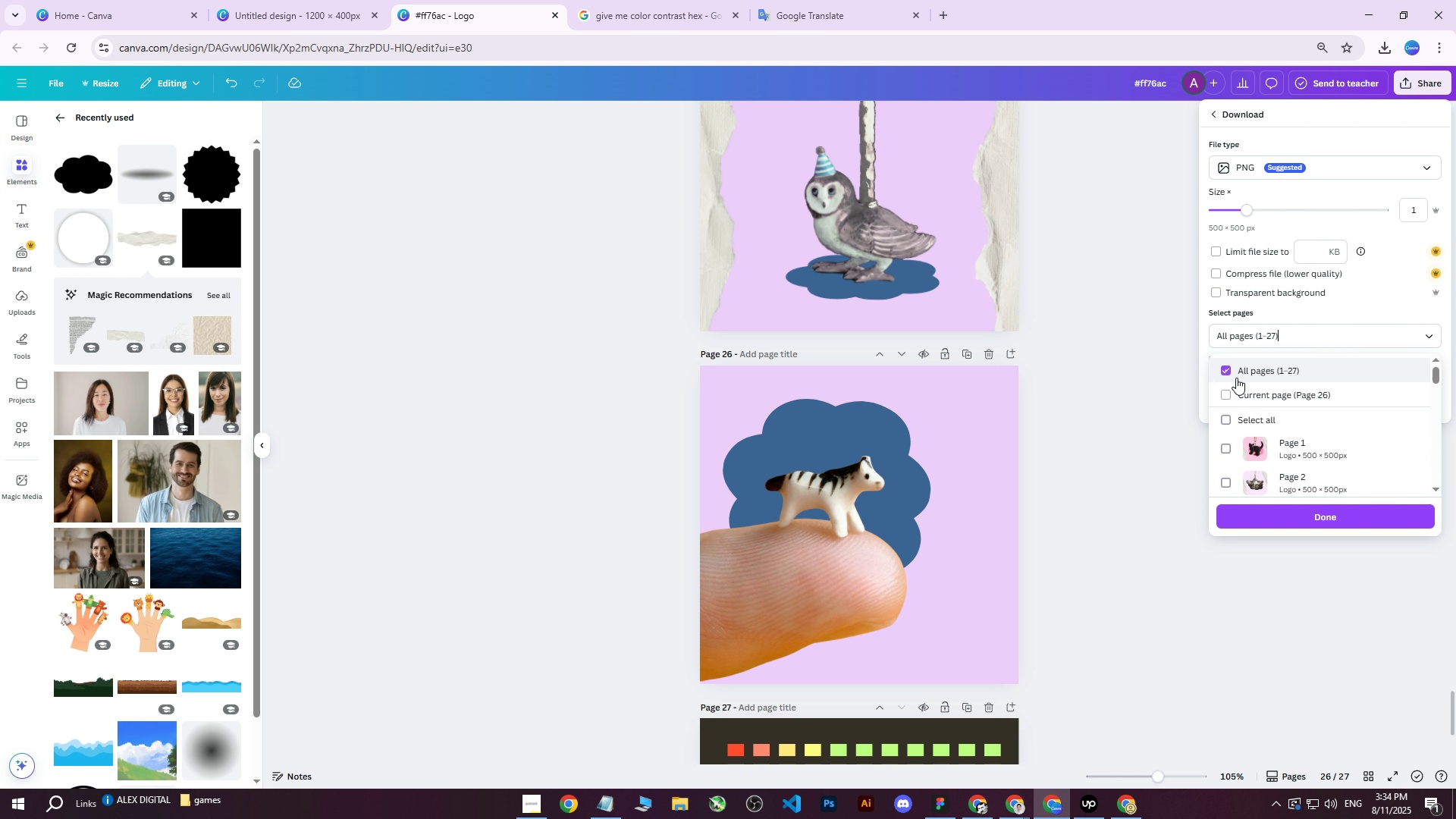 
triple_click([1238, 394])
 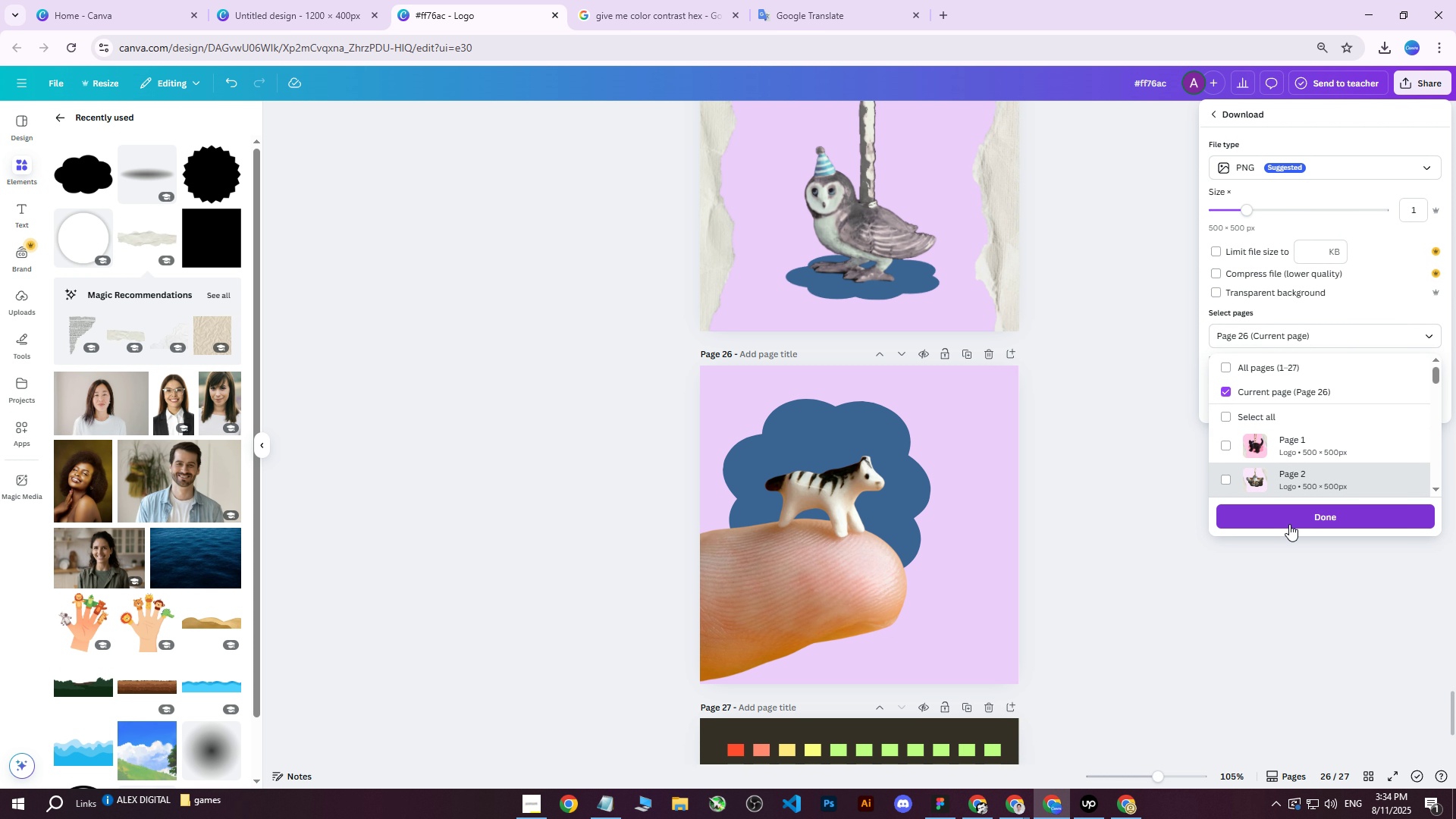 
left_click([1288, 514])
 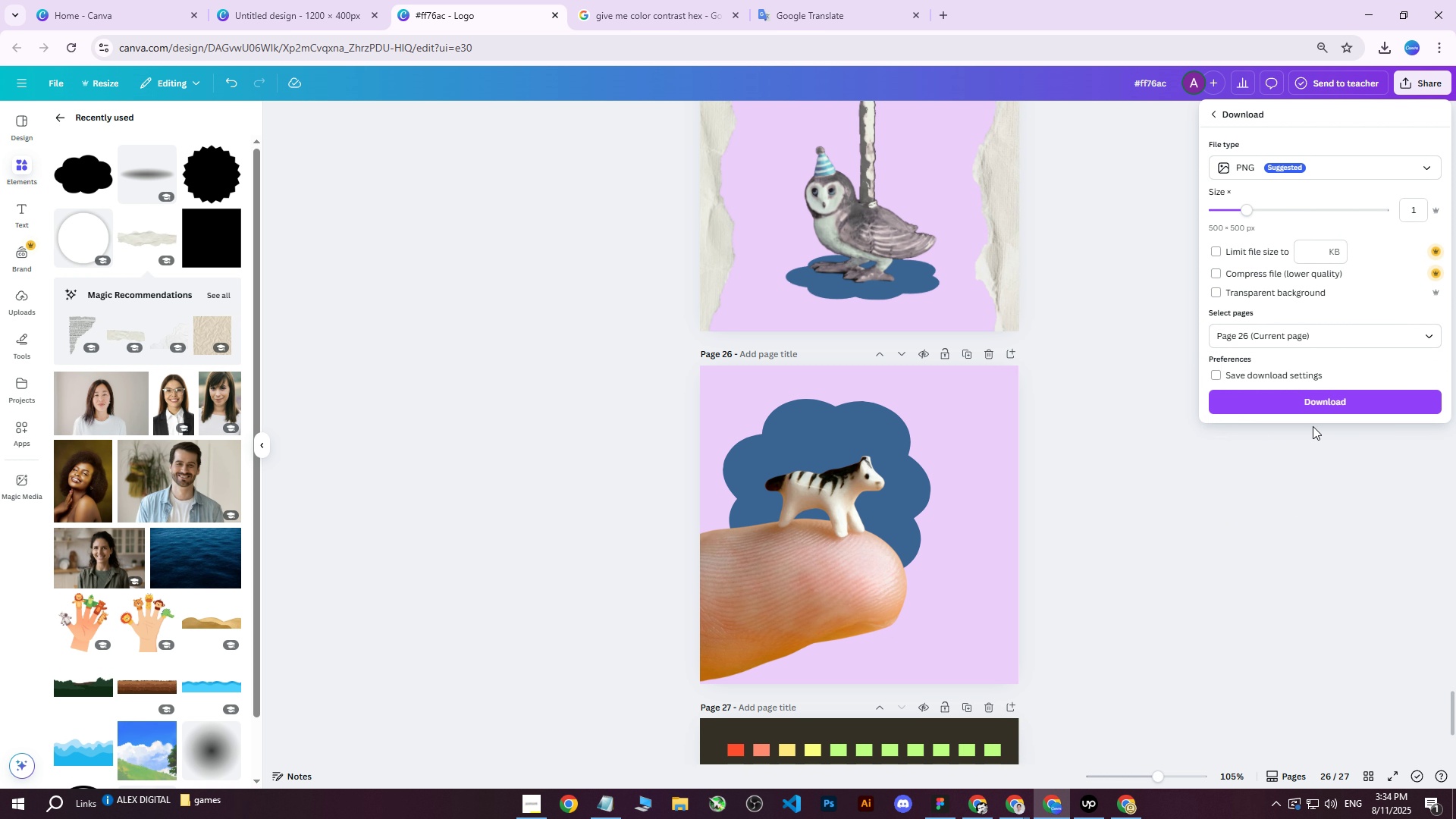 
left_click([1311, 400])
 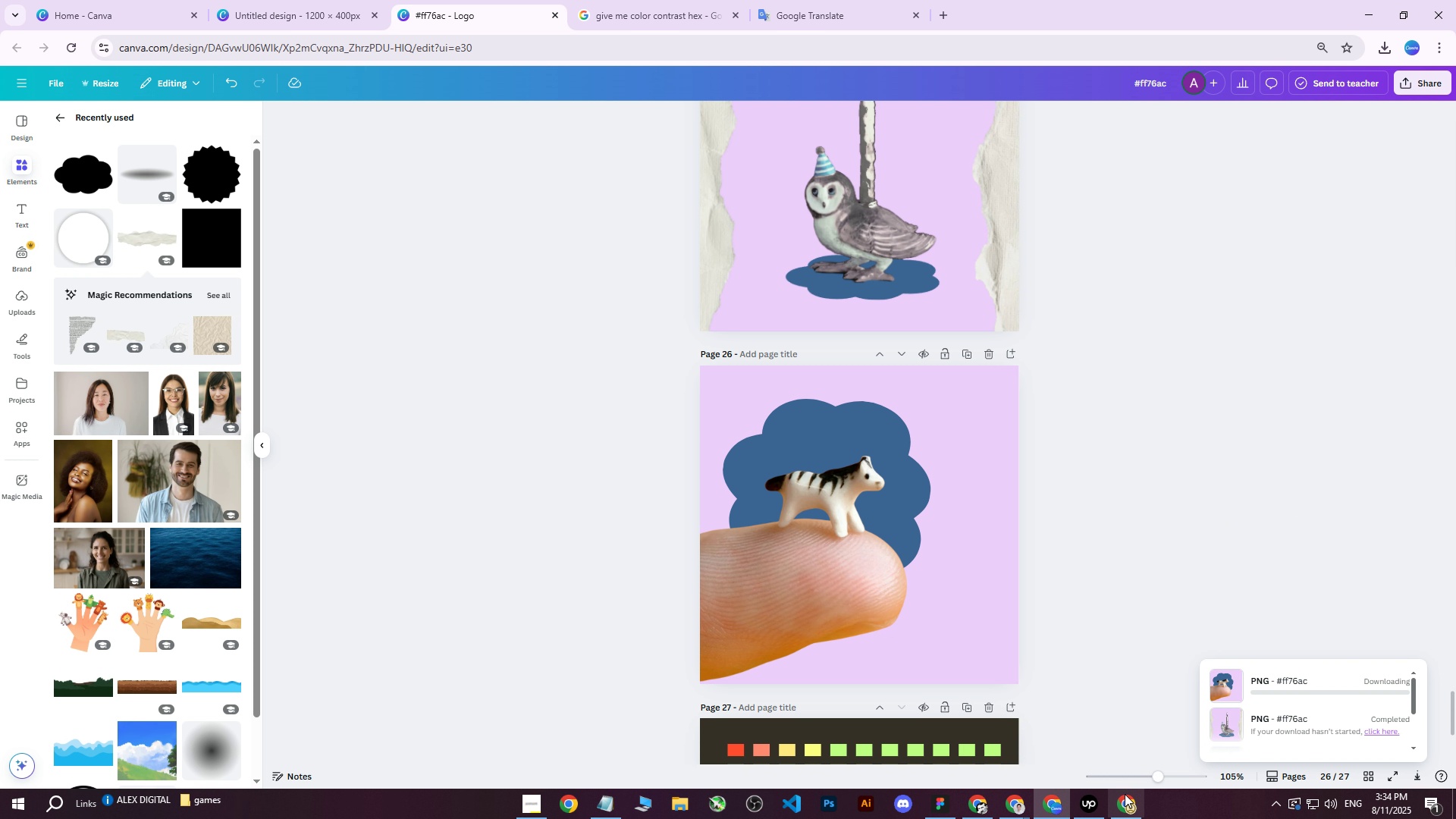 
left_click([1127, 804])
 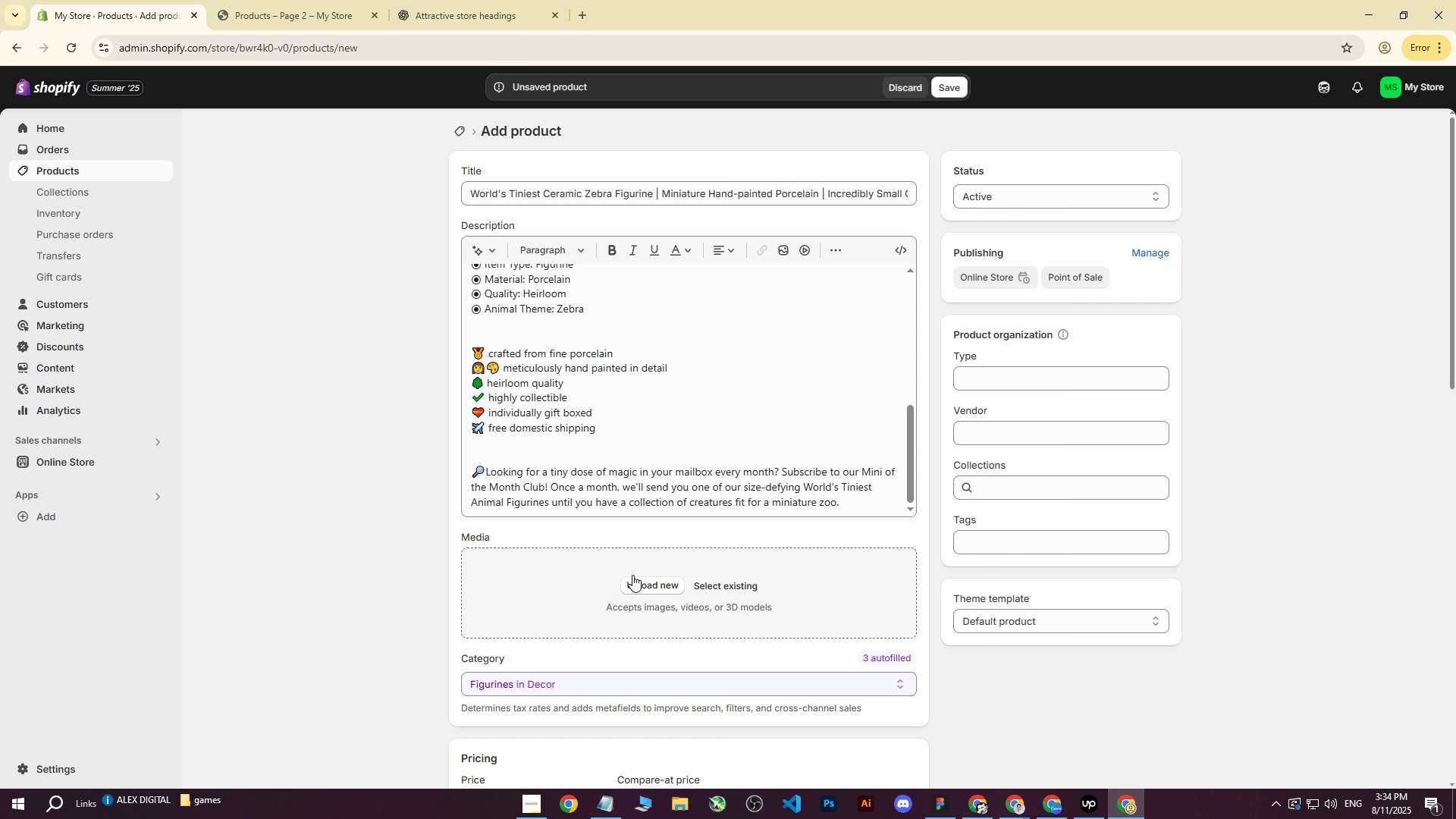 
left_click([647, 588])
 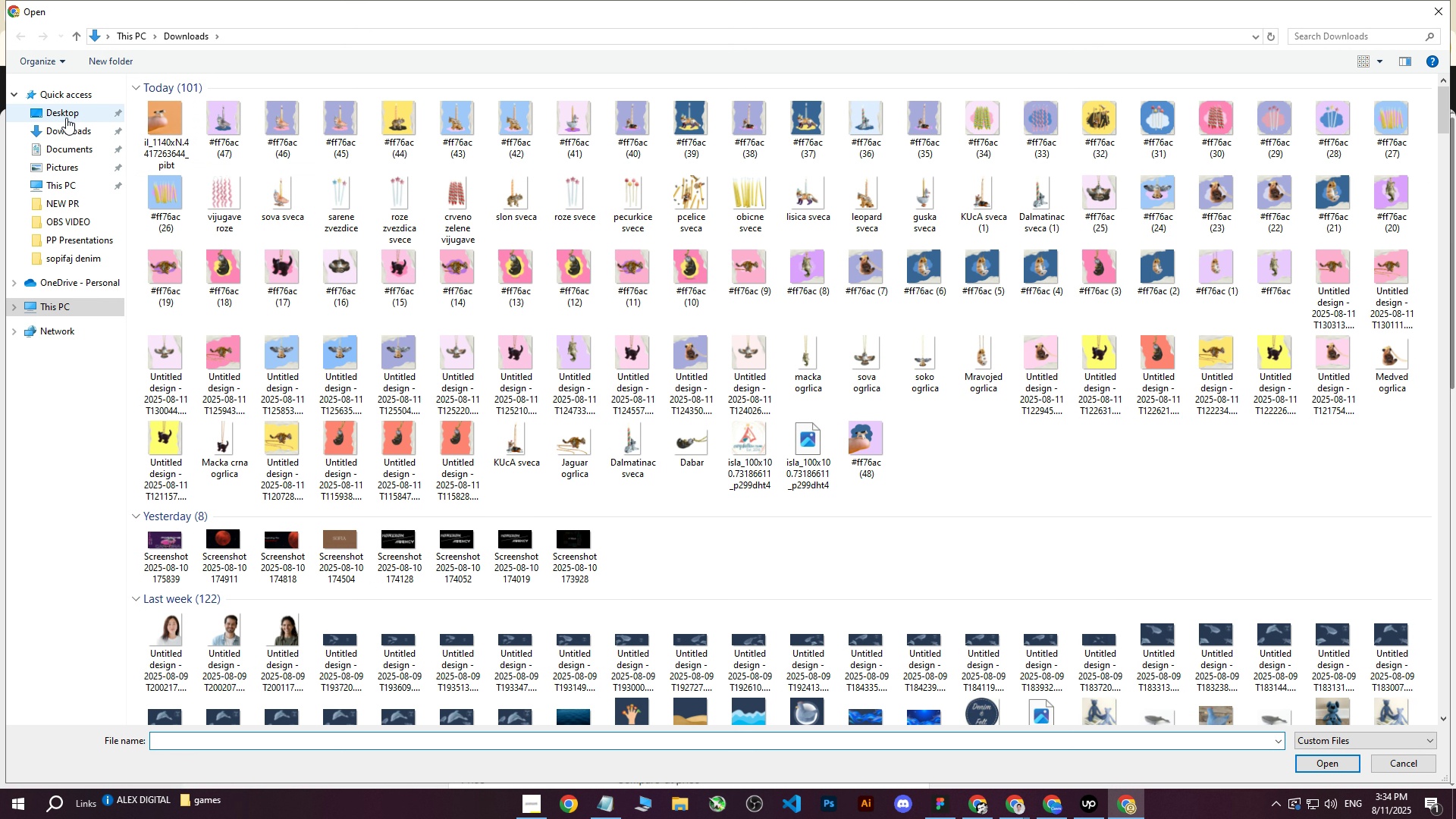 
double_click([67, 133])
 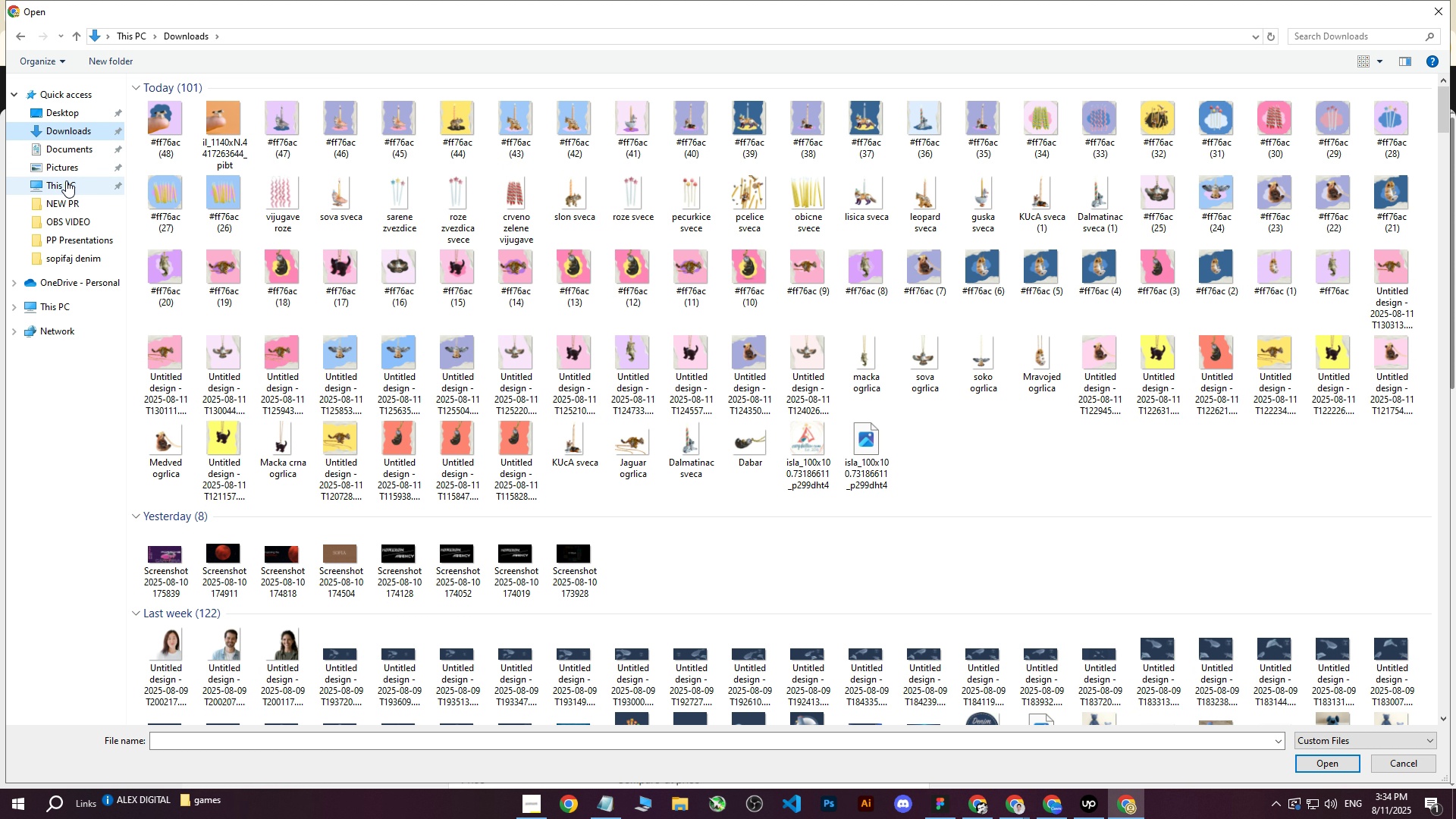 
double_click([70, 128])
 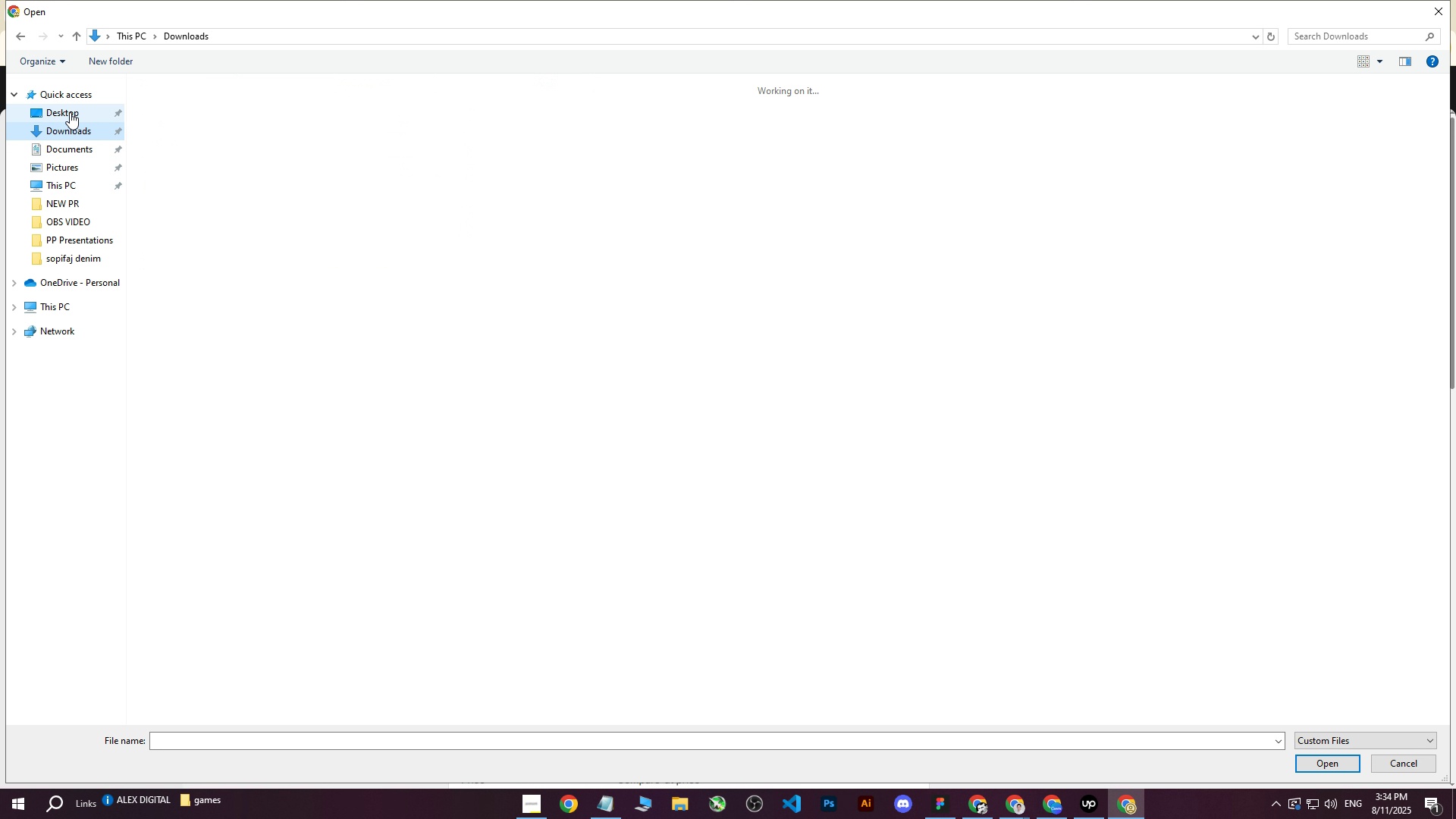 
triple_click([70, 112])
 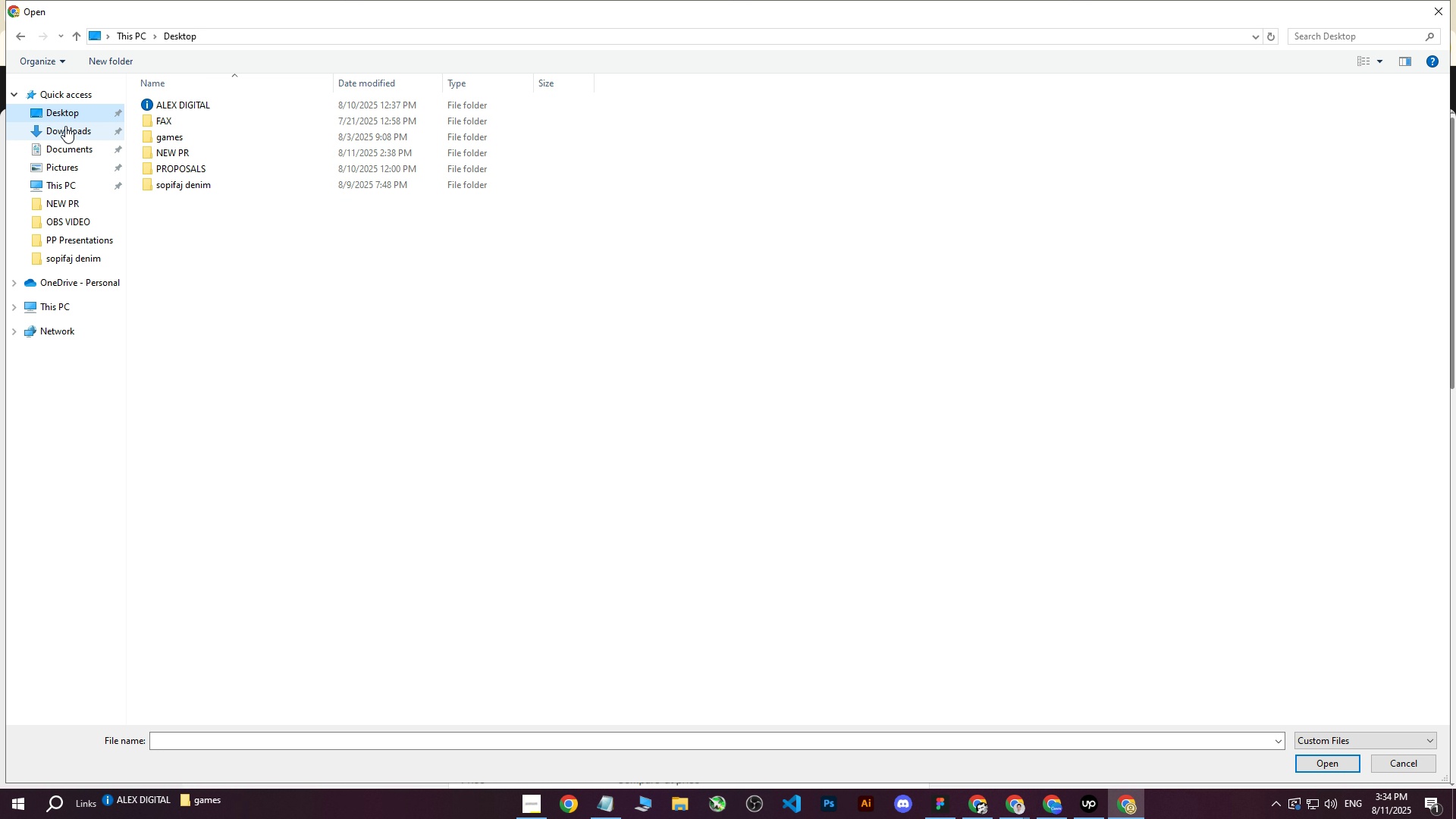 
triple_click([64, 128])
 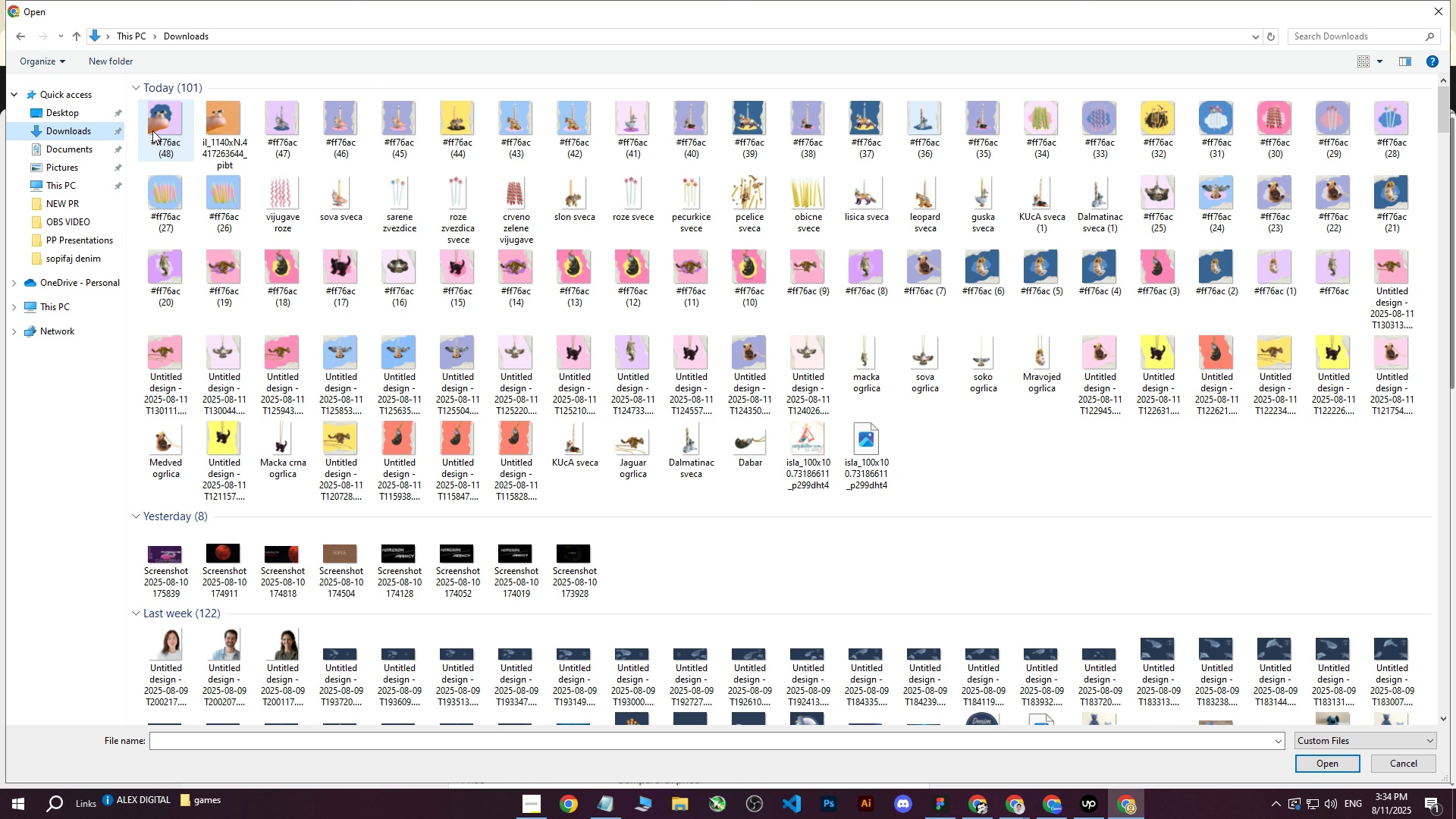 
left_click([152, 130])
 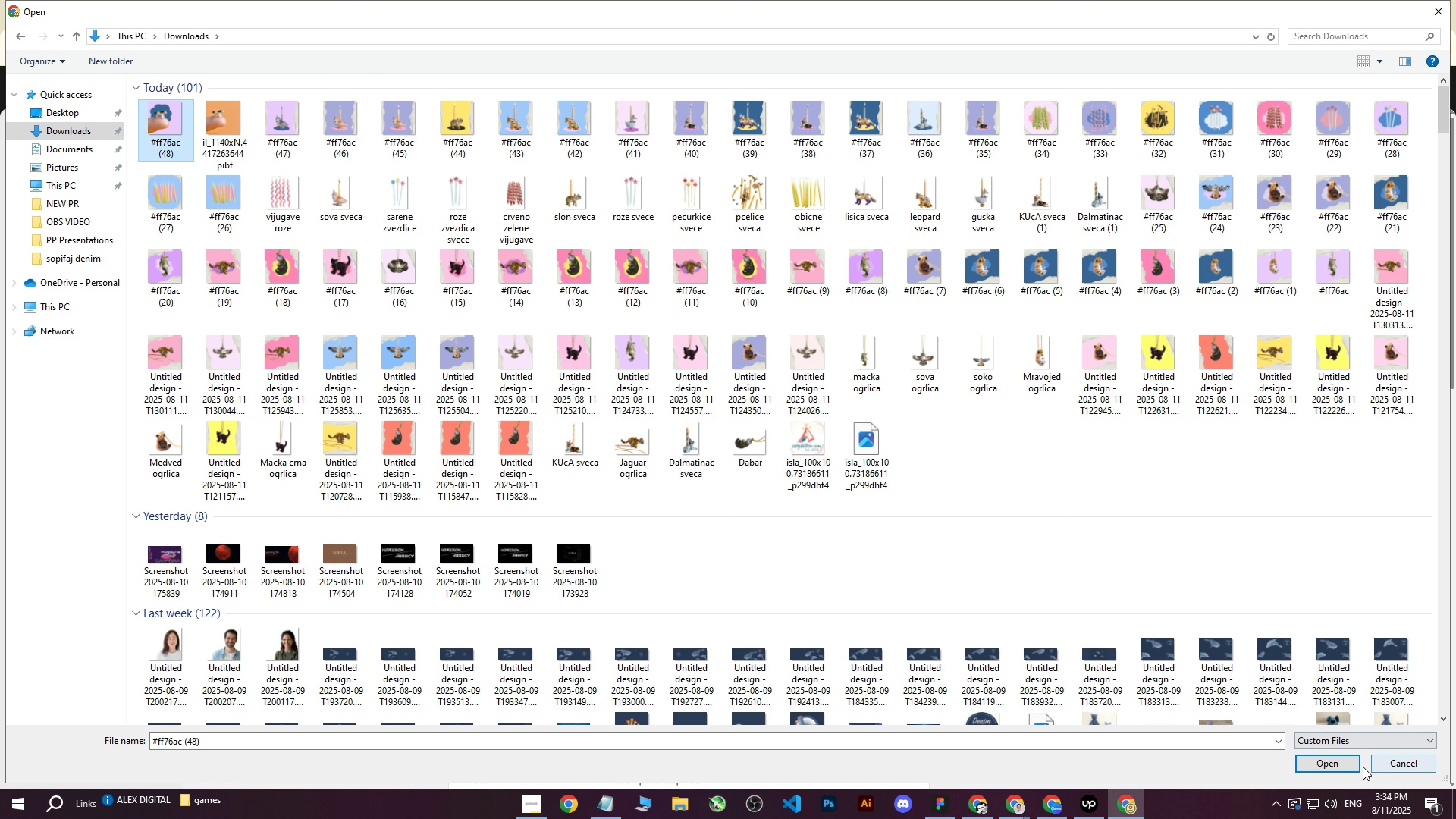 
left_click([1320, 758])
 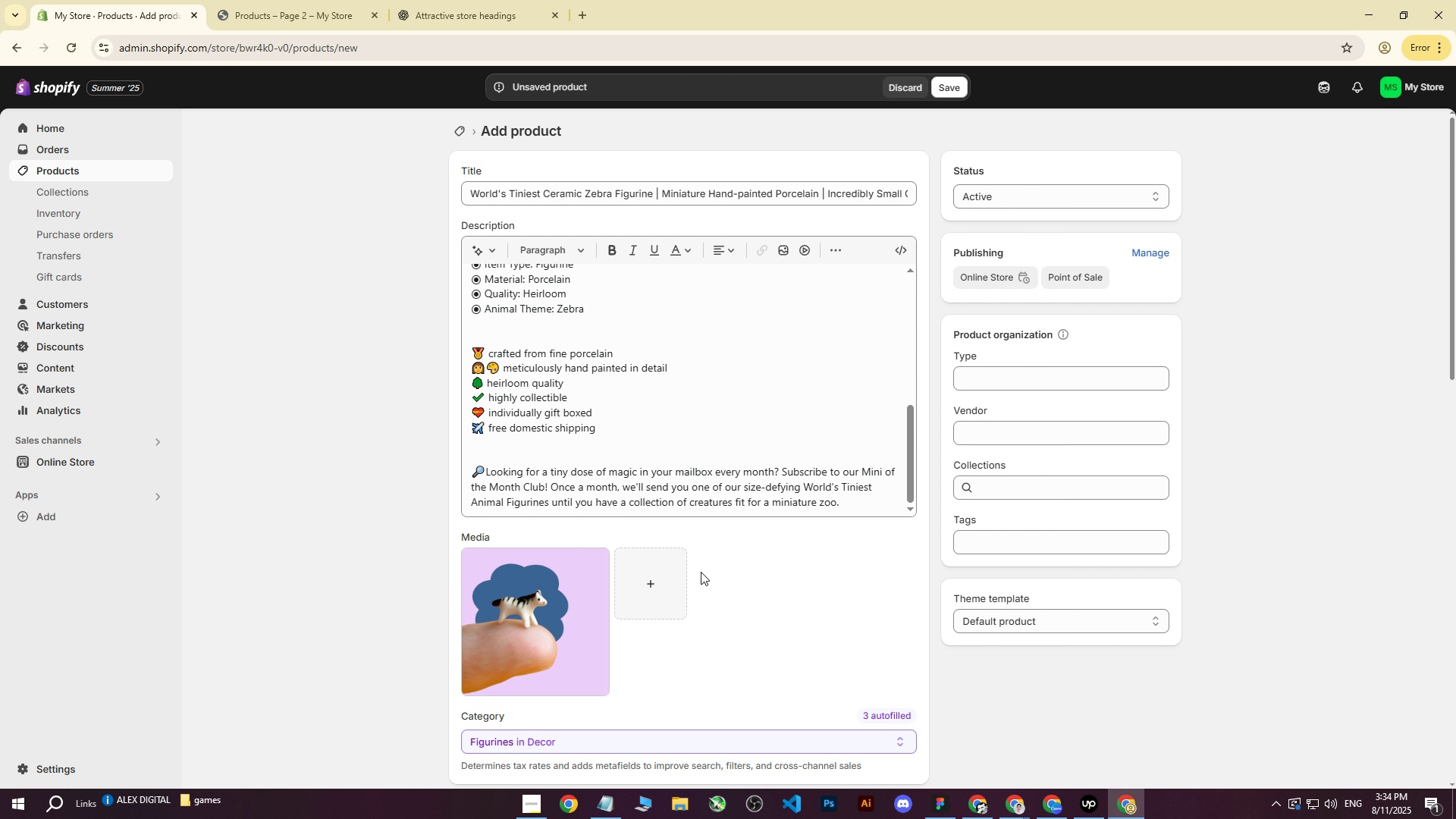 
wait(10.66)
 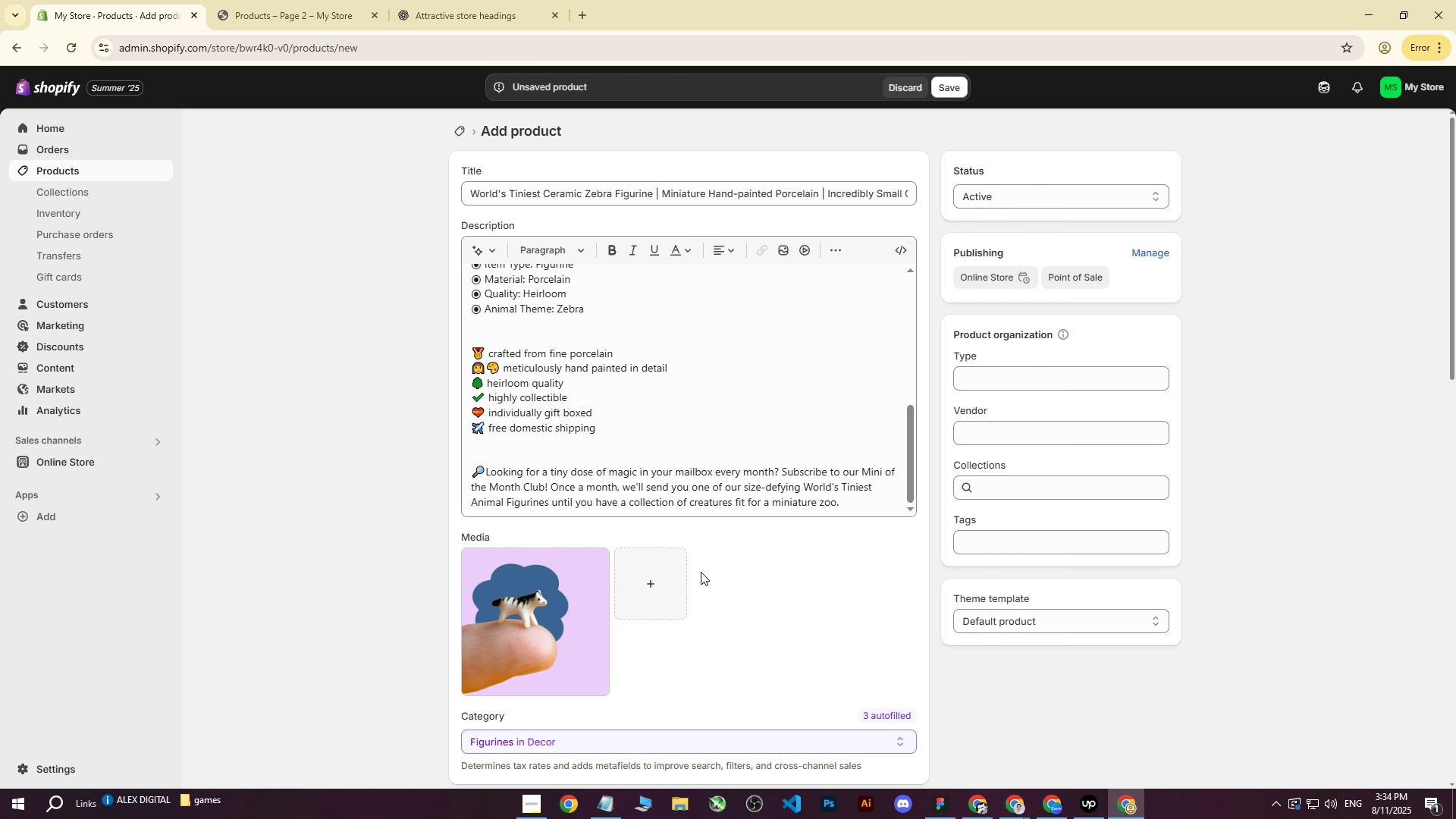 
scroll: coordinate [707, 589], scroll_direction: down, amount: 4.0
 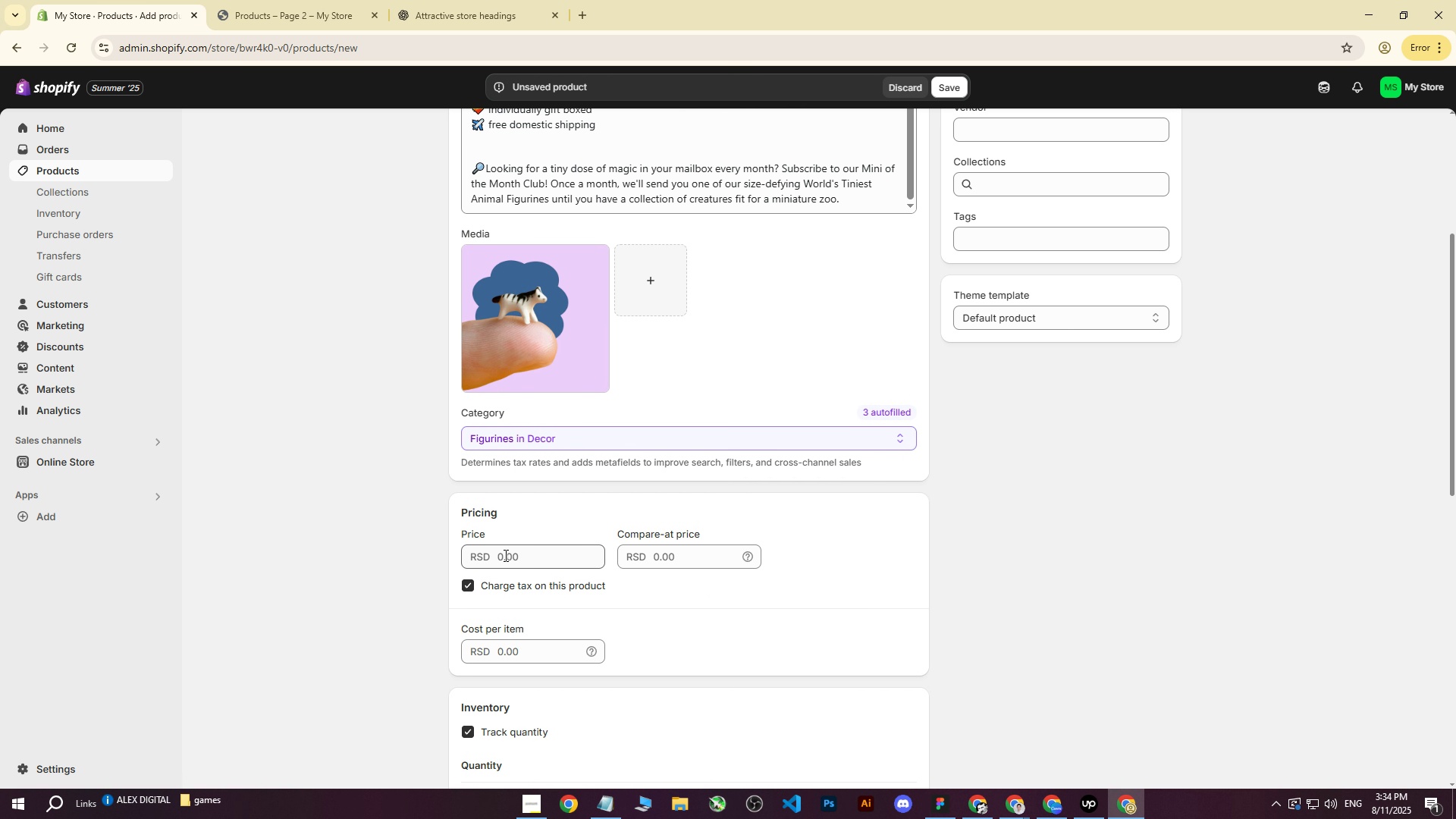 
left_click([251, 0])
 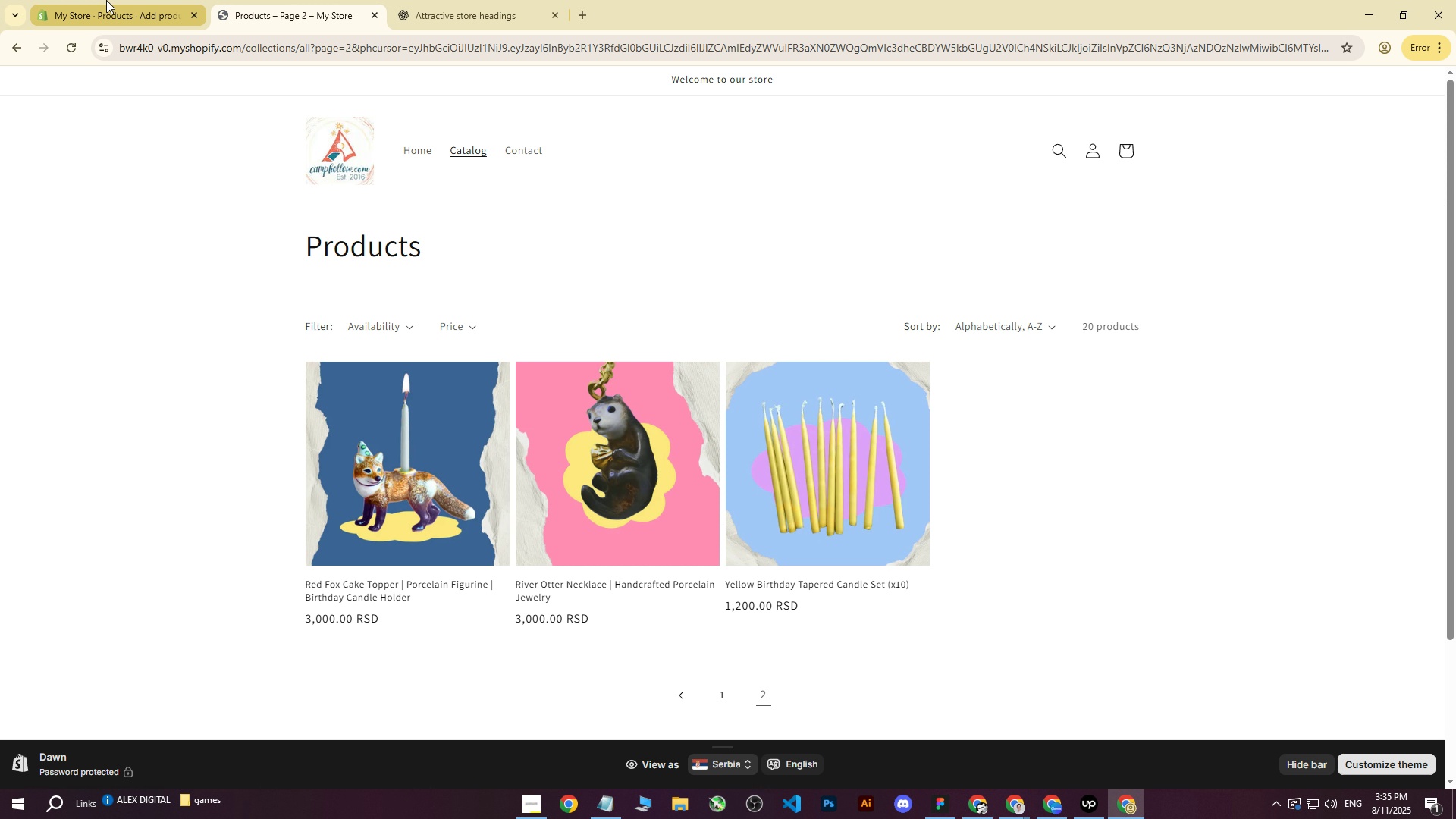 
left_click([117, 0])
 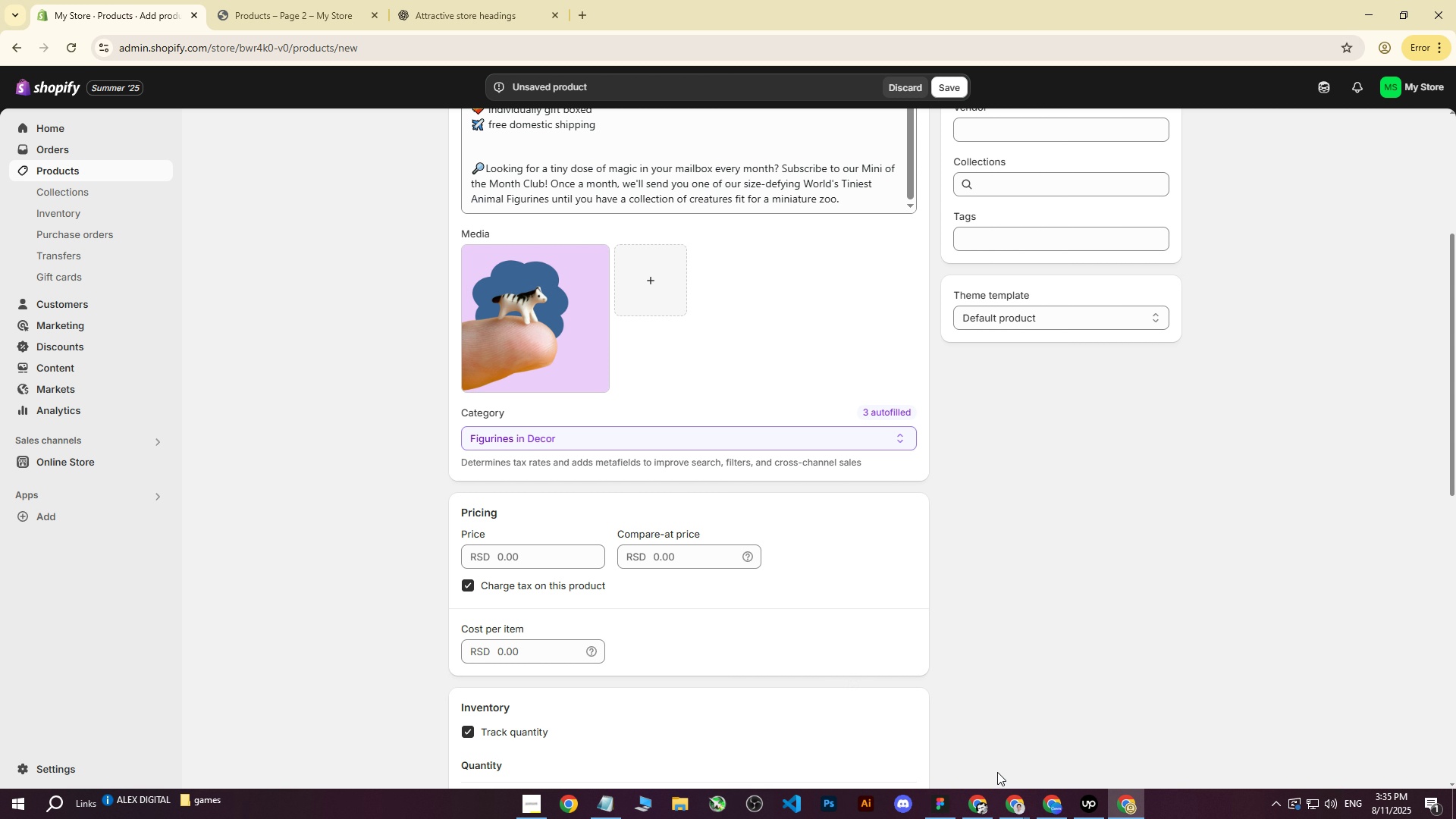 
left_click([1011, 802])
 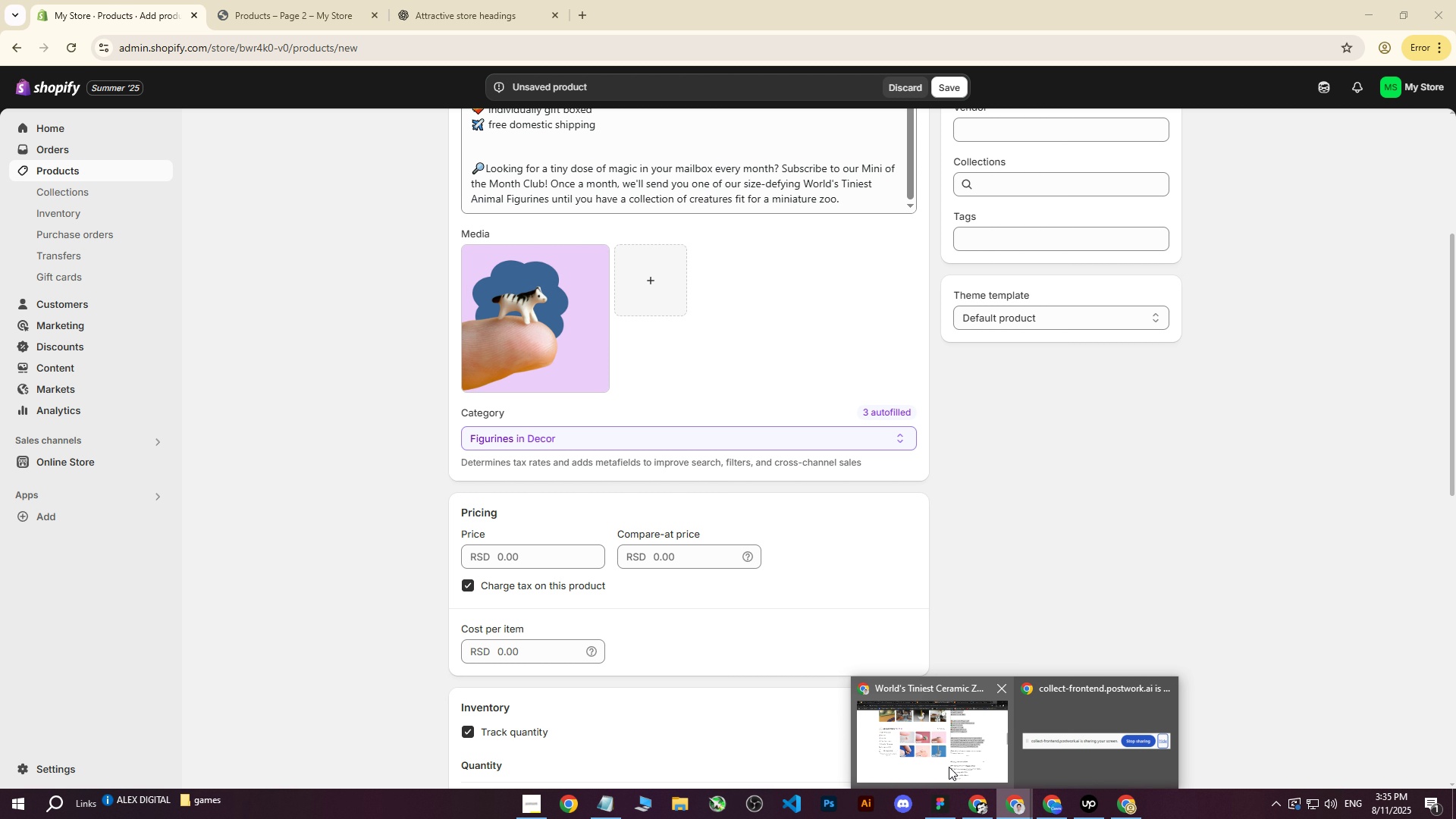 
left_click([948, 763])
 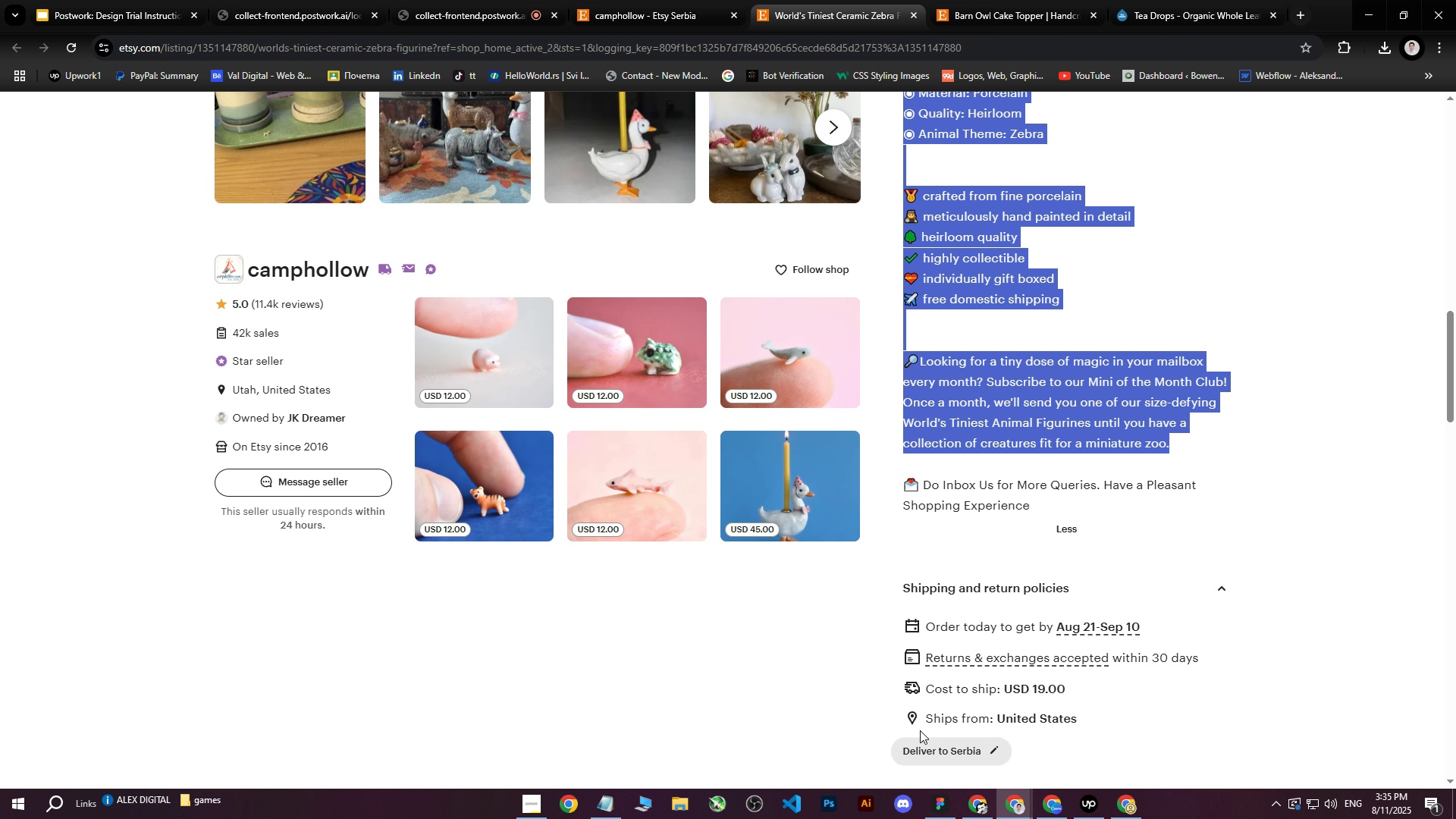 
scroll: coordinate [883, 444], scroll_direction: up, amount: 22.0
 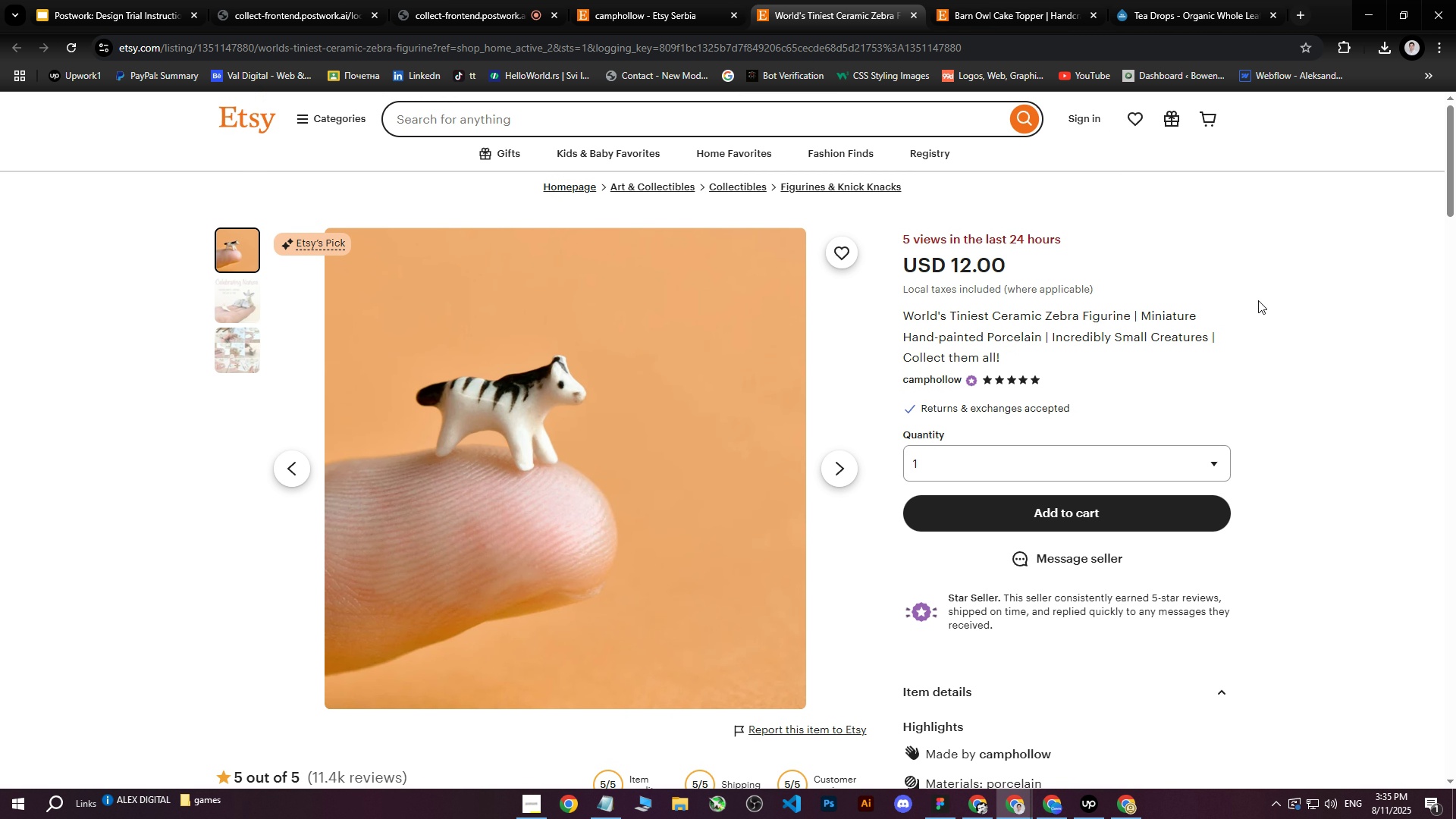 
left_click([1274, 243])
 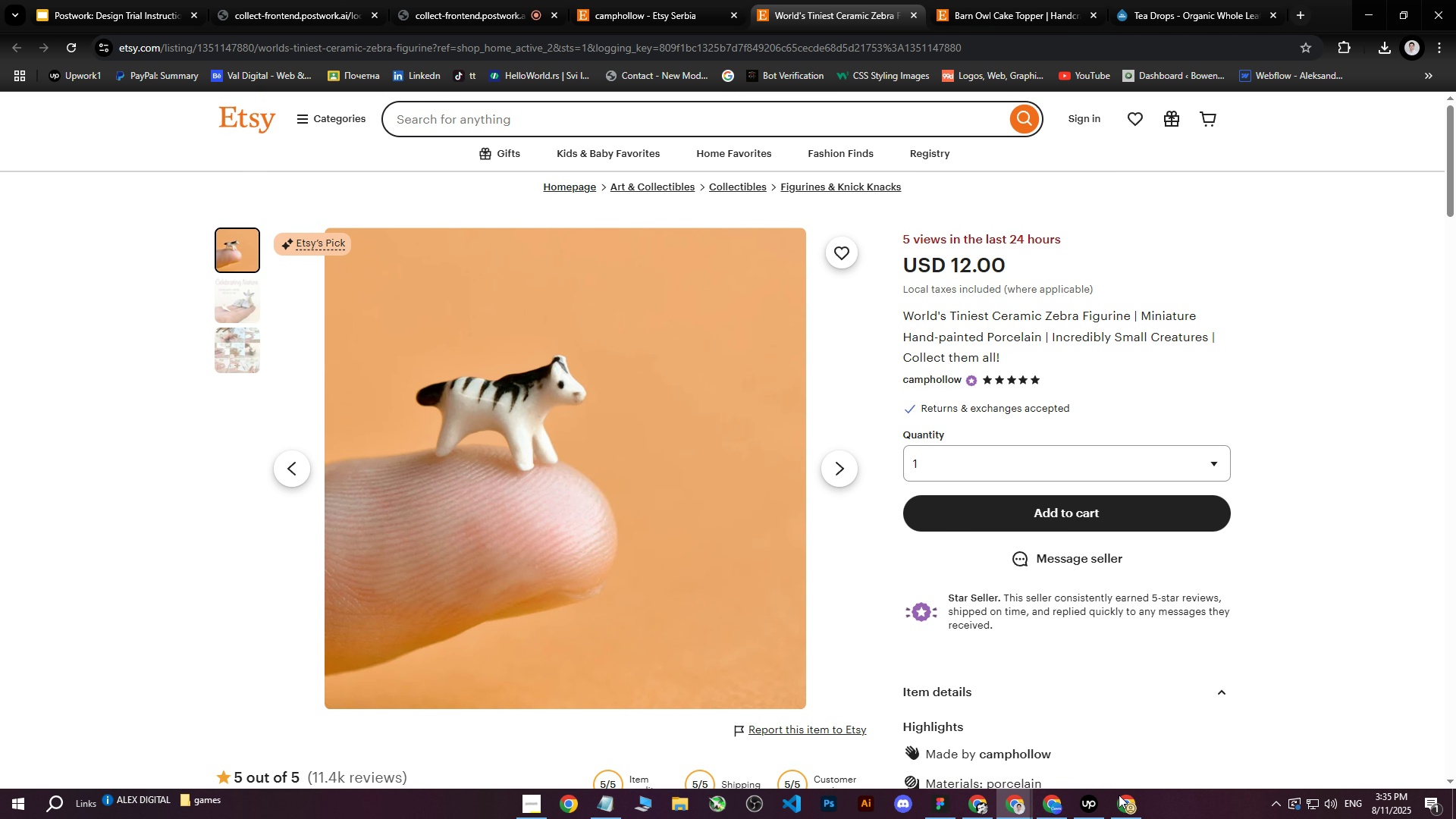 
left_click([1120, 804])
 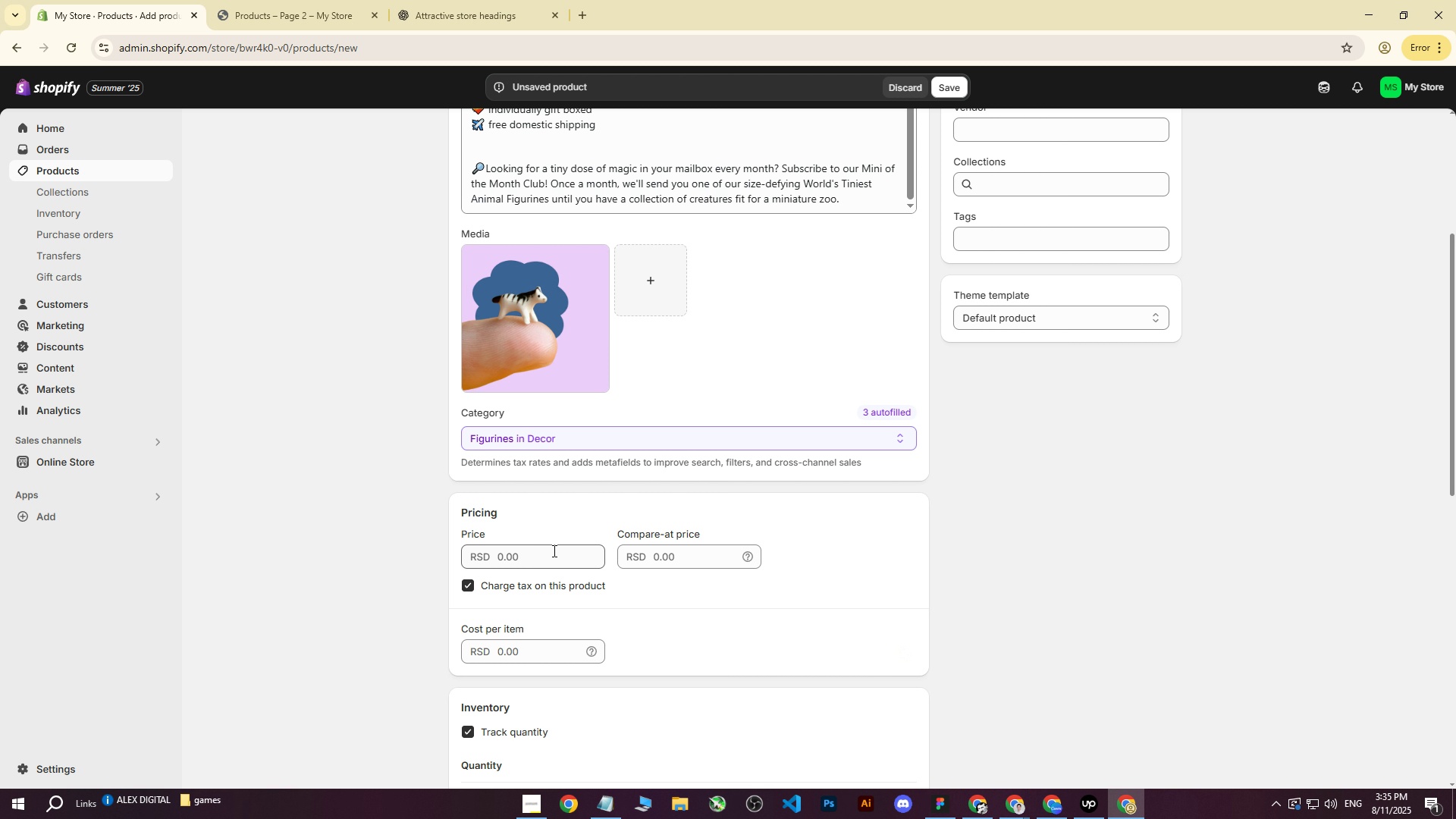 
left_click([519, 554])
 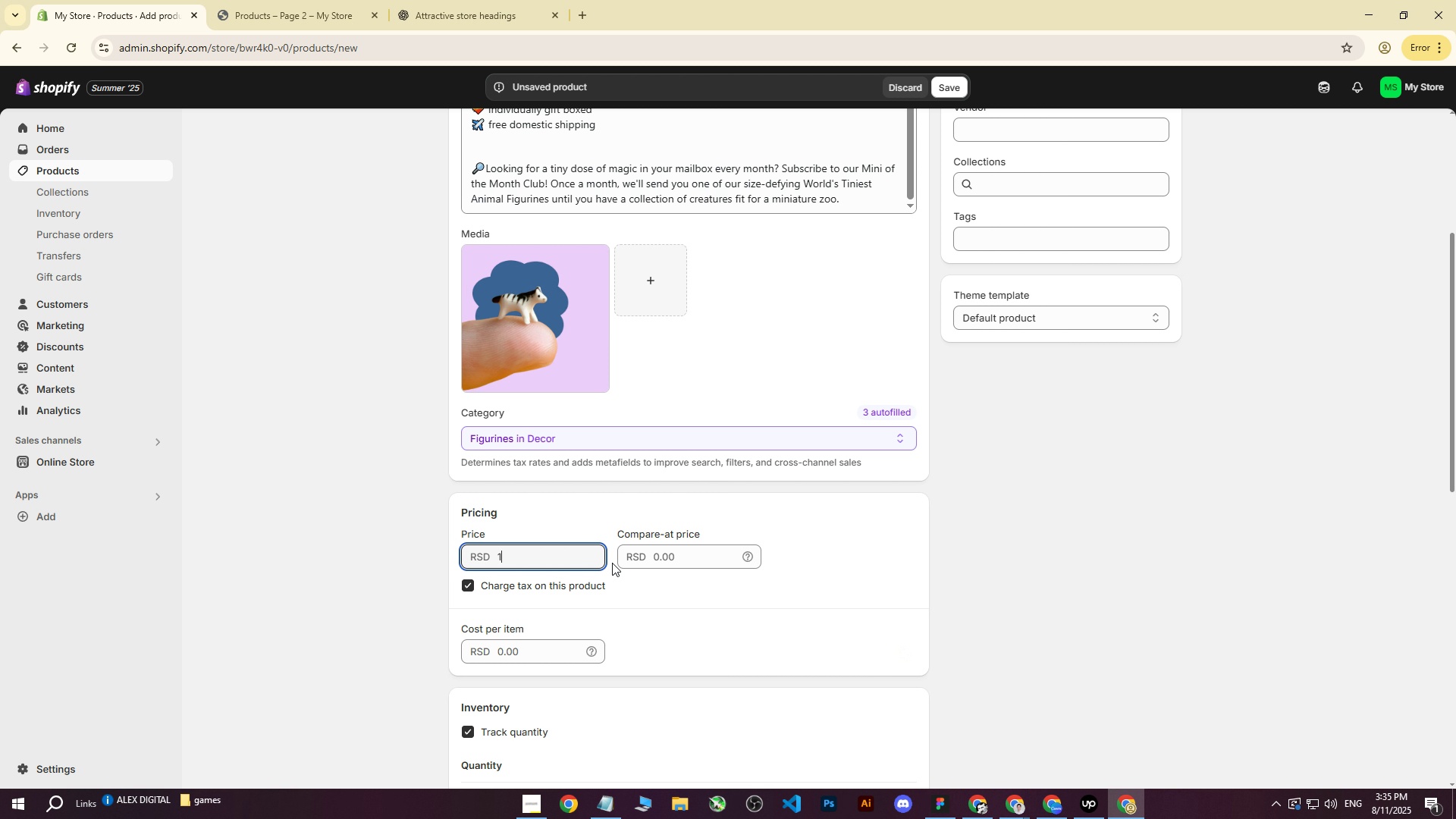 
type(1200)
key(Tab)
key(Tab)
key(Tab)
key(Tab)
type(120)
 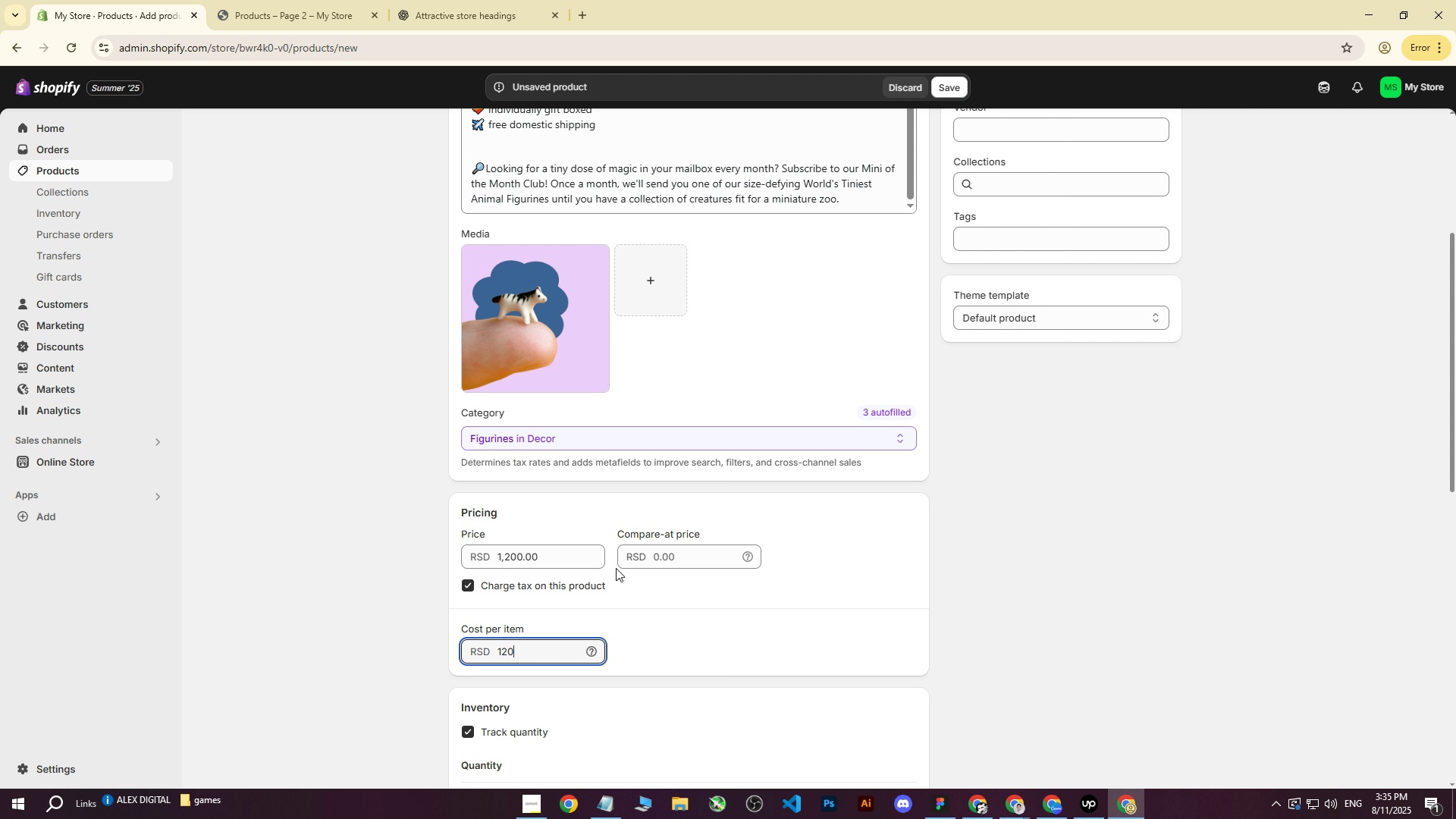 
scroll: coordinate [707, 576], scroll_direction: down, amount: 4.0
 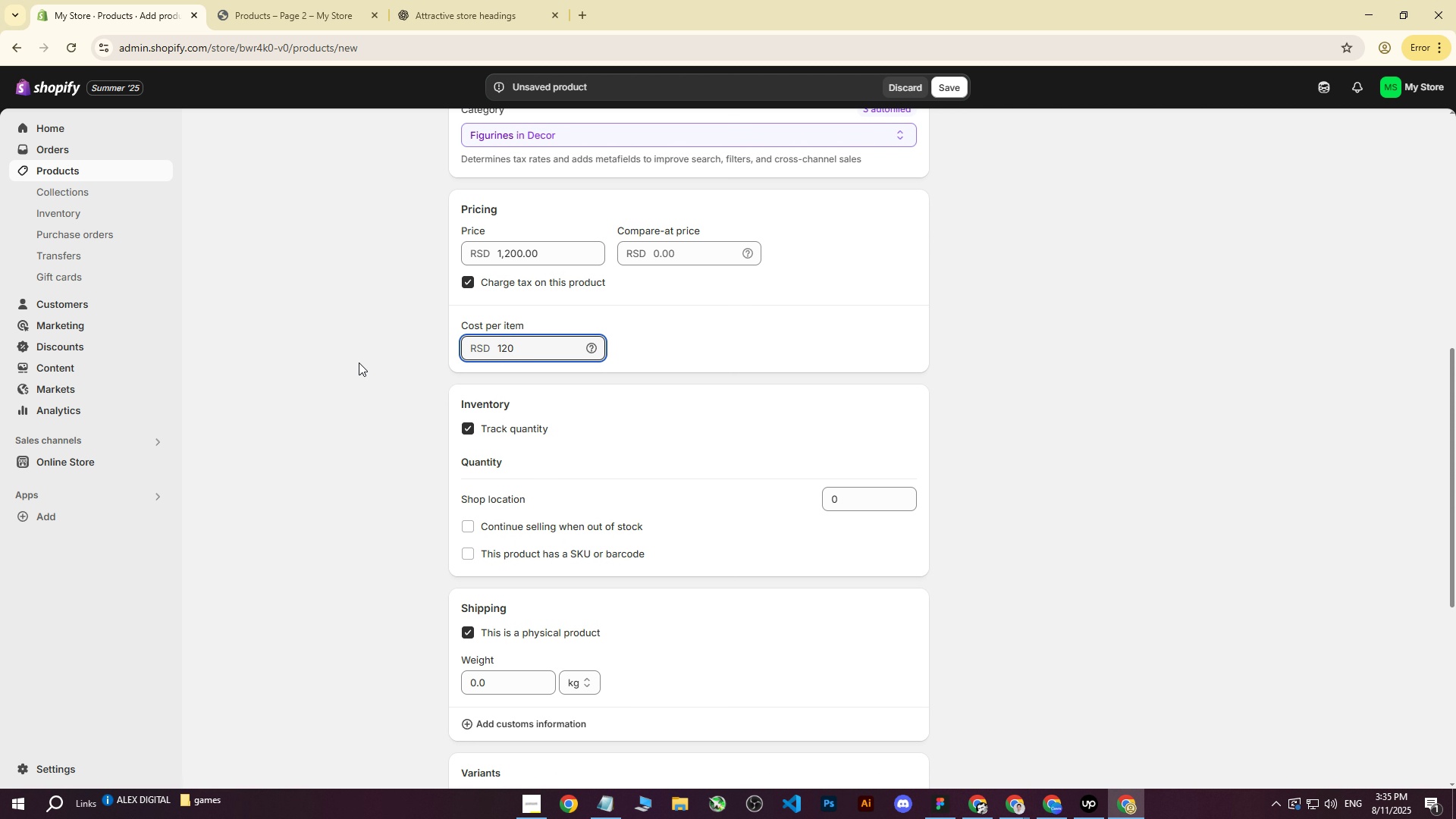 
left_click([359, 362])
 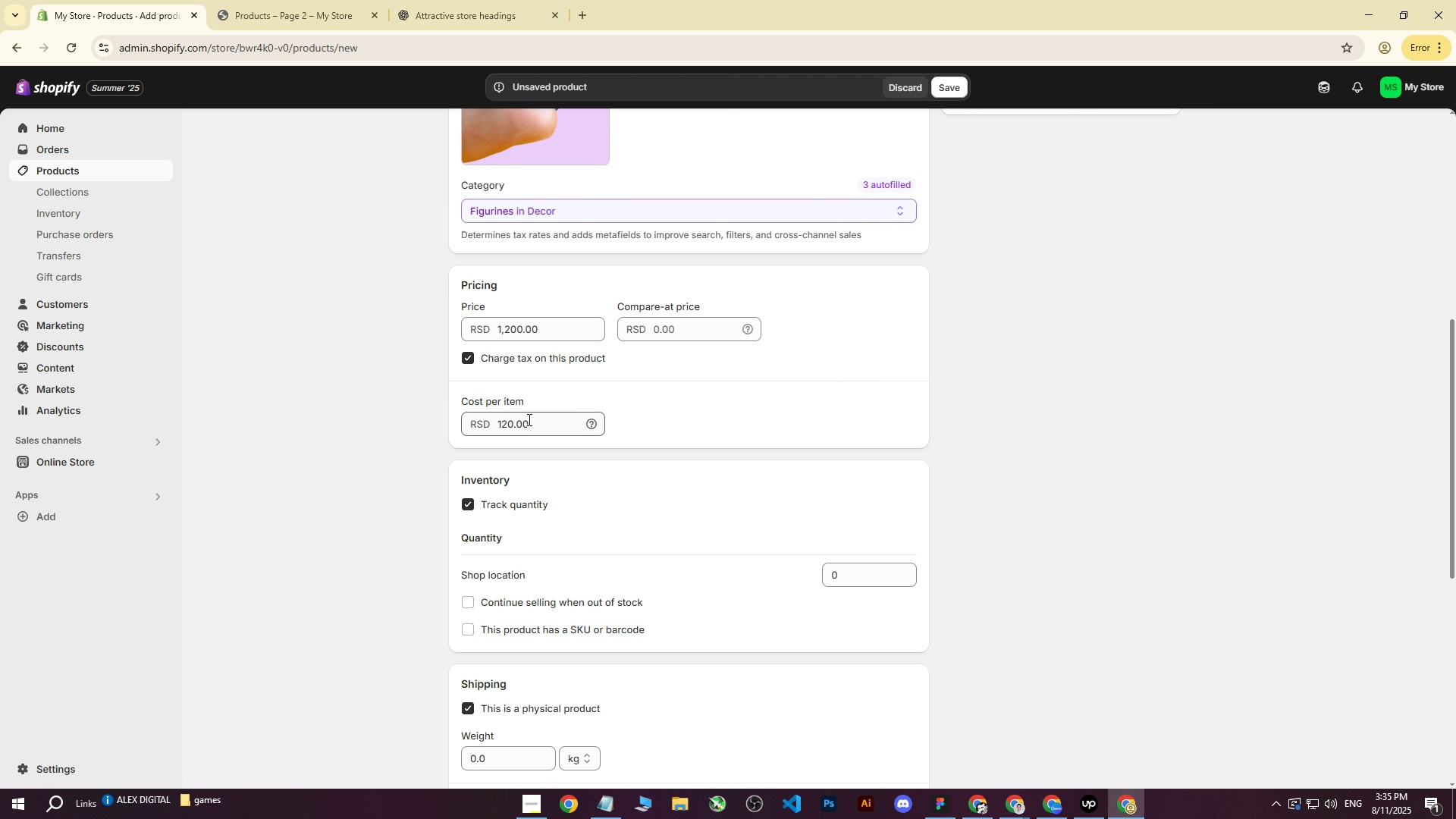 
scroll: coordinate [359, 362], scroll_direction: up, amount: 1.0
 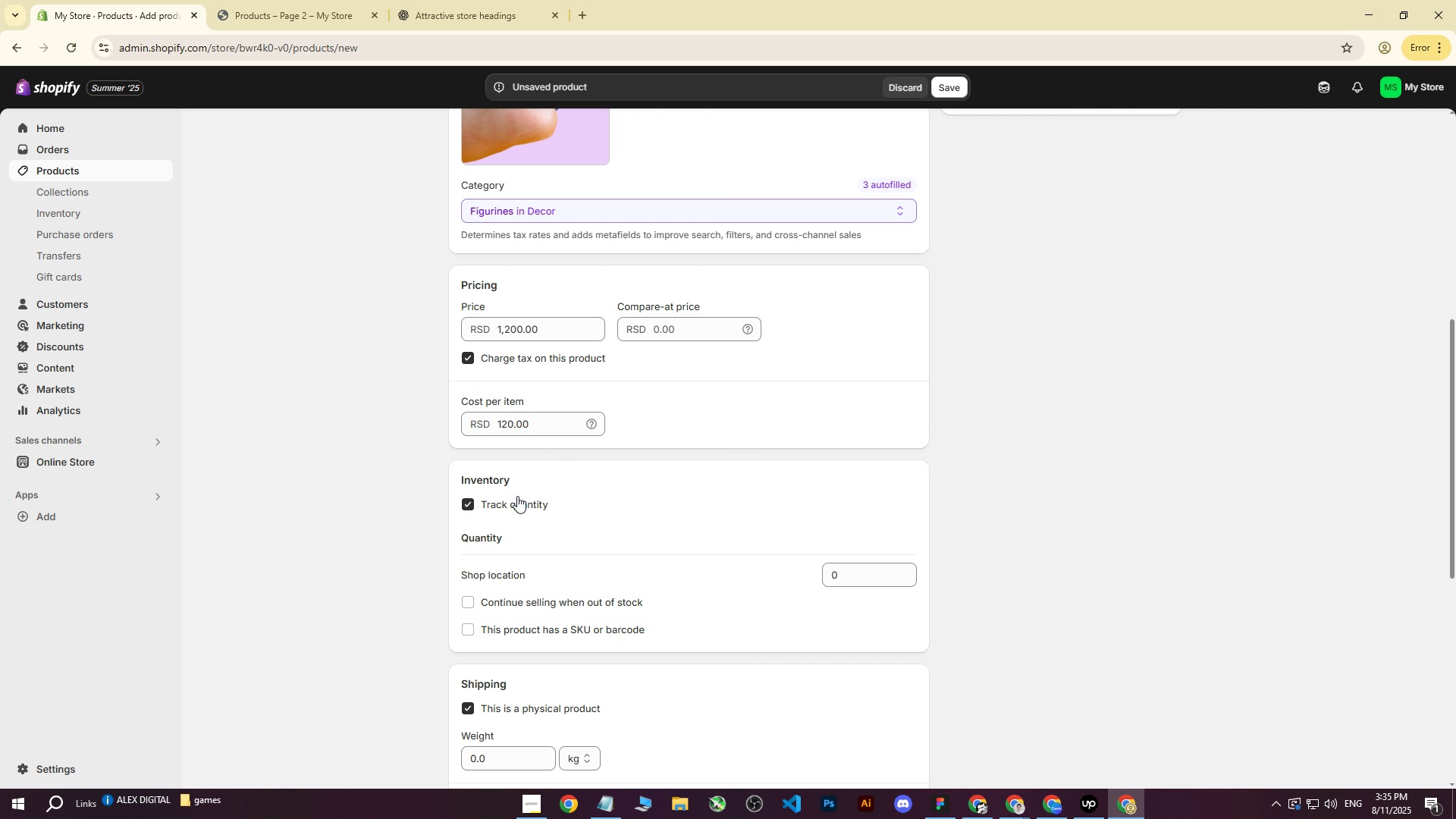 
mouse_move([576, 431])
 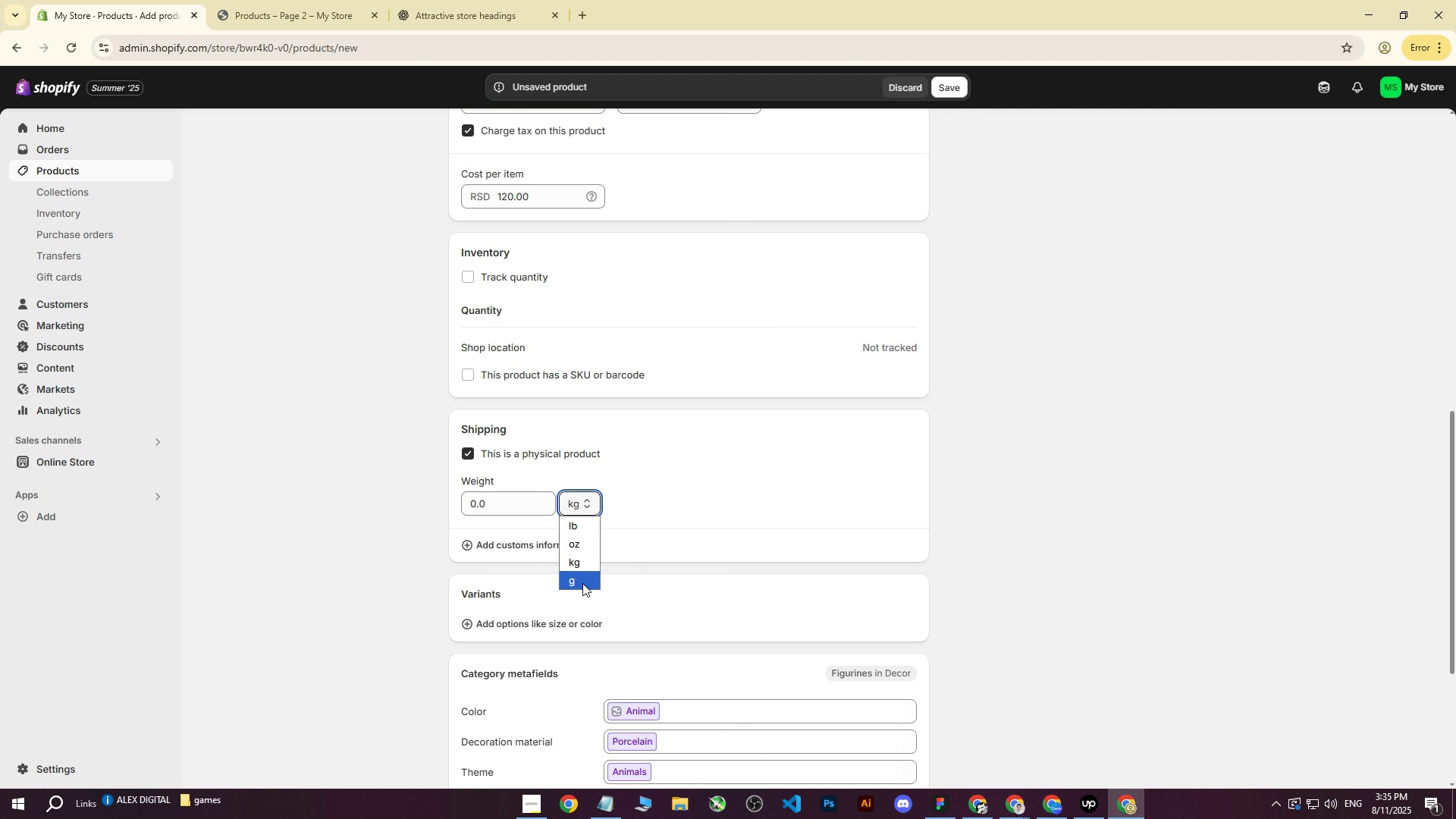 
left_click([462, 502])
 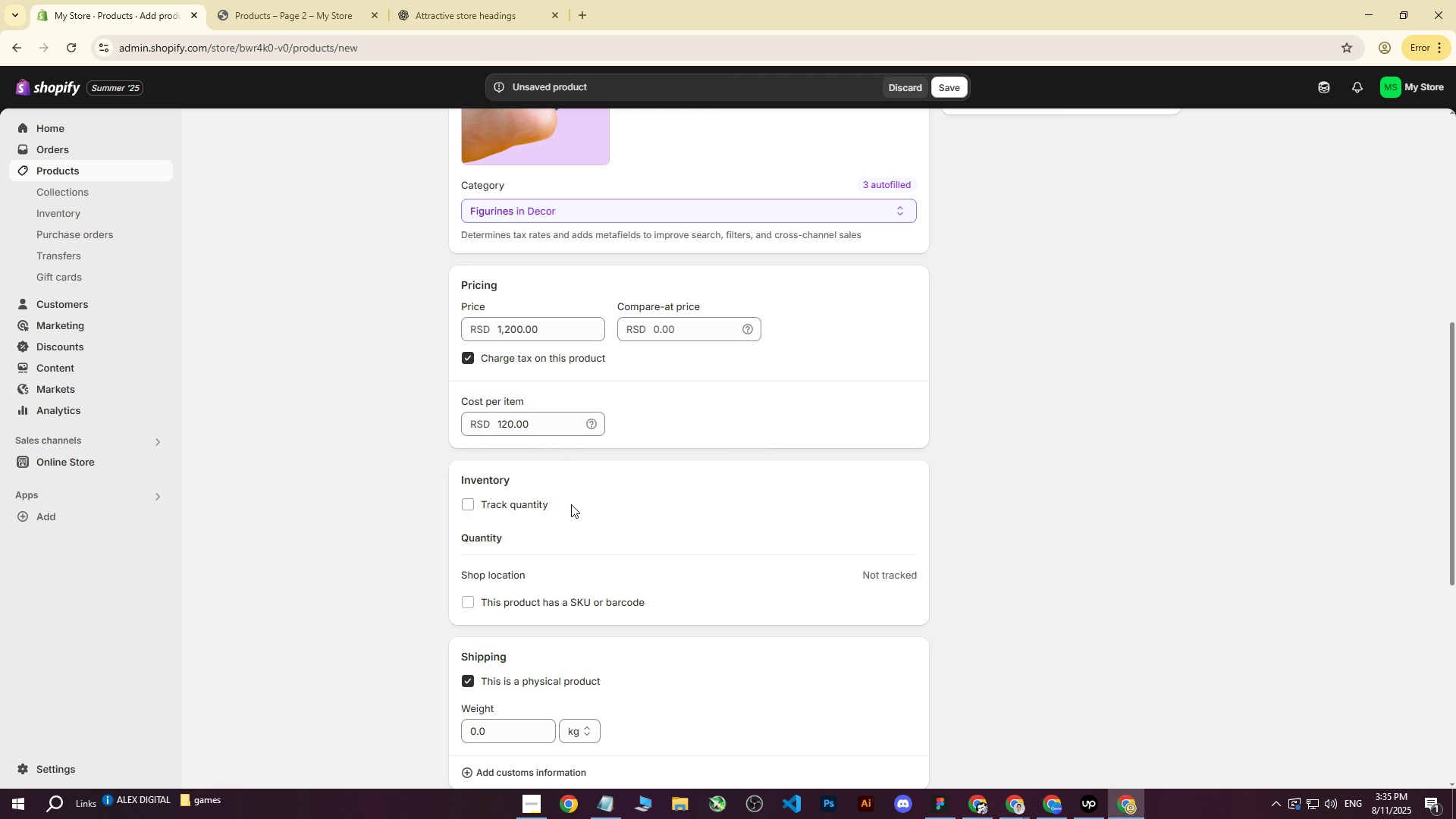 
scroll: coordinate [665, 494], scroll_direction: down, amount: 3.0
 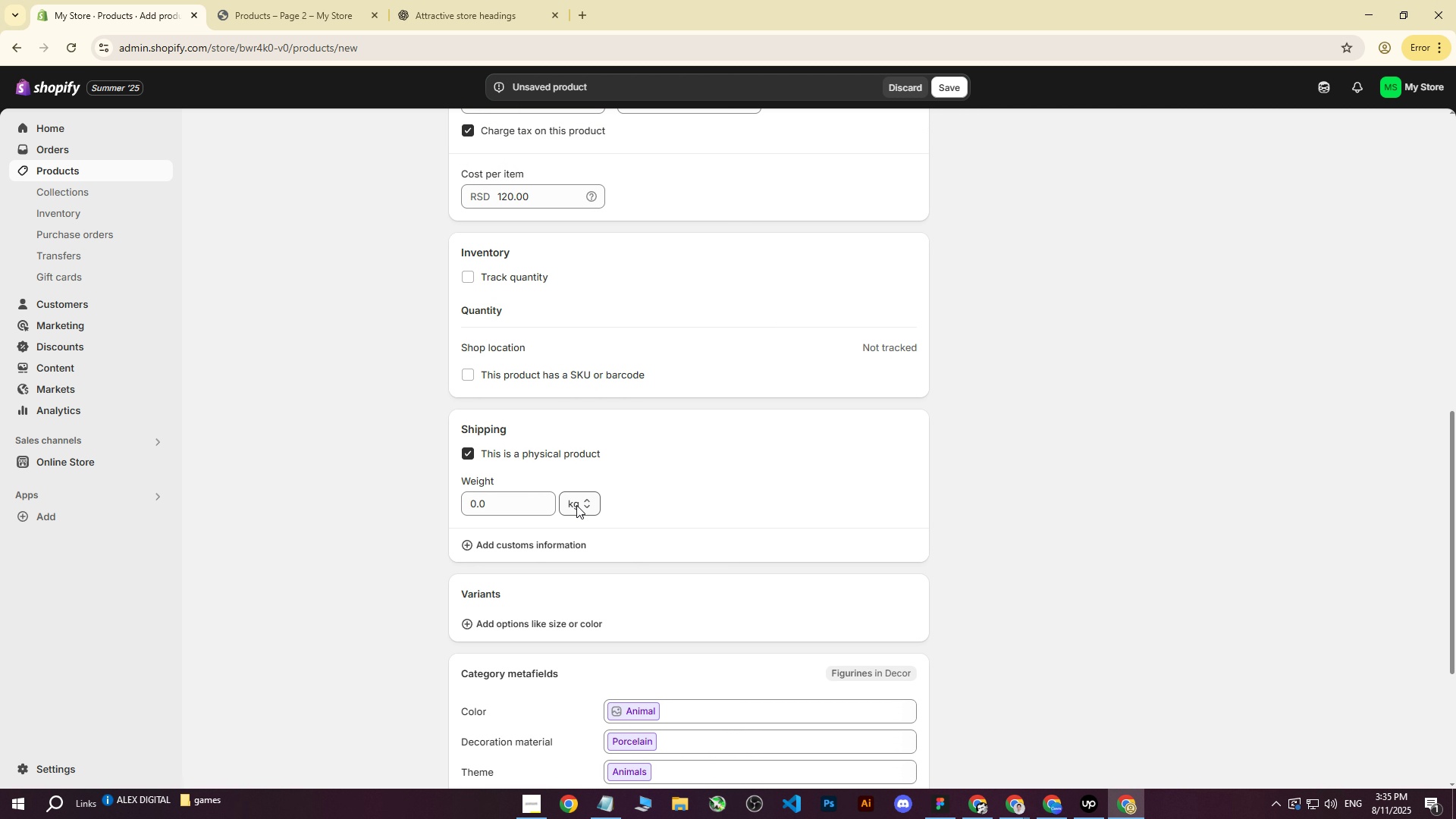 
left_click([583, 506])
 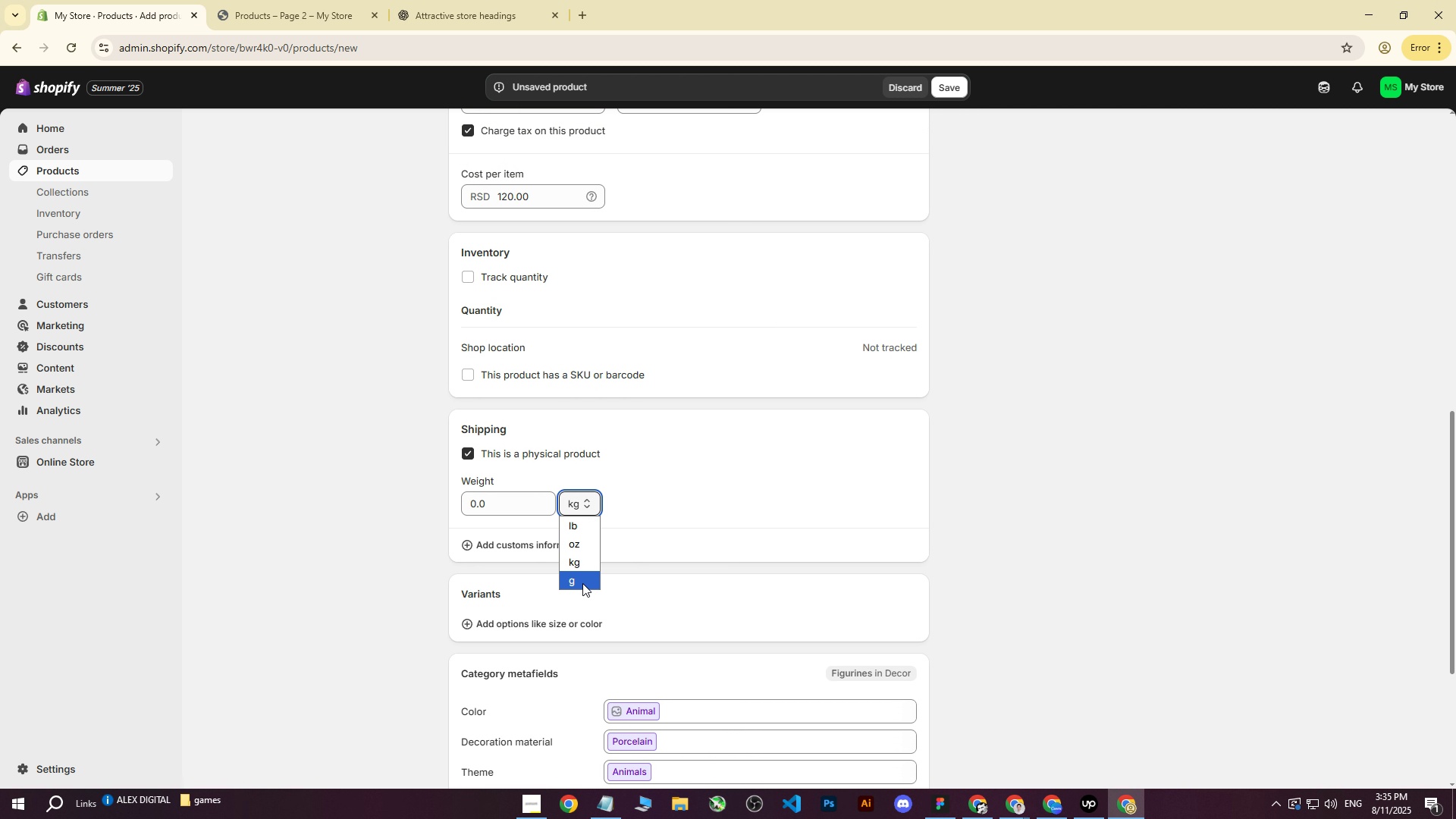 
left_click([582, 583])
 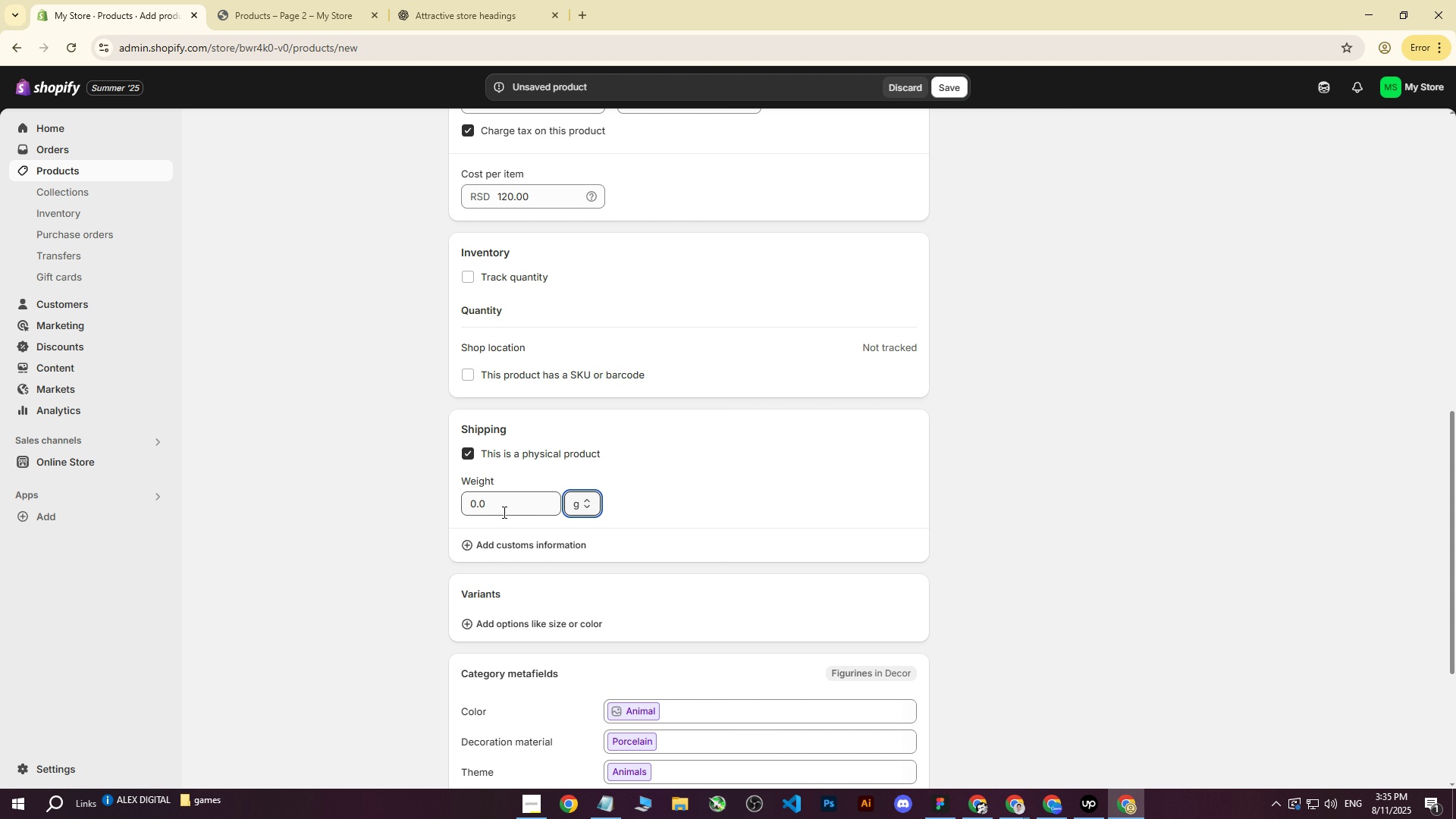 
left_click([504, 509])
 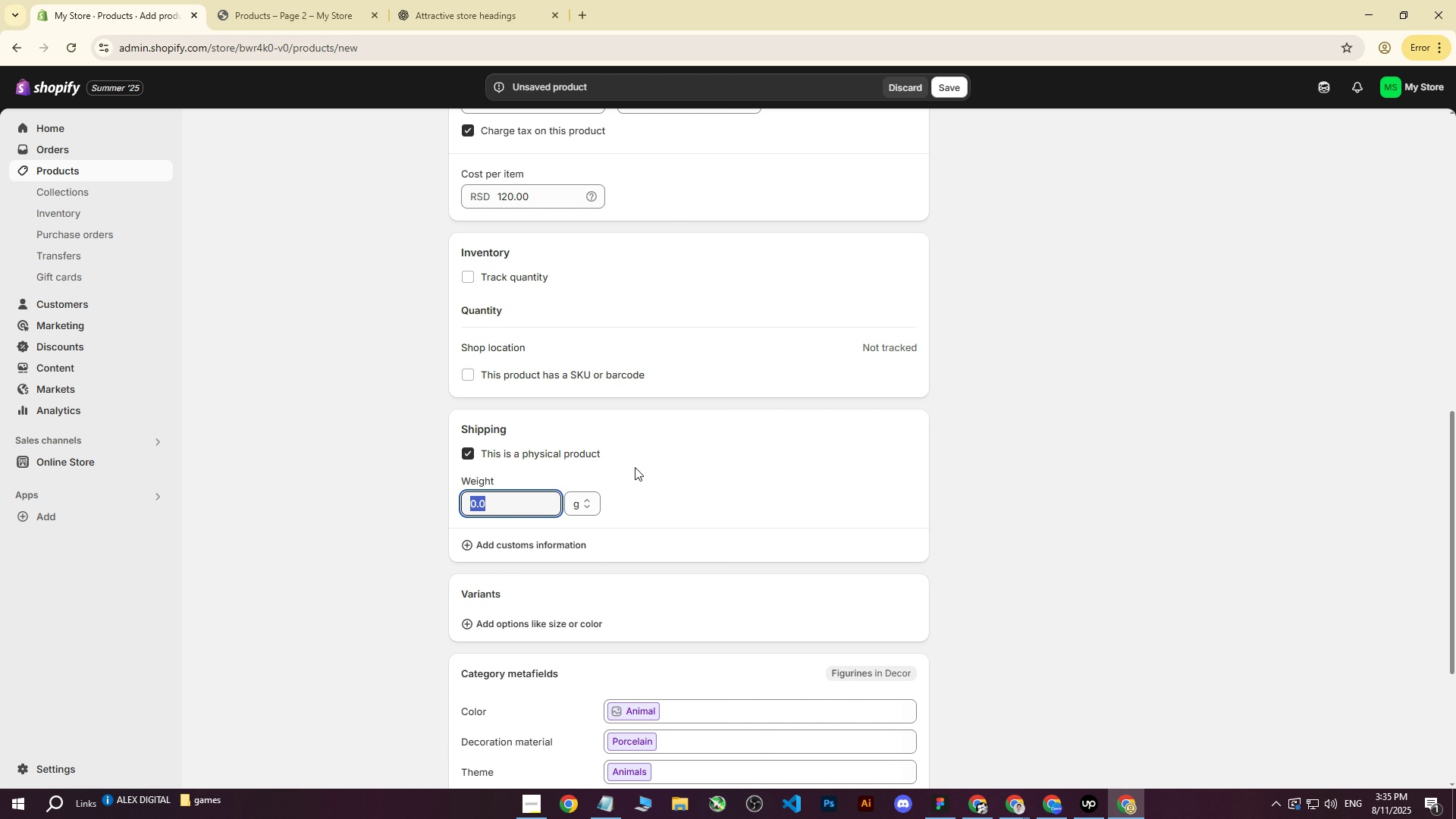 
type(0.004)
key(Backspace)
key(Backspace)
 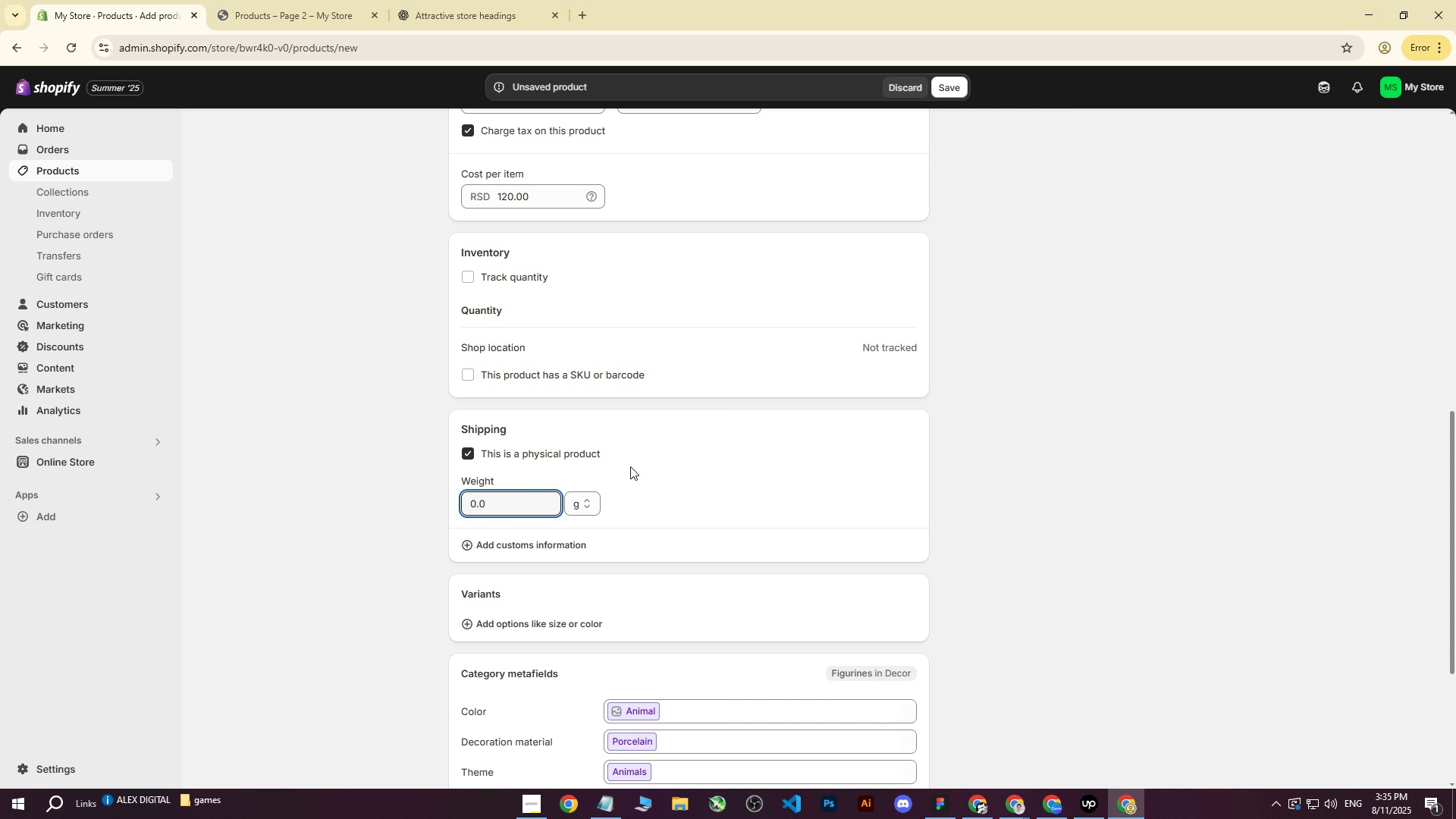 
key(5)
 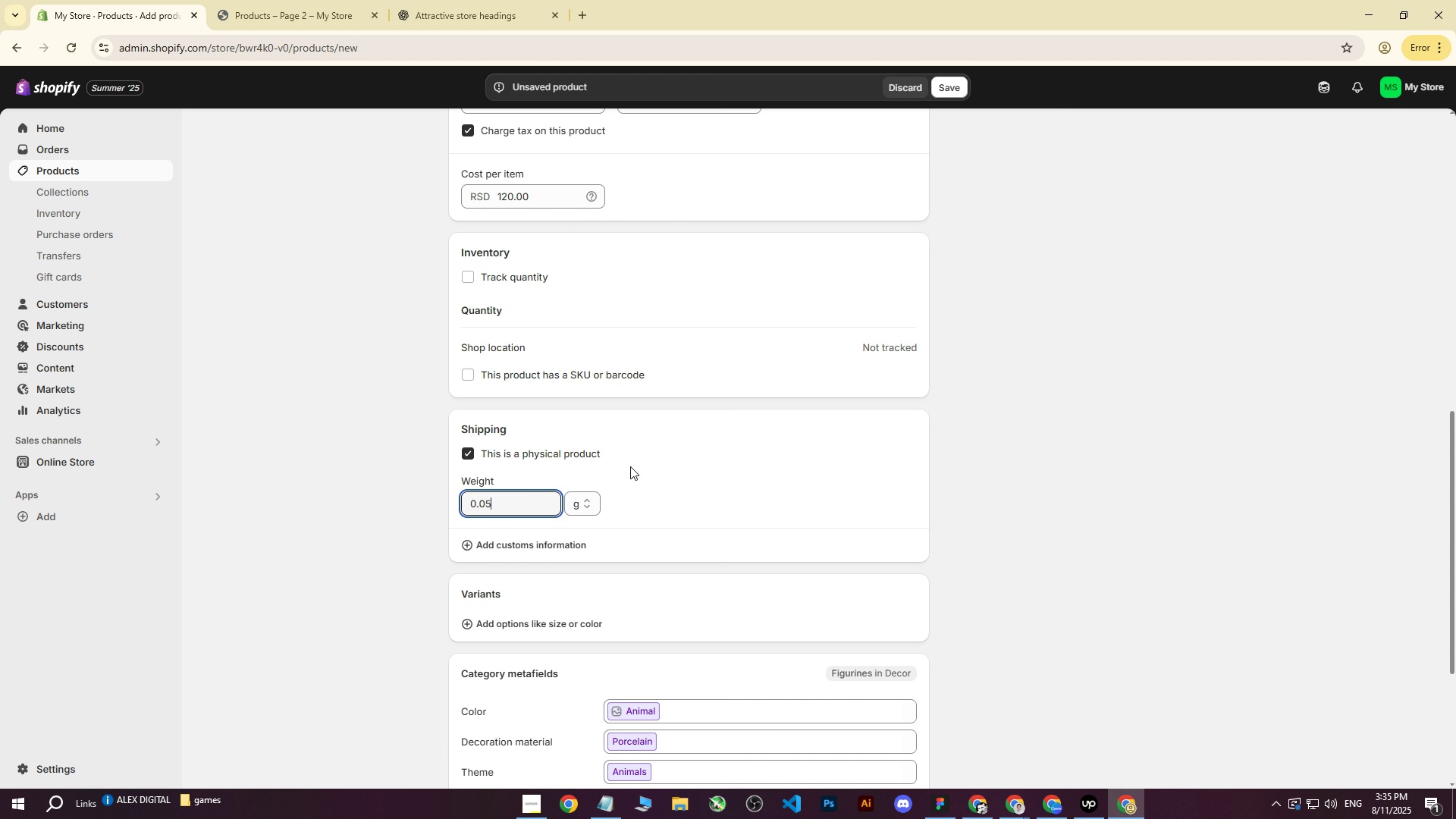 
key(Backspace)
 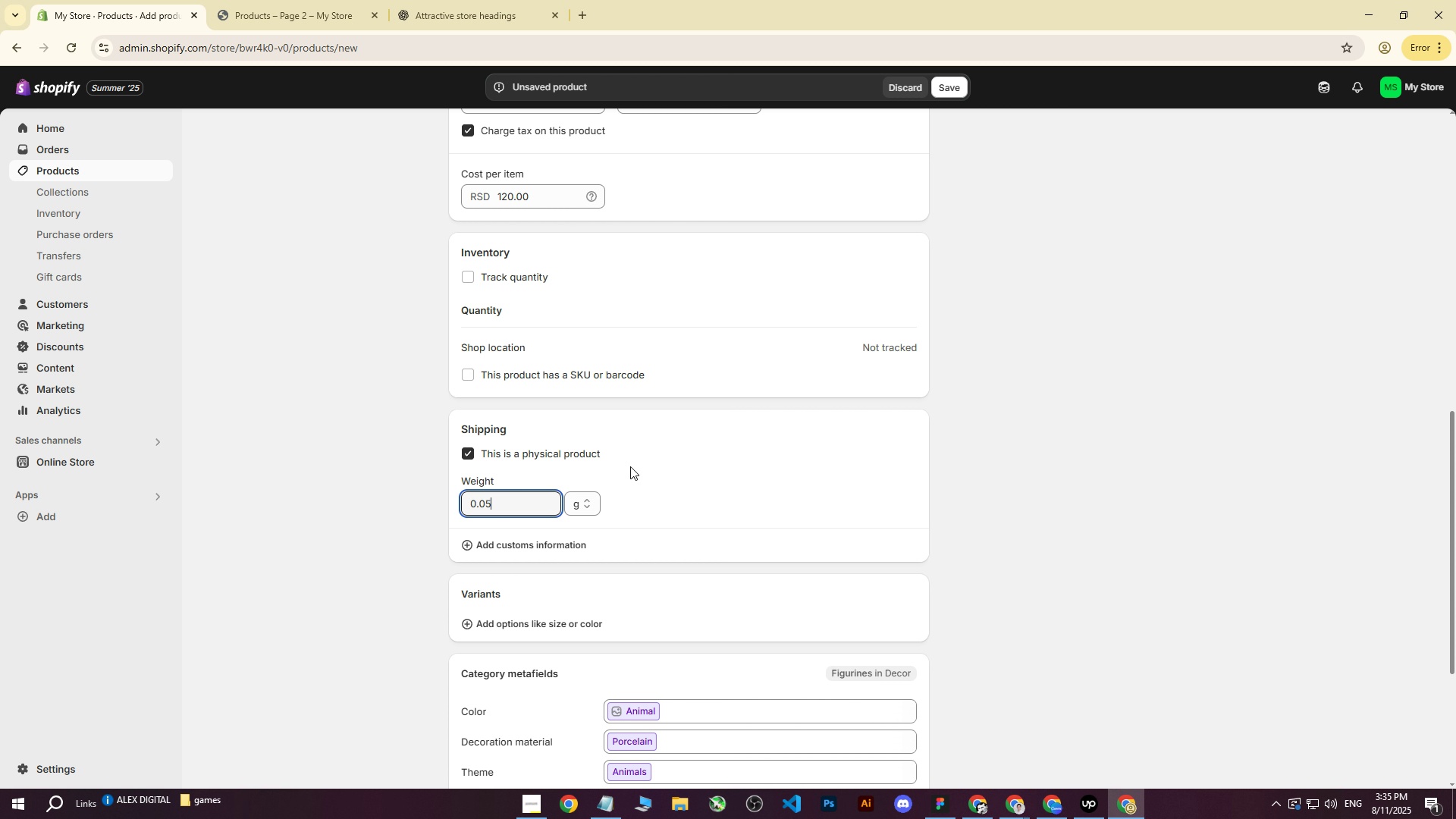 
key(5)
 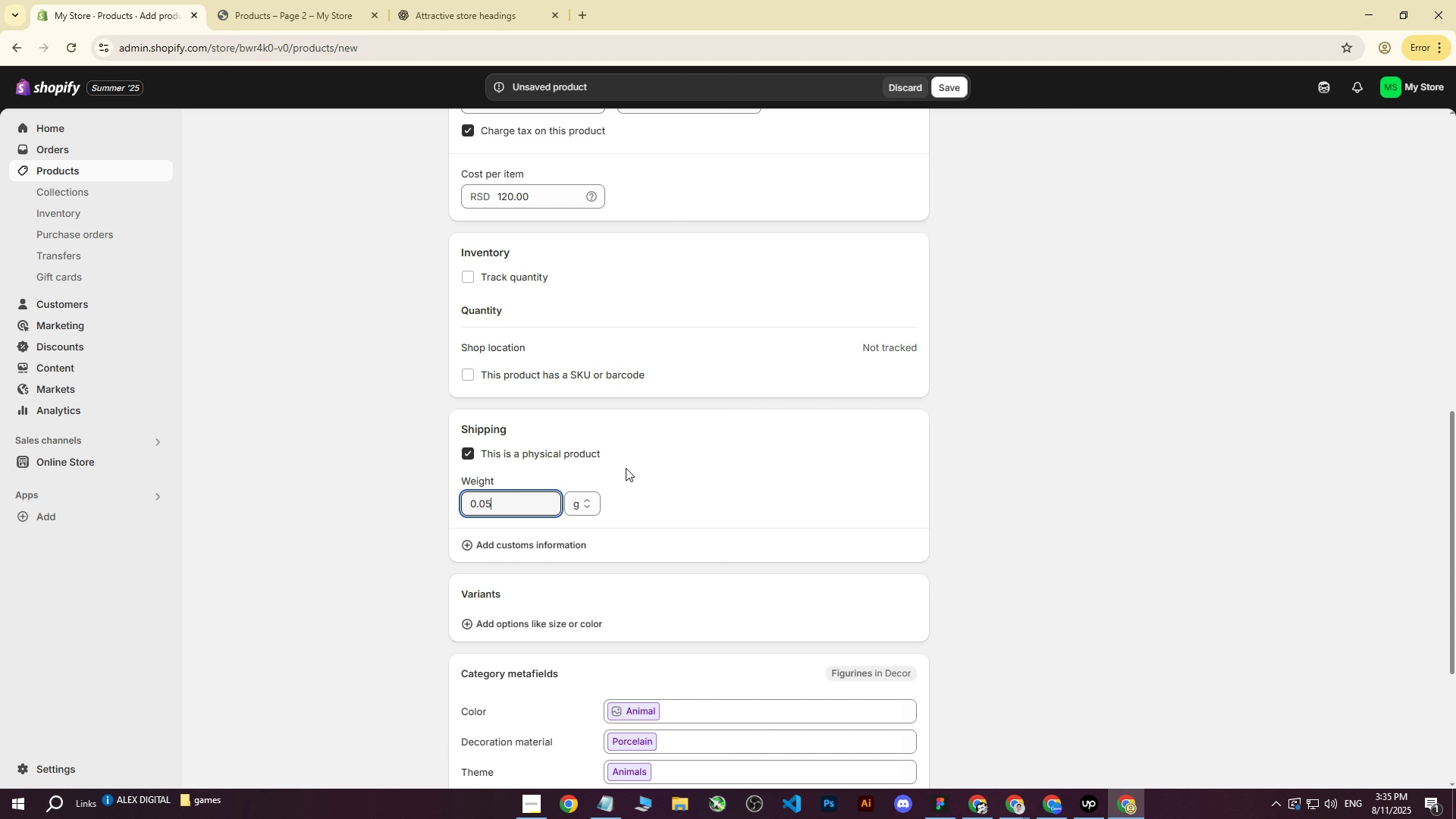 
left_click_drag(start_coordinate=[526, 506], to_coordinate=[456, 504])
 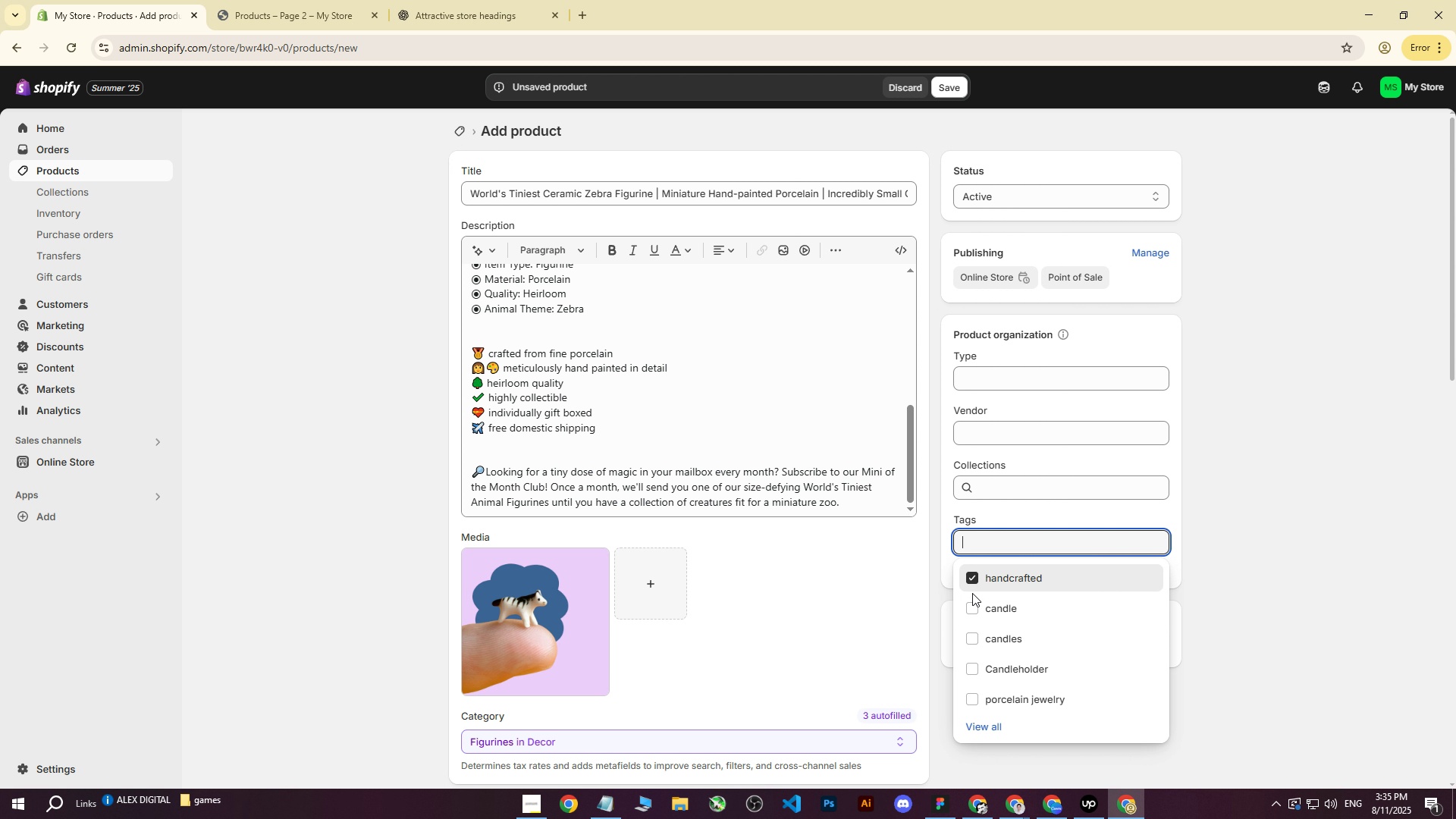 
key(Backspace)
 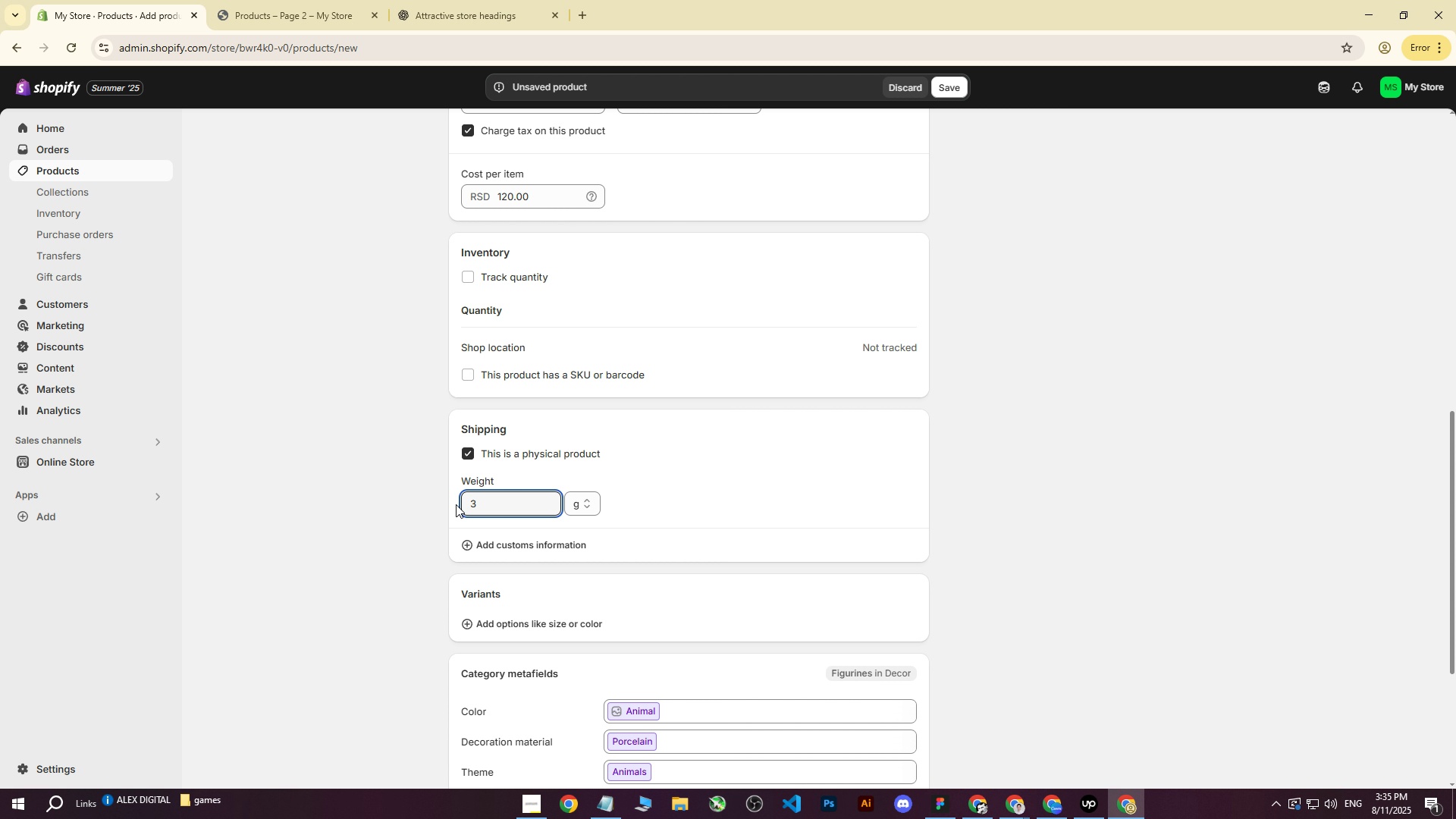 
key(3)
 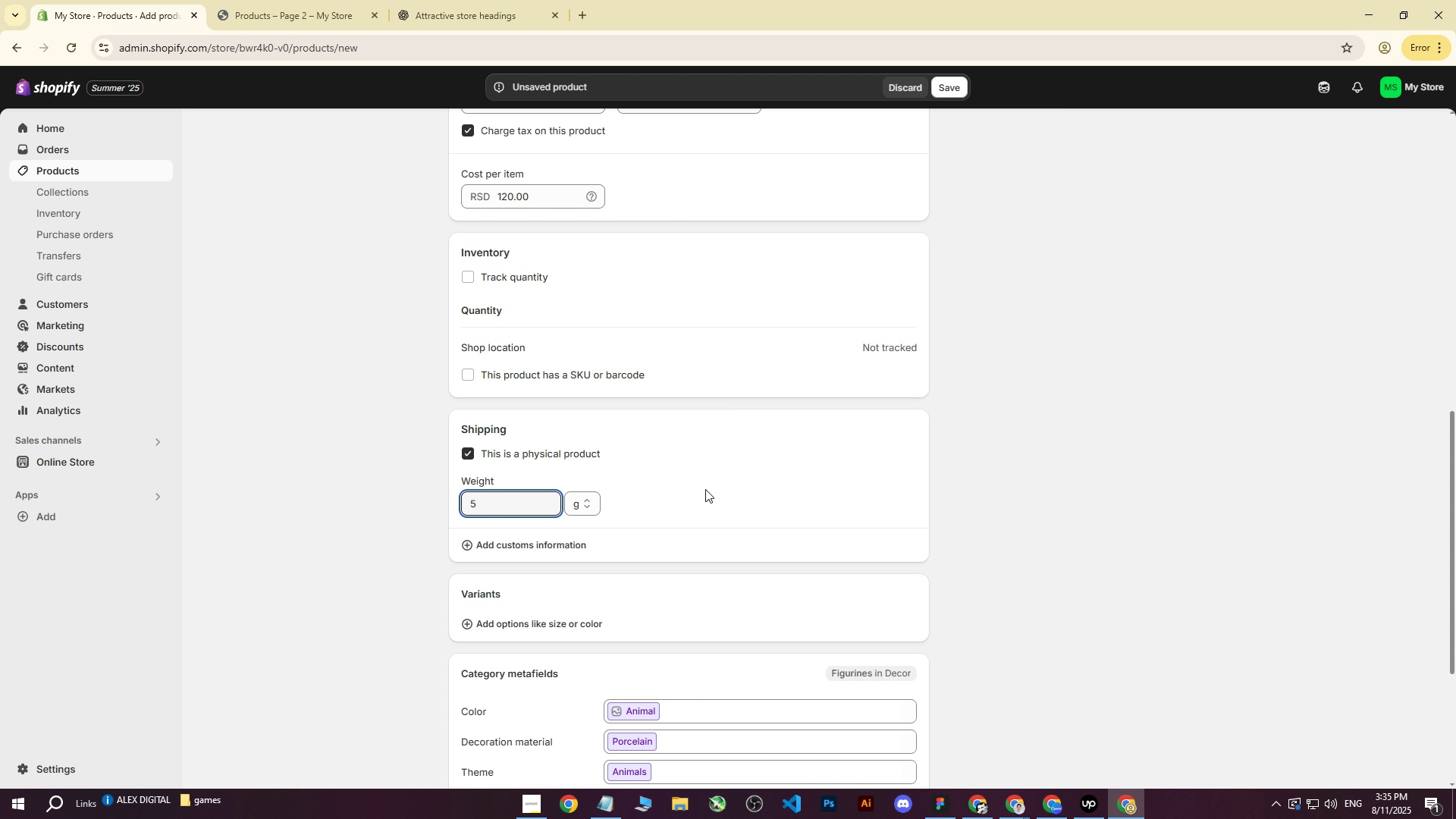 
key(Backspace)
 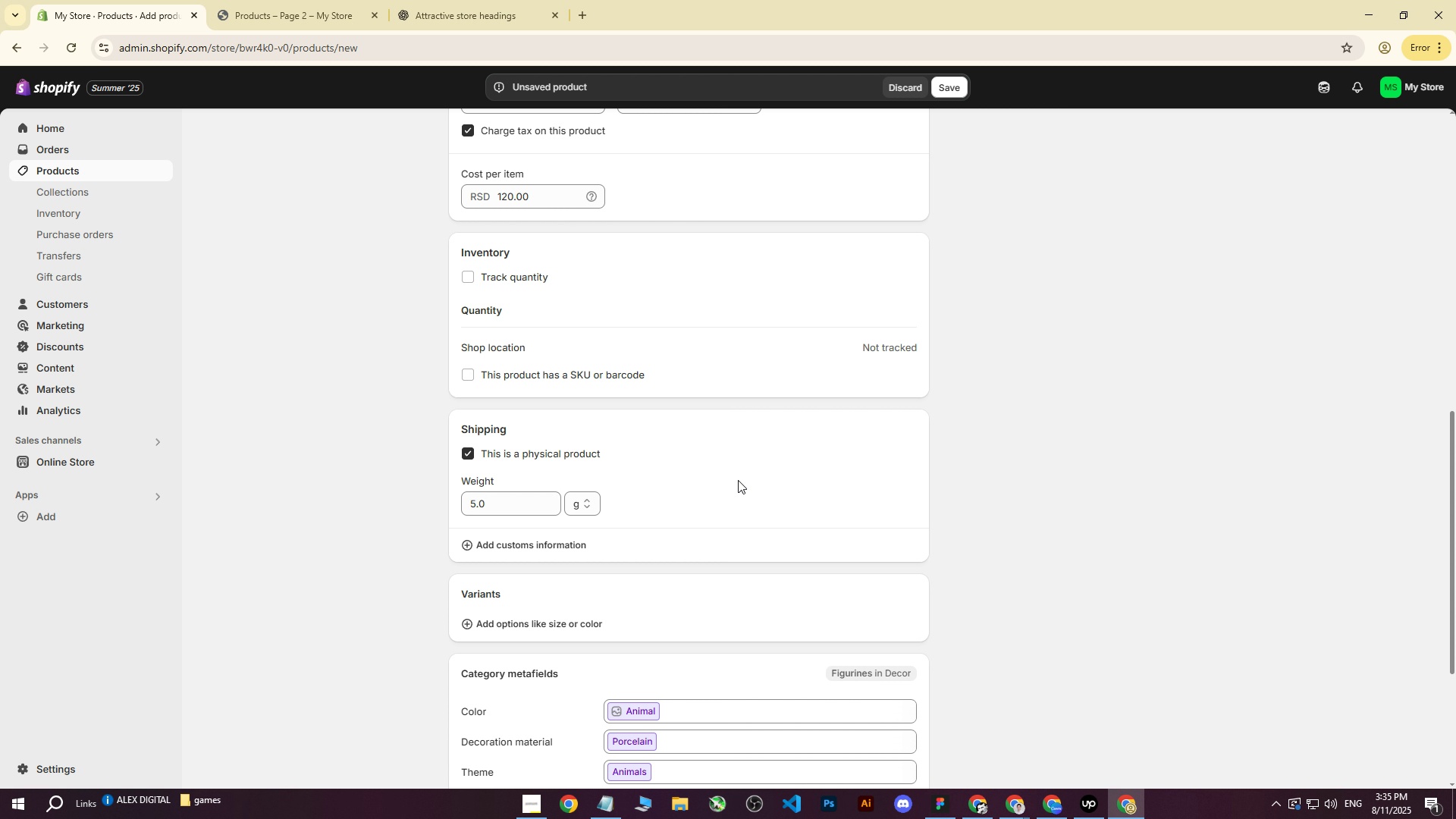 
key(5)
 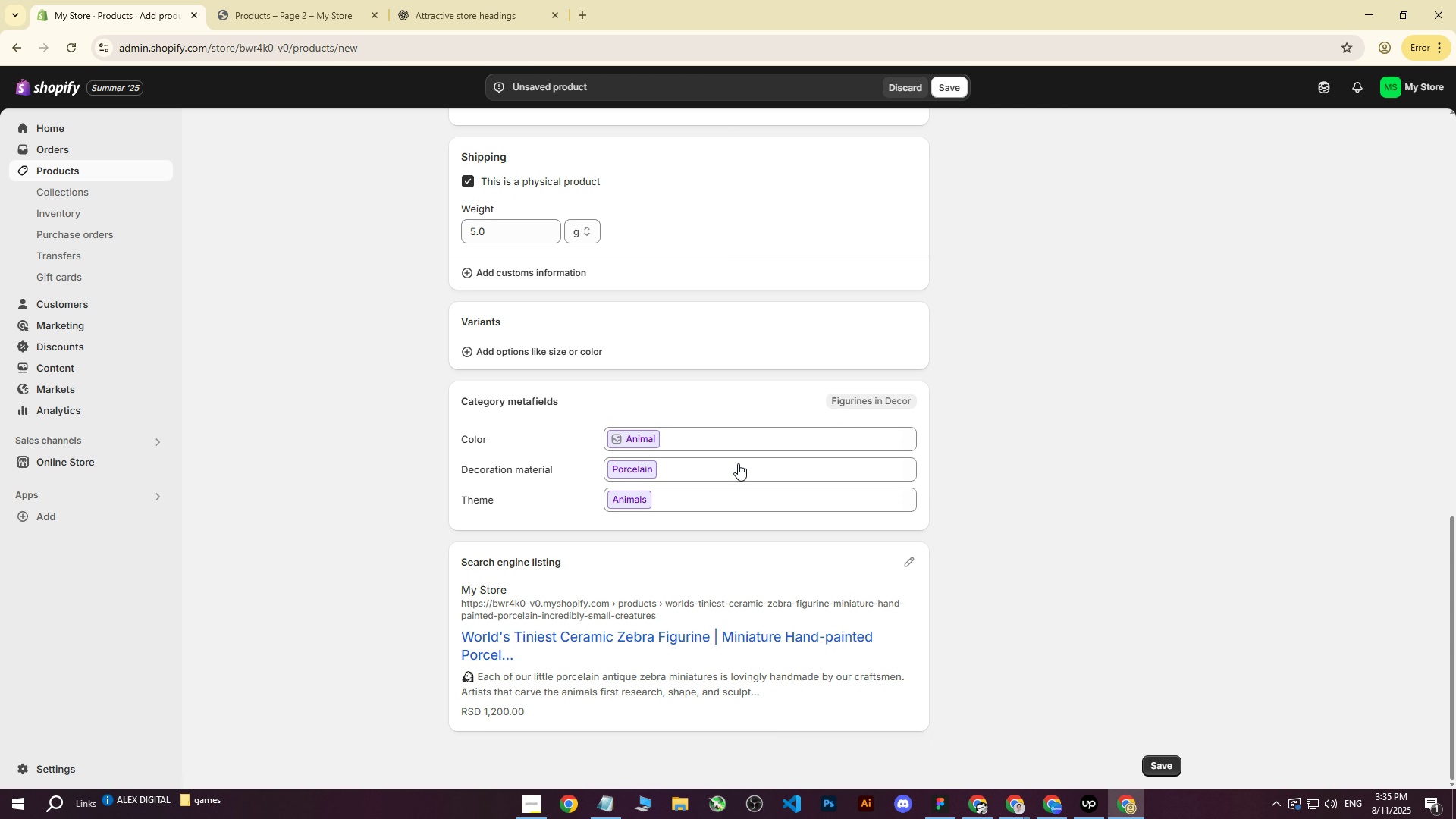 
left_click([738, 480])
 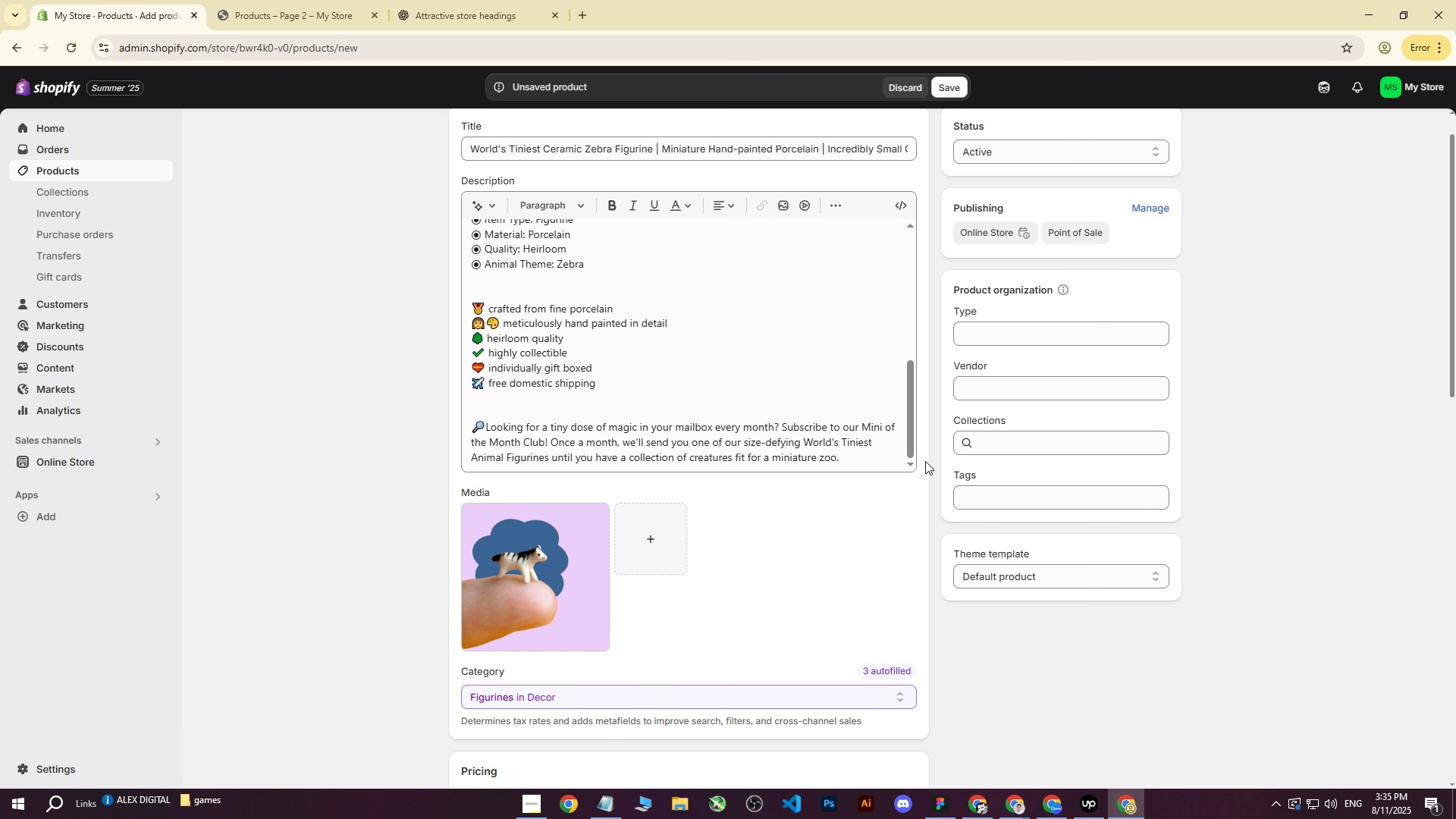 
scroll: coordinate [942, 441], scroll_direction: up, amount: 8.0
 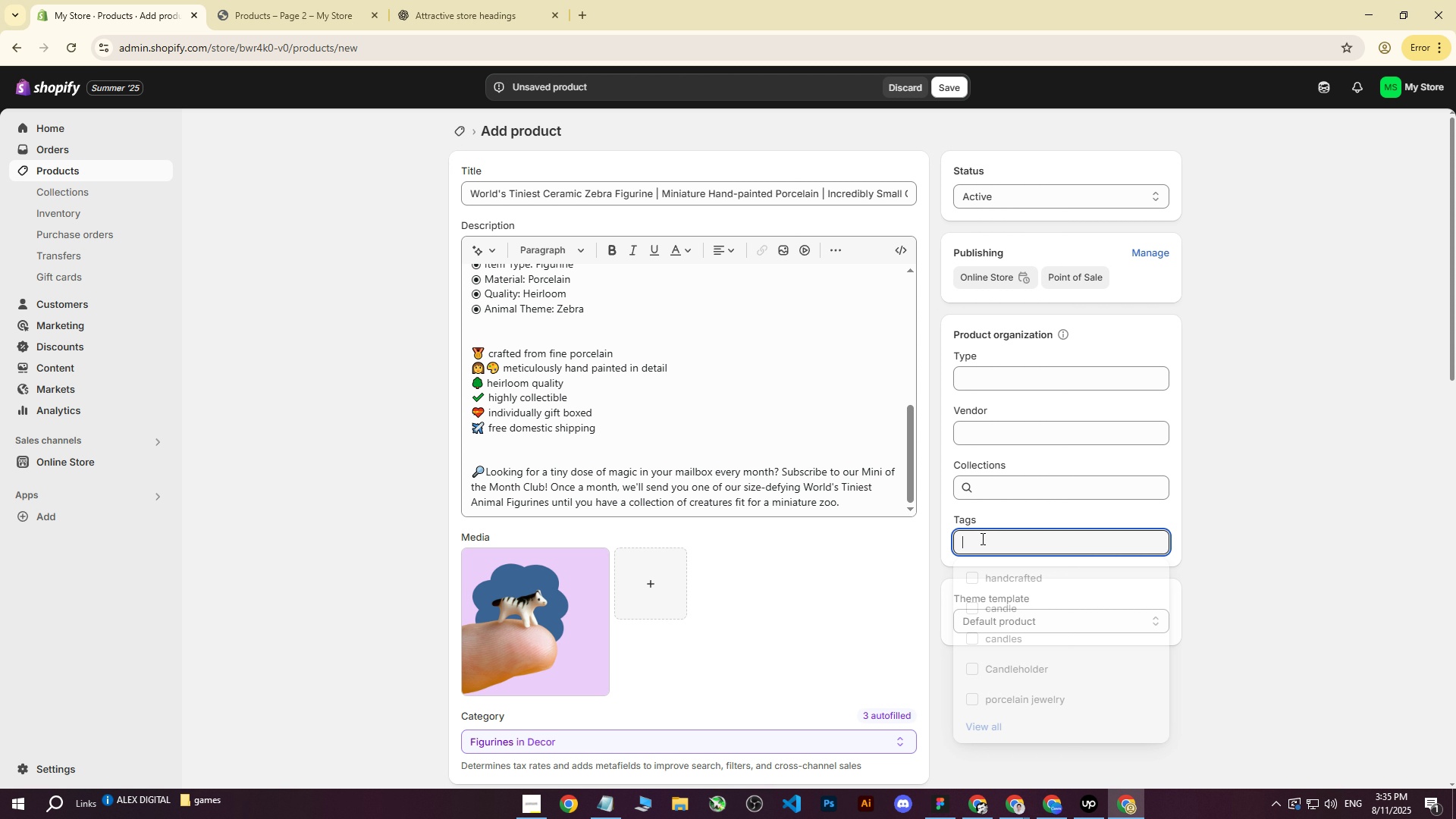 
left_click([981, 538])
 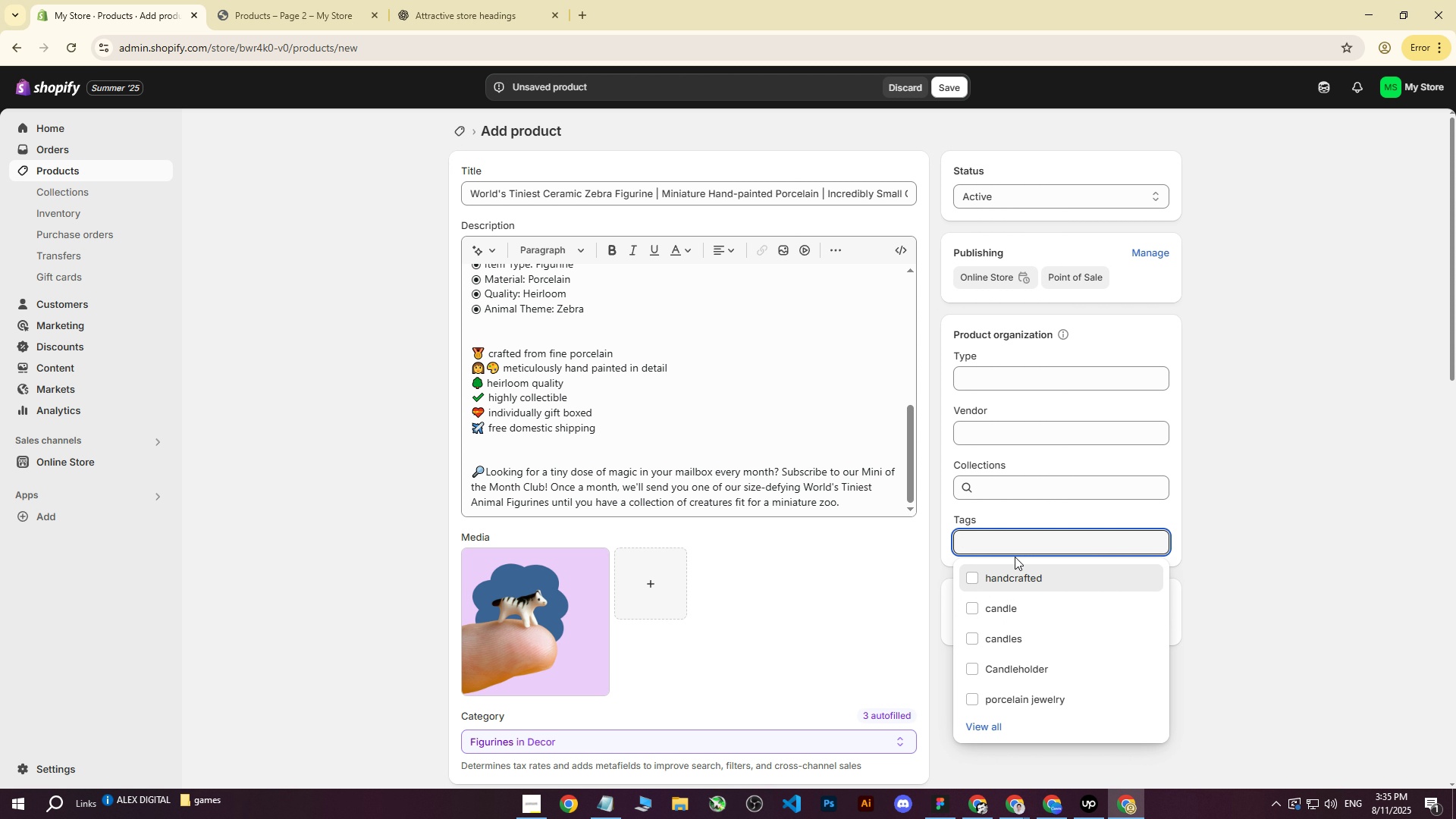 
wait(6.42)
 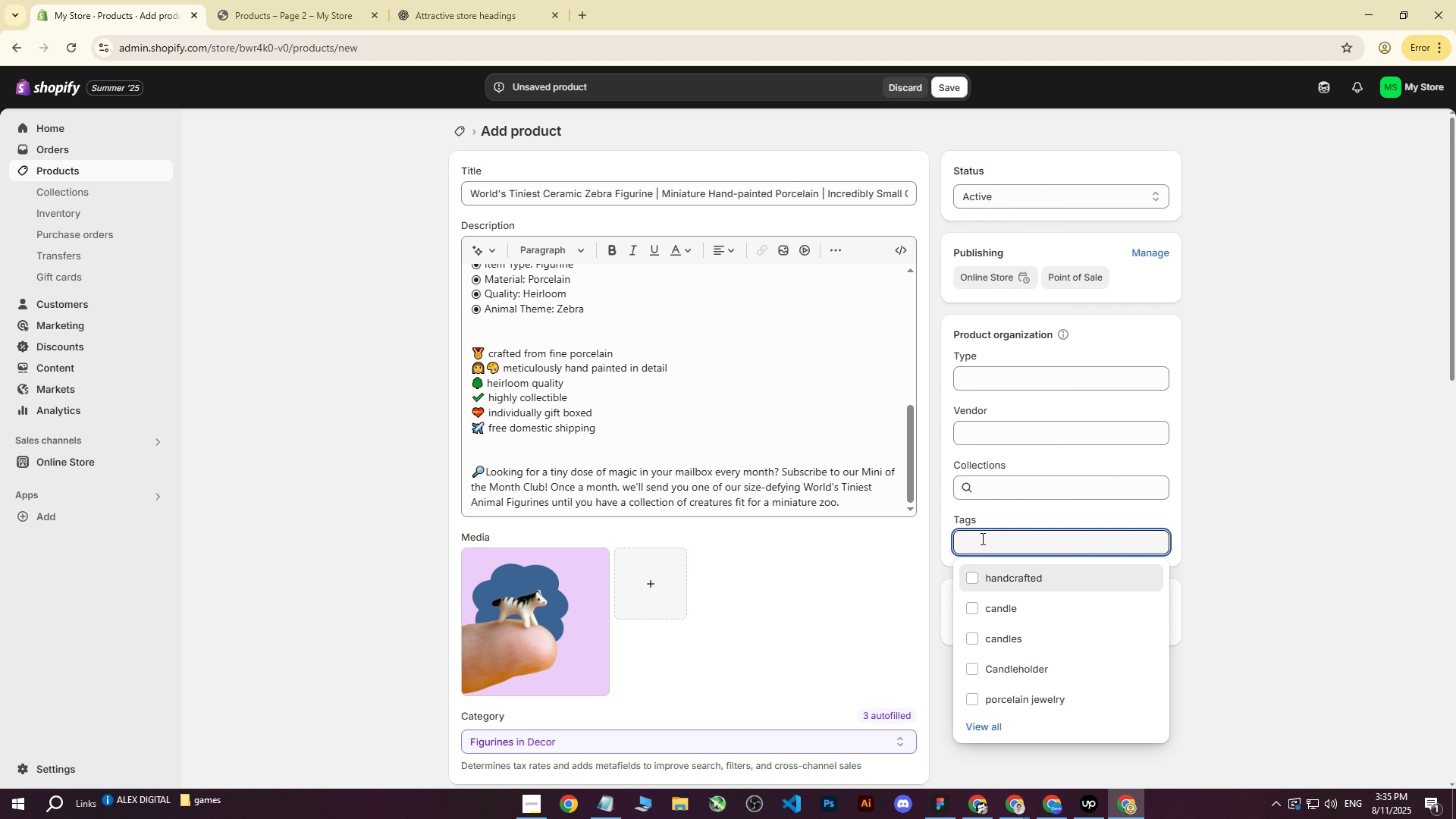 
left_click([975, 579])
 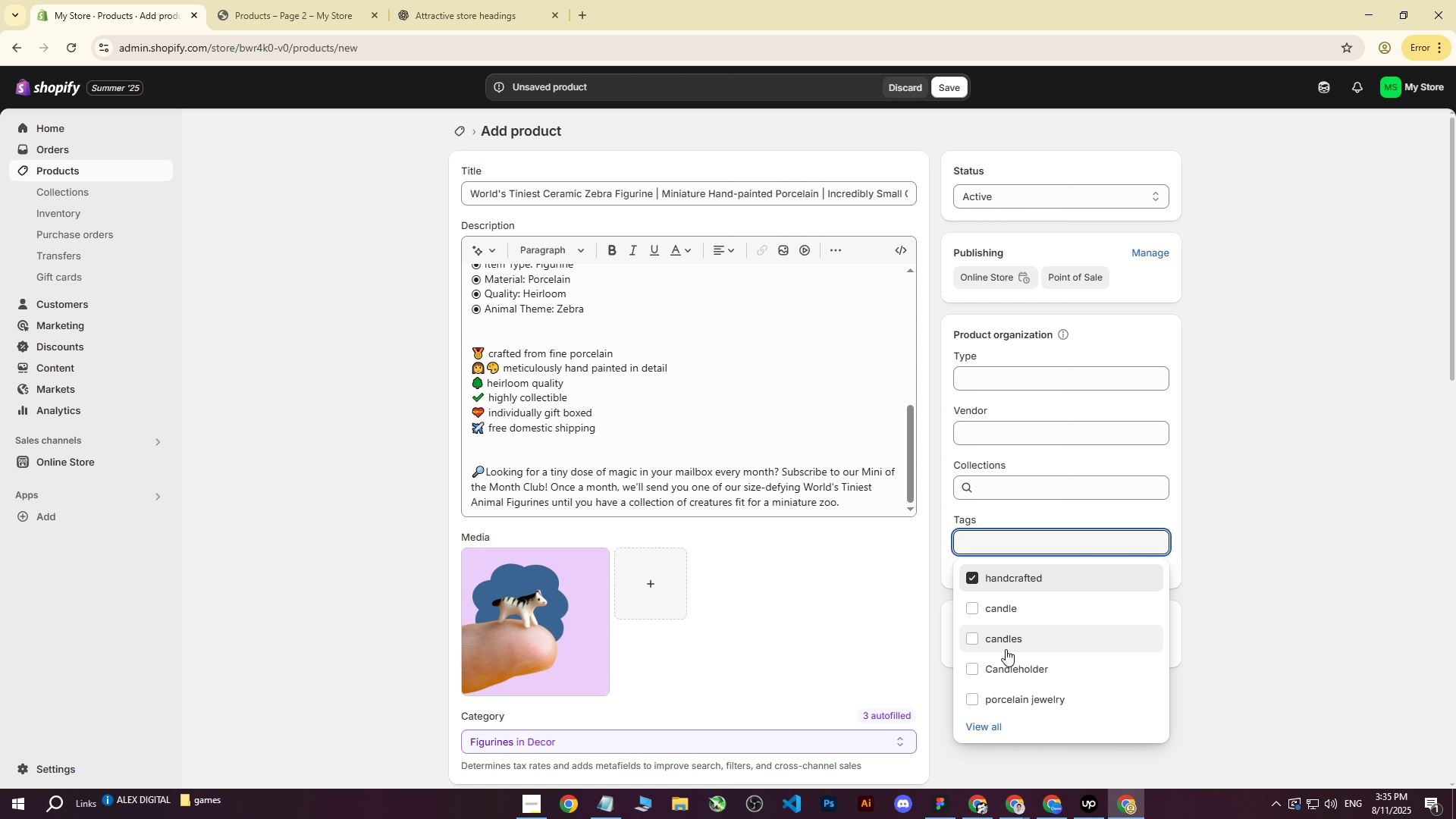 
left_click([984, 725])
 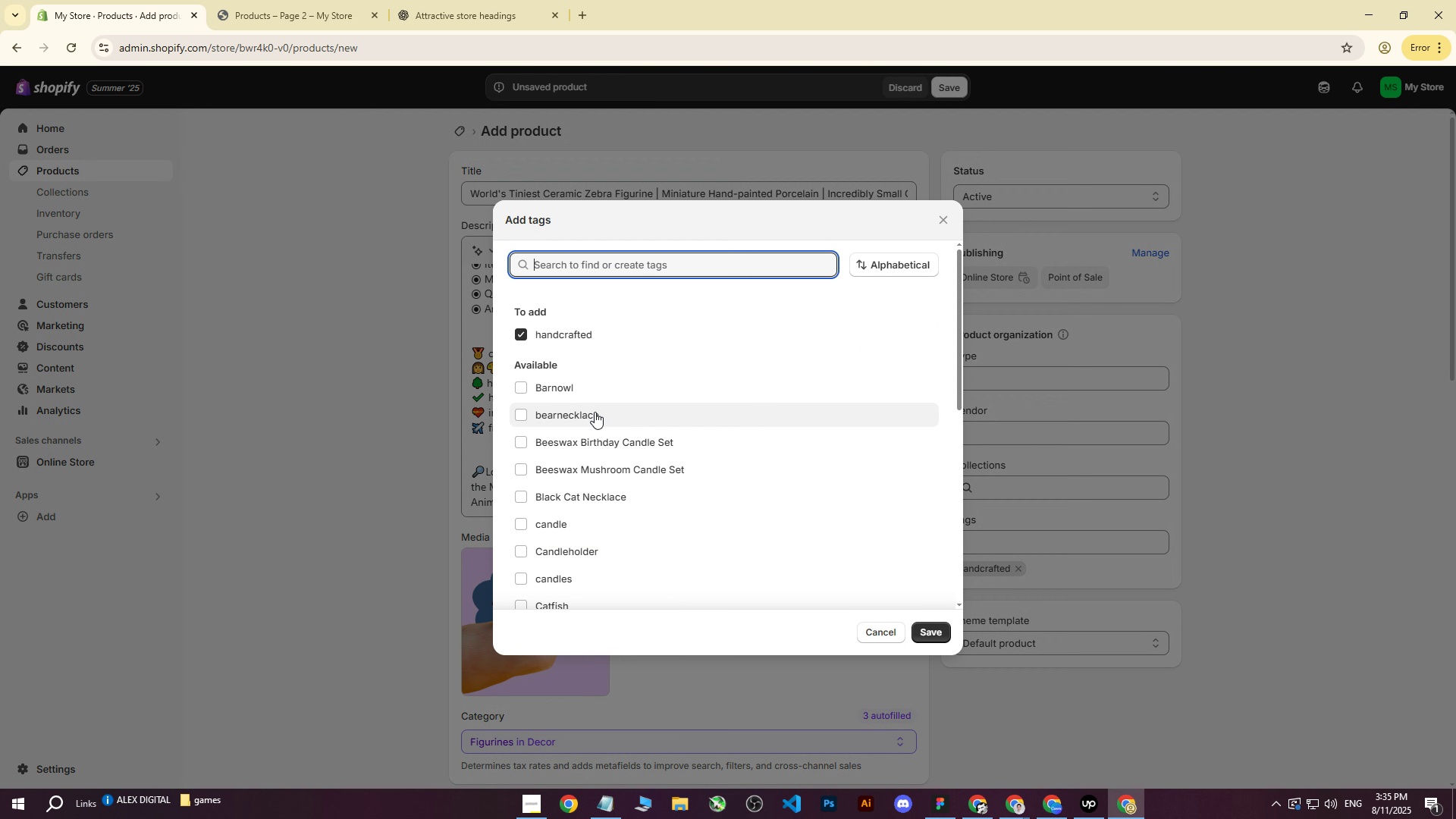 
scroll: coordinate [564, 422], scroll_direction: down, amount: 2.0
 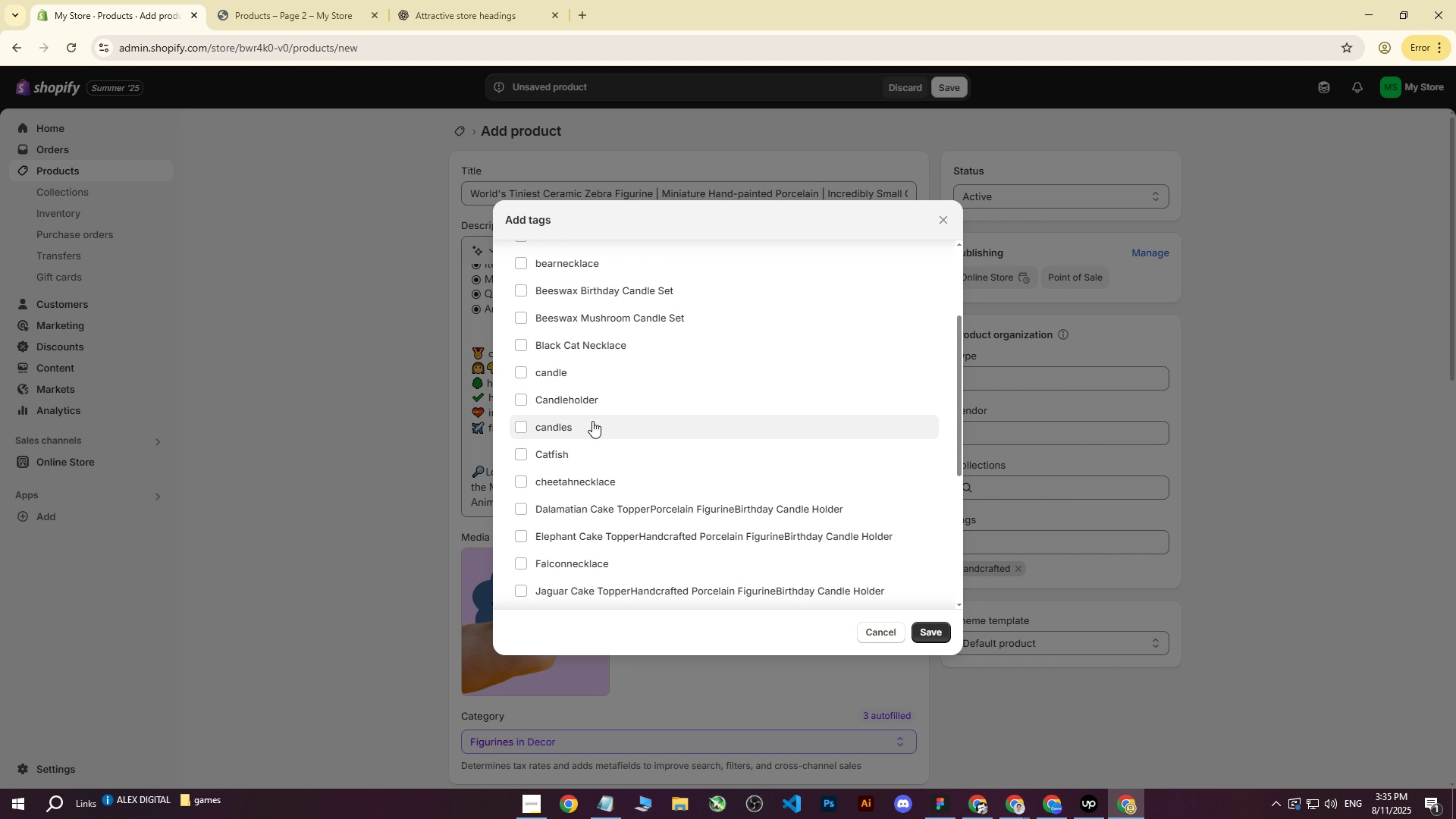 
scroll: coordinate [592, 407], scroll_direction: up, amount: 2.0
 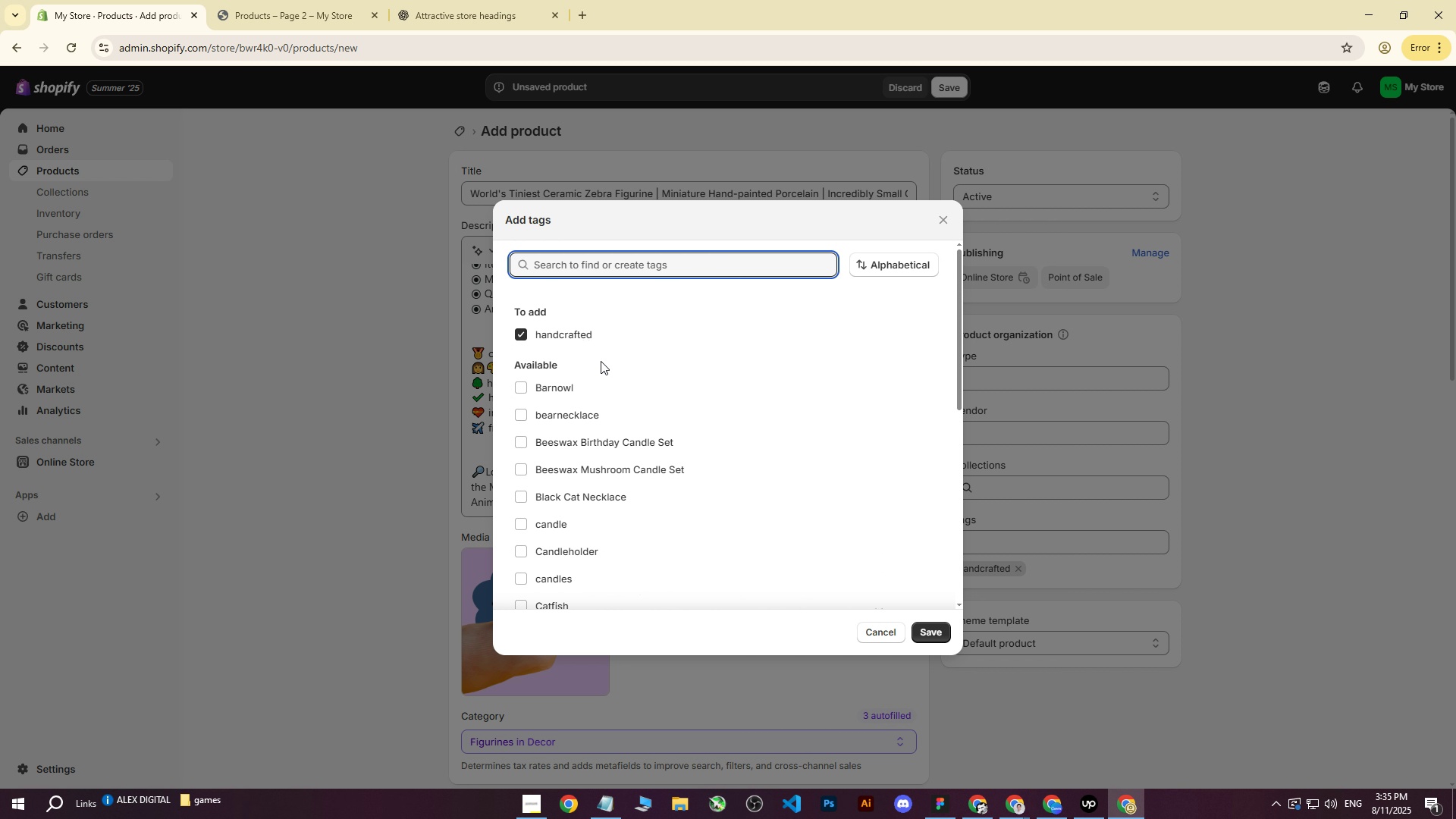 
scroll: coordinate [610, 388], scroll_direction: down, amount: 4.0
 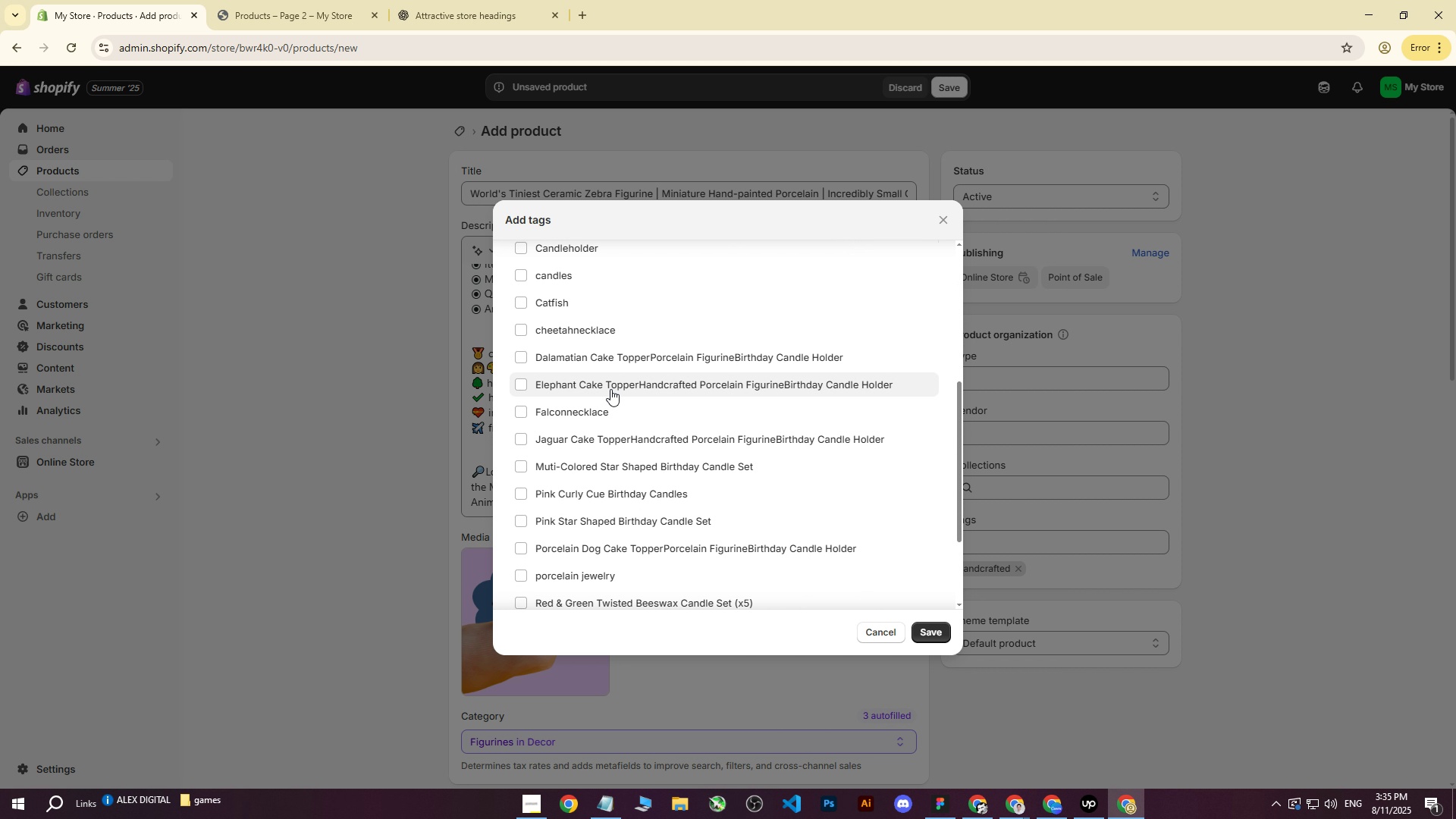 
scroll: coordinate [612, 391], scroll_direction: up, amount: 6.0
 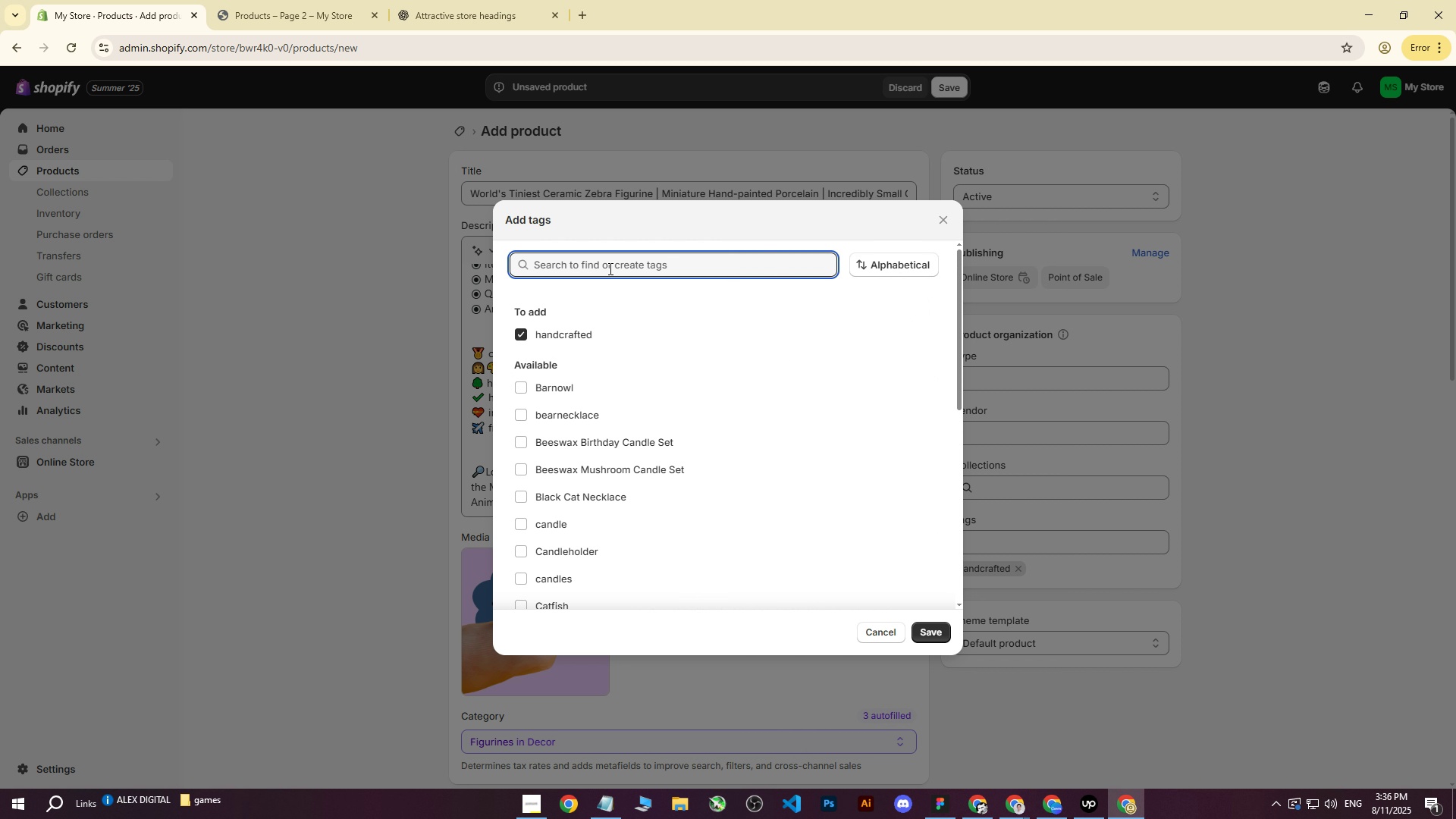 
scroll: coordinate [760, 421], scroll_direction: down, amount: 2.0
 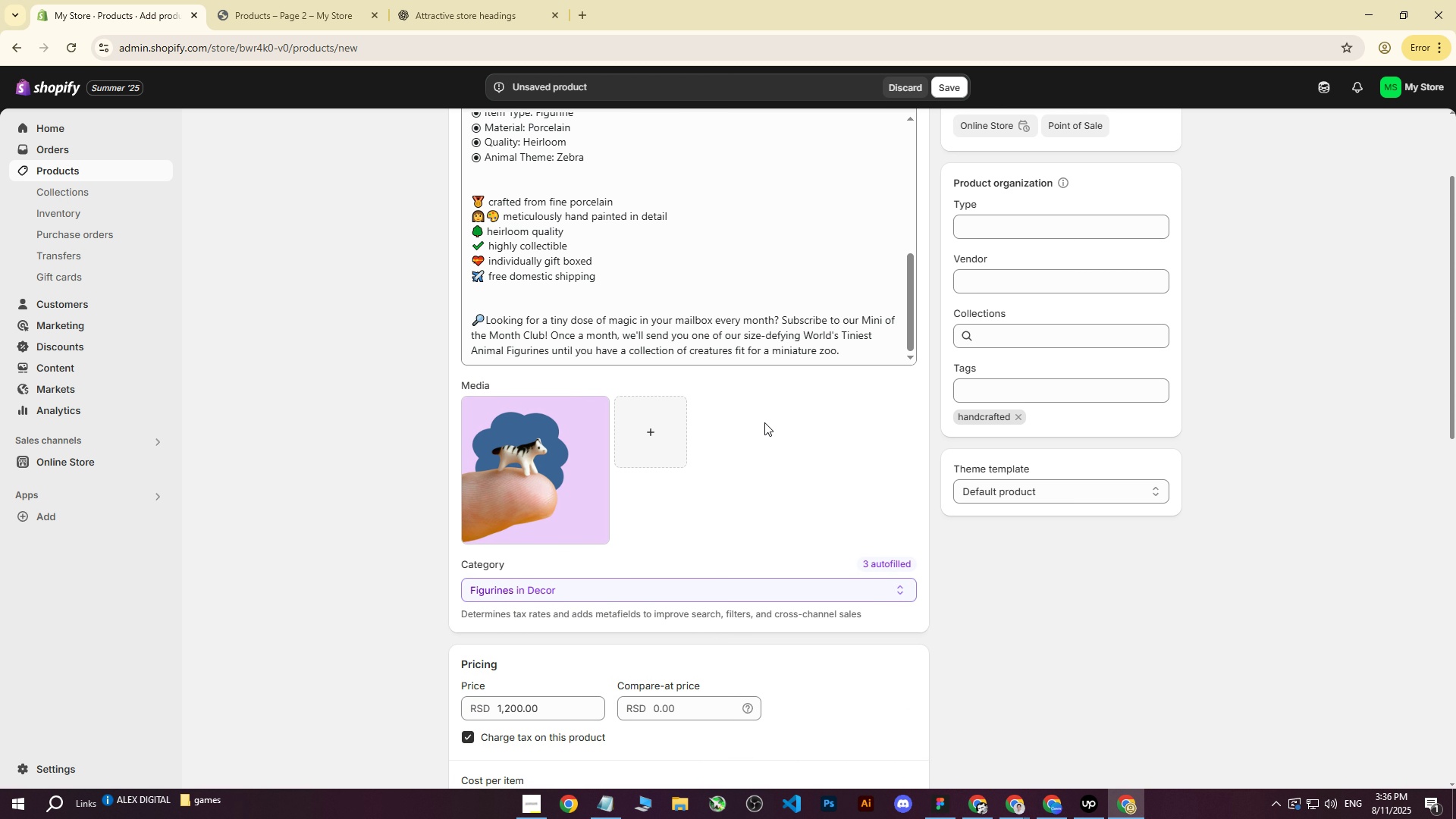 
scroll: coordinate [775, 424], scroll_direction: up, amount: 4.0
 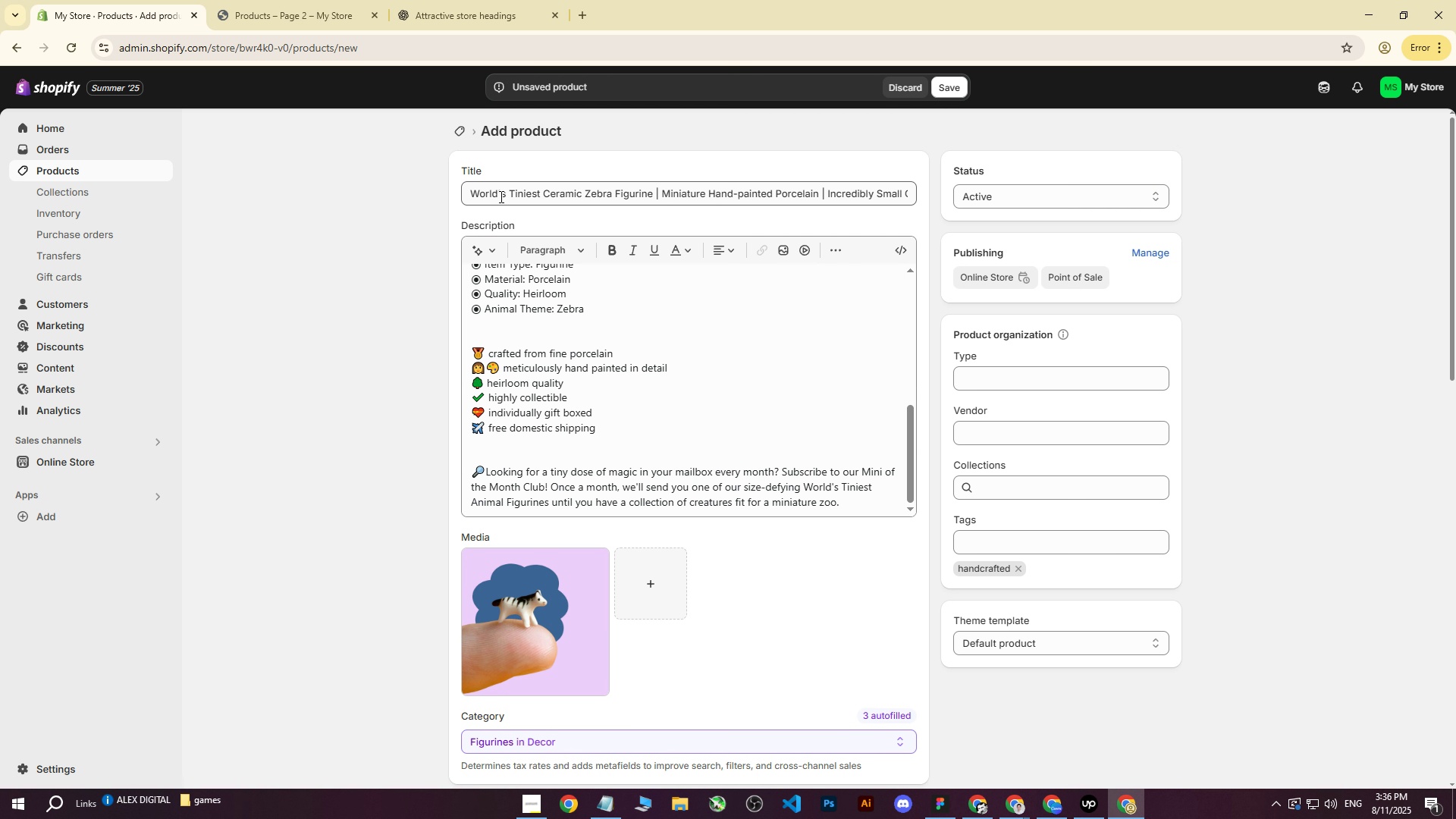 
left_click_drag(start_coordinate=[470, 196], to_coordinate=[946, 196])
 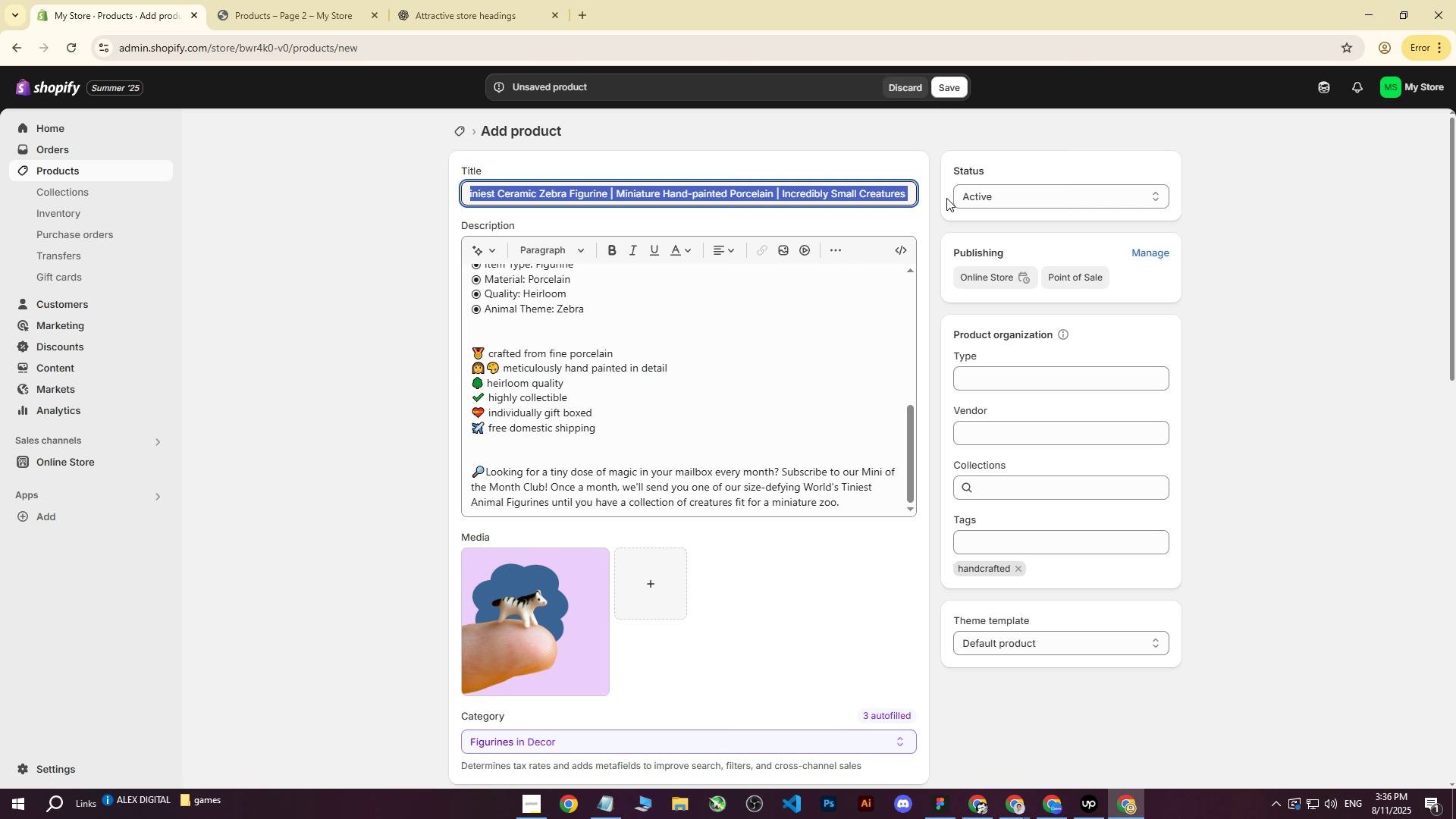 
key(Control+ControlLeft)
 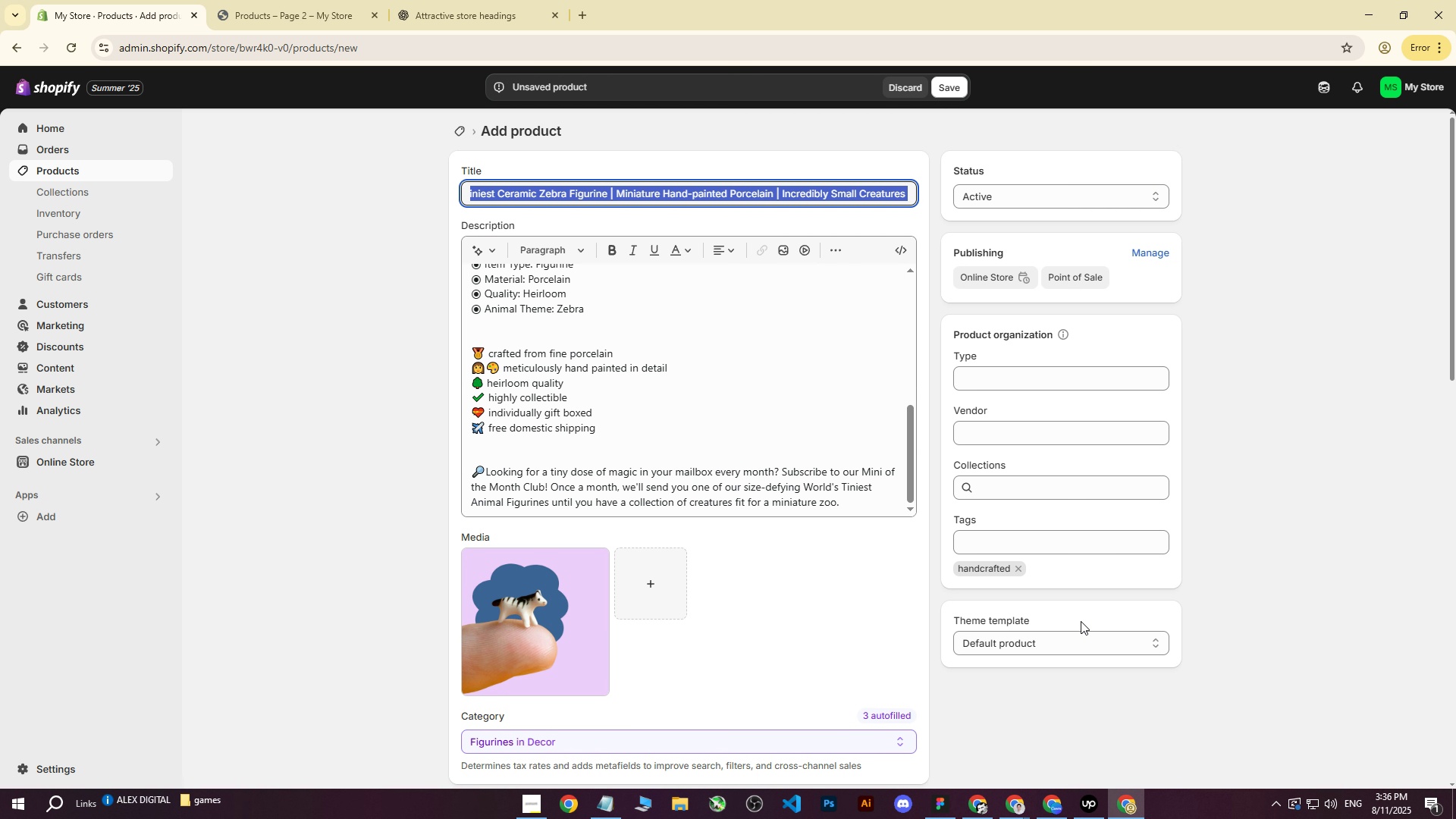 
key(Control+C)
 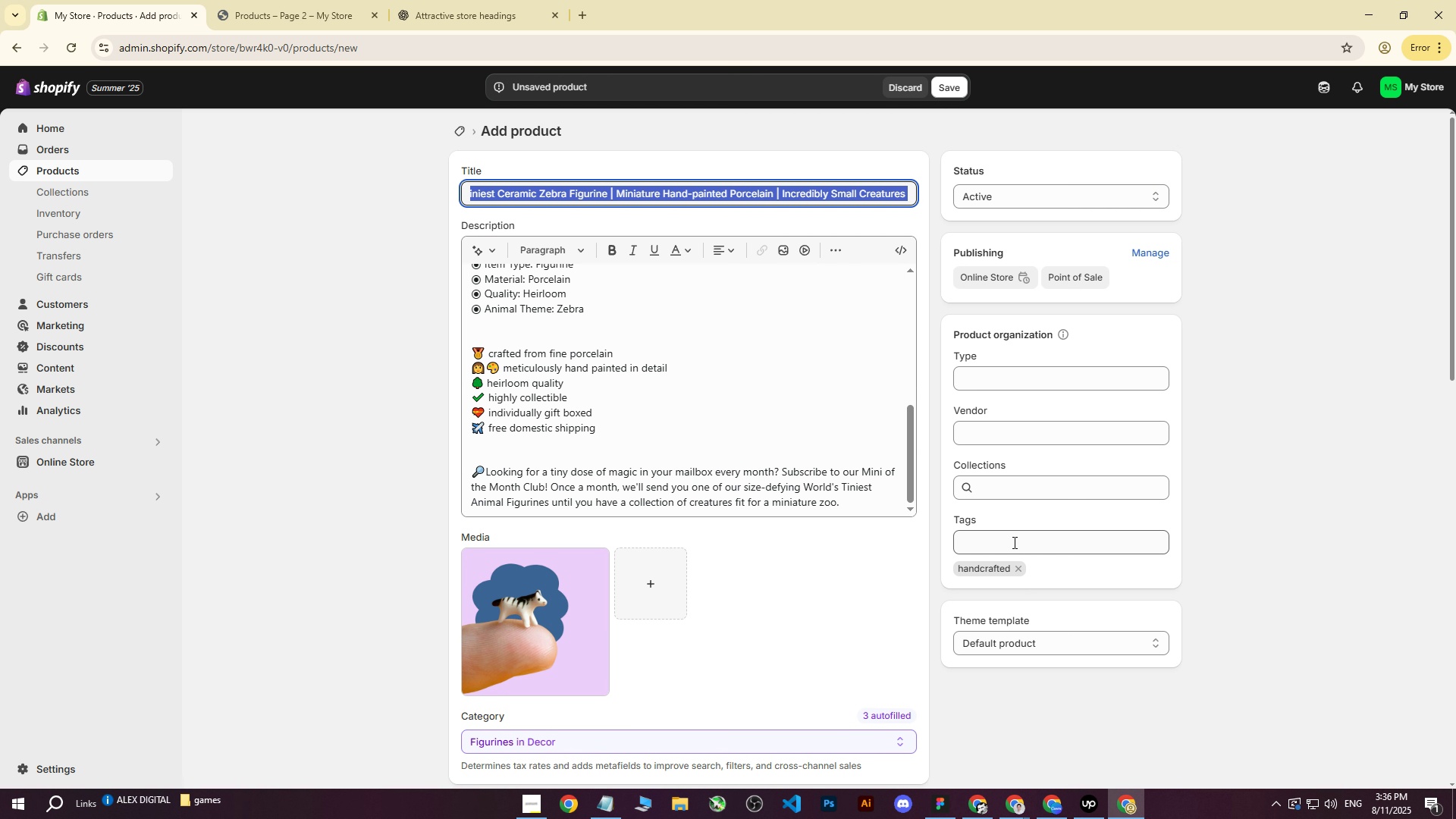 
left_click([1012, 537])
 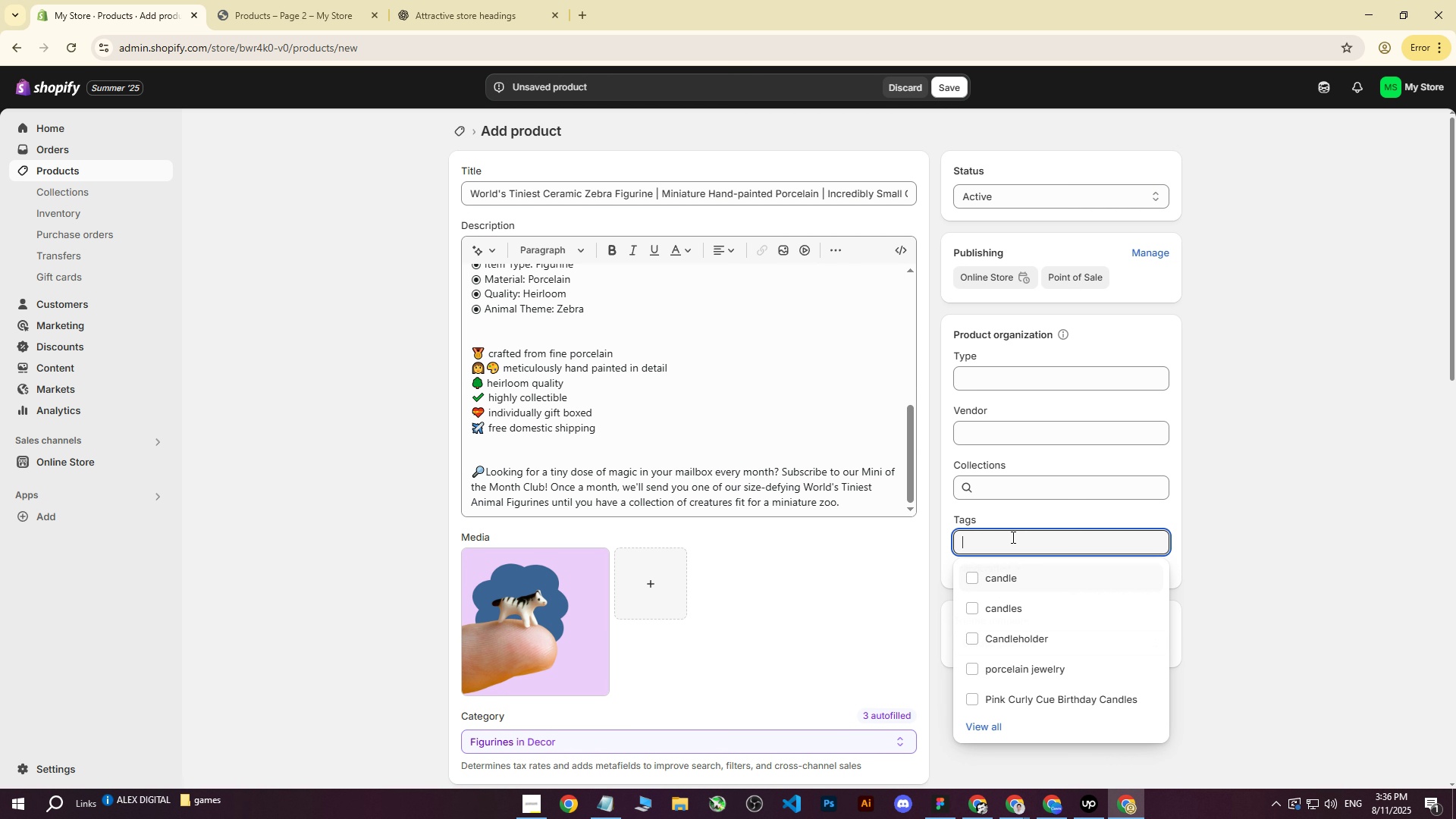 
key(Control+ControlLeft)
 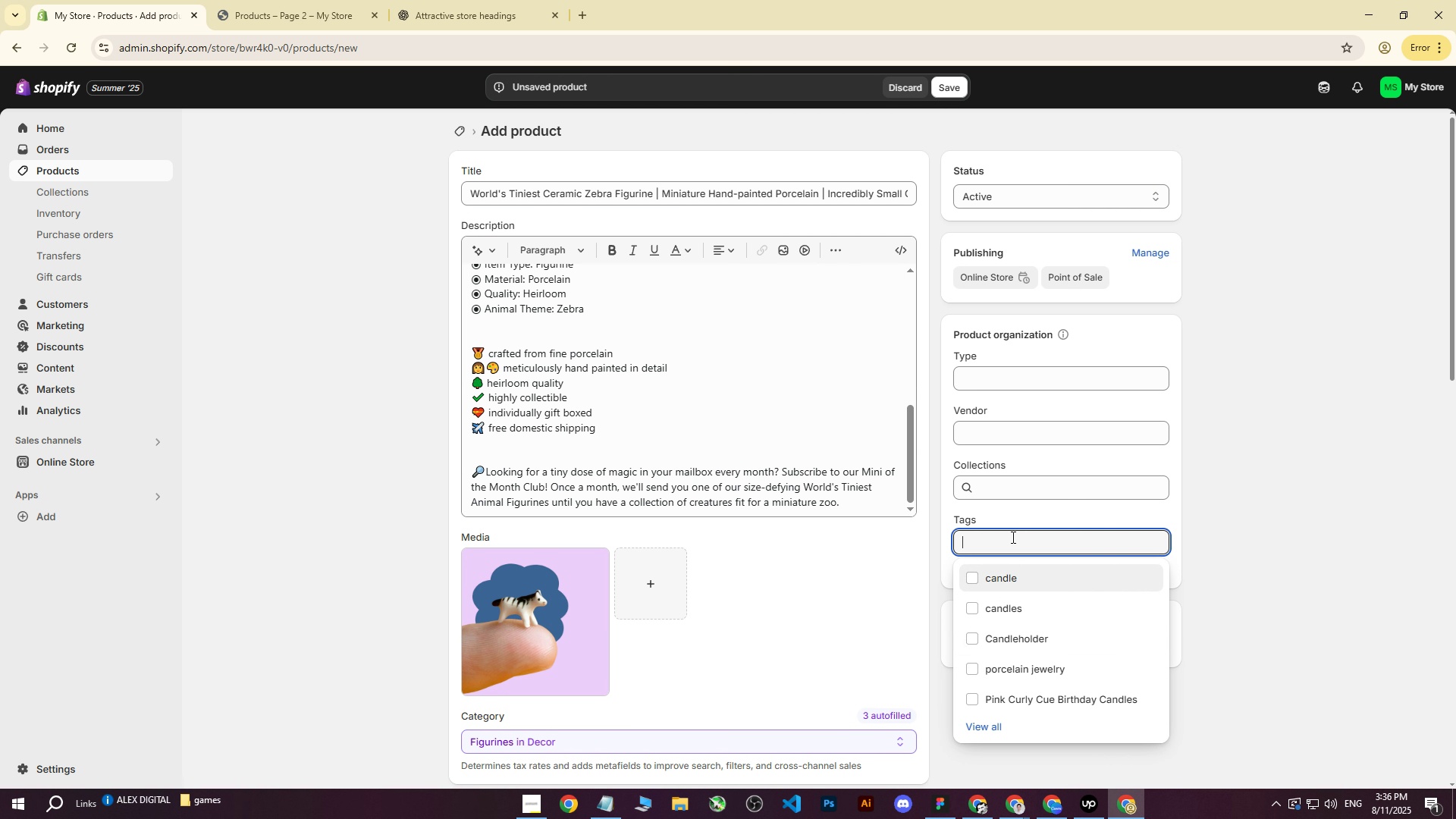 
key(Control+V)
 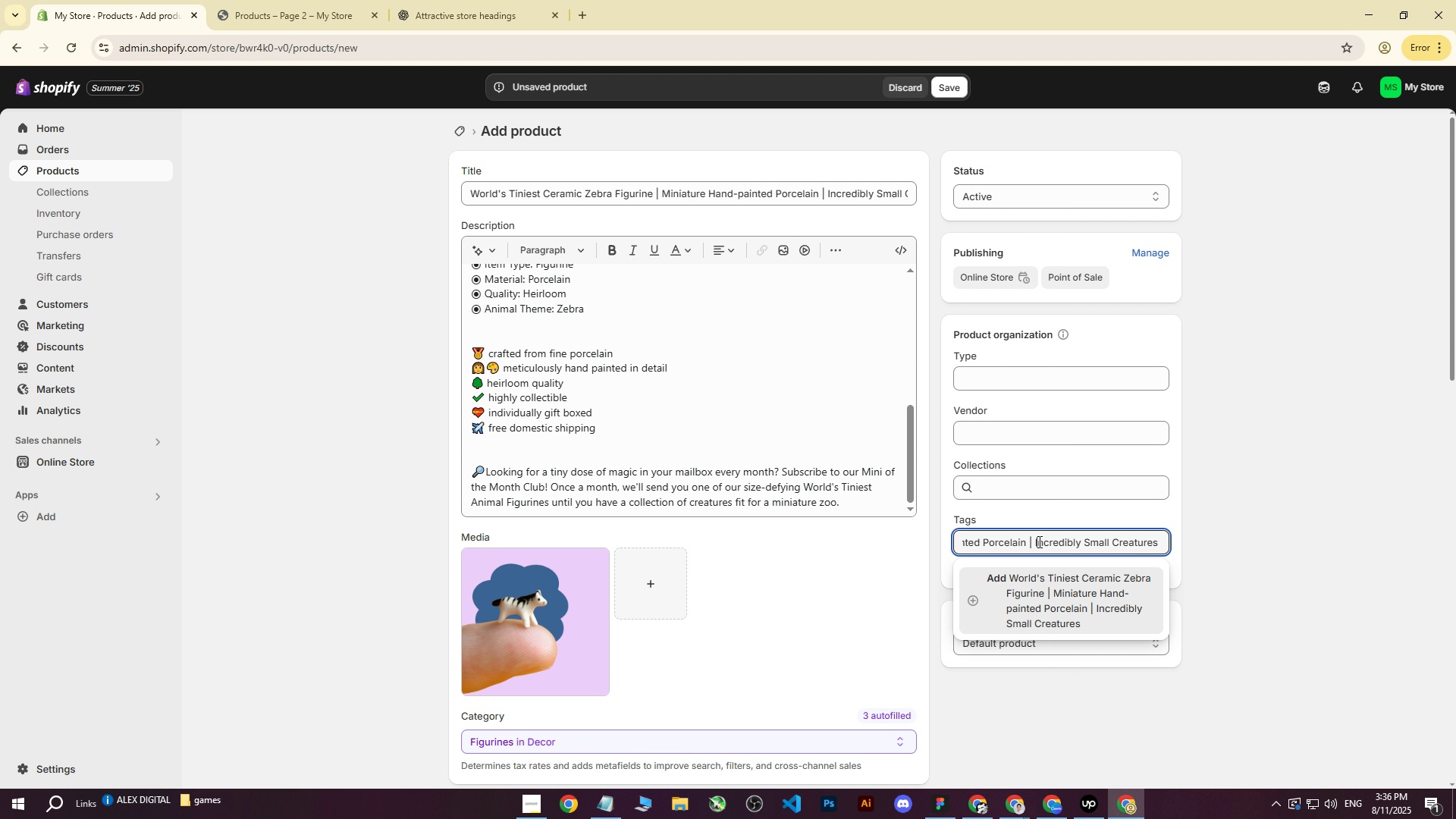 
double_click([1034, 550])
 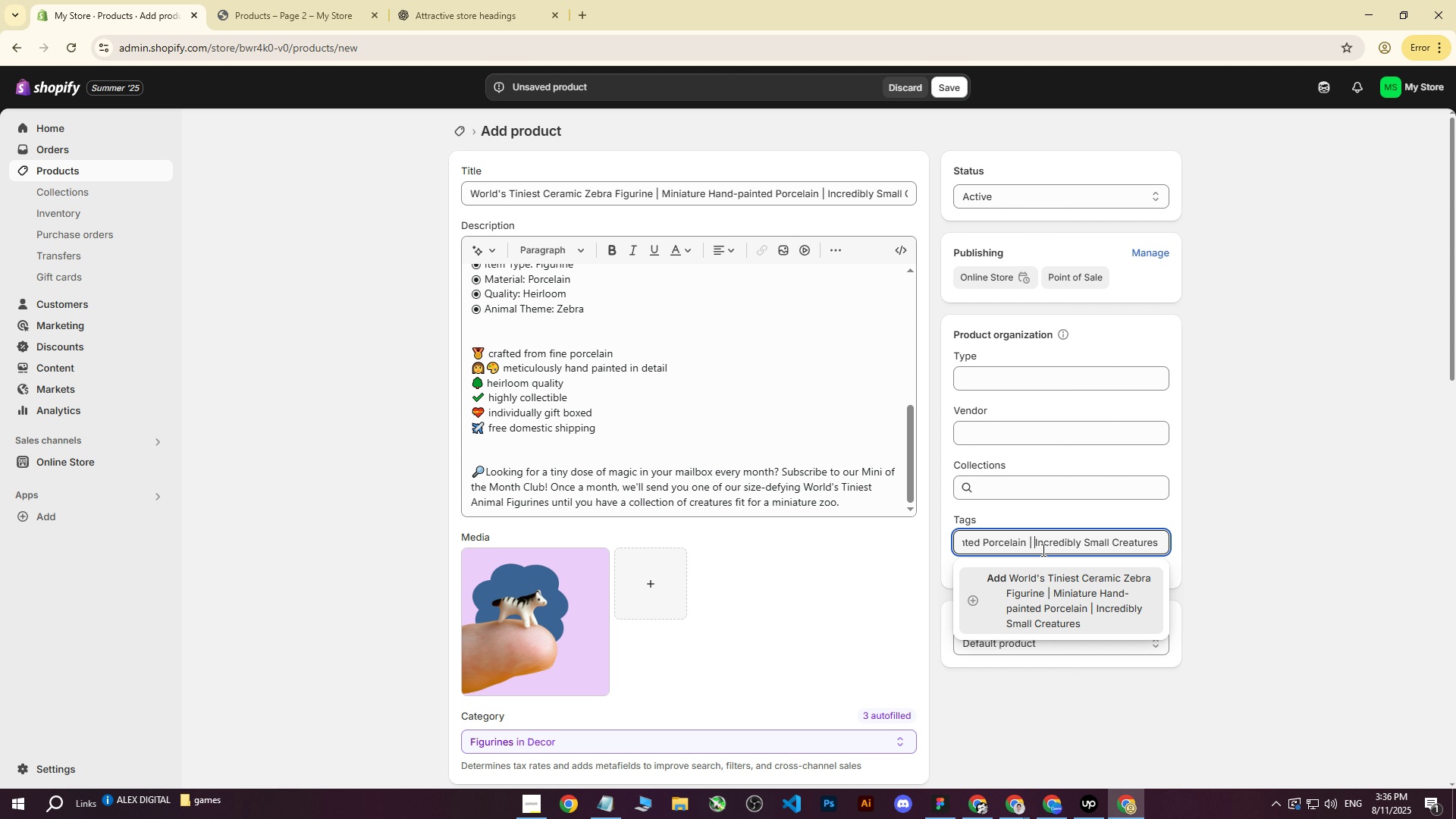 
key(Backspace)
 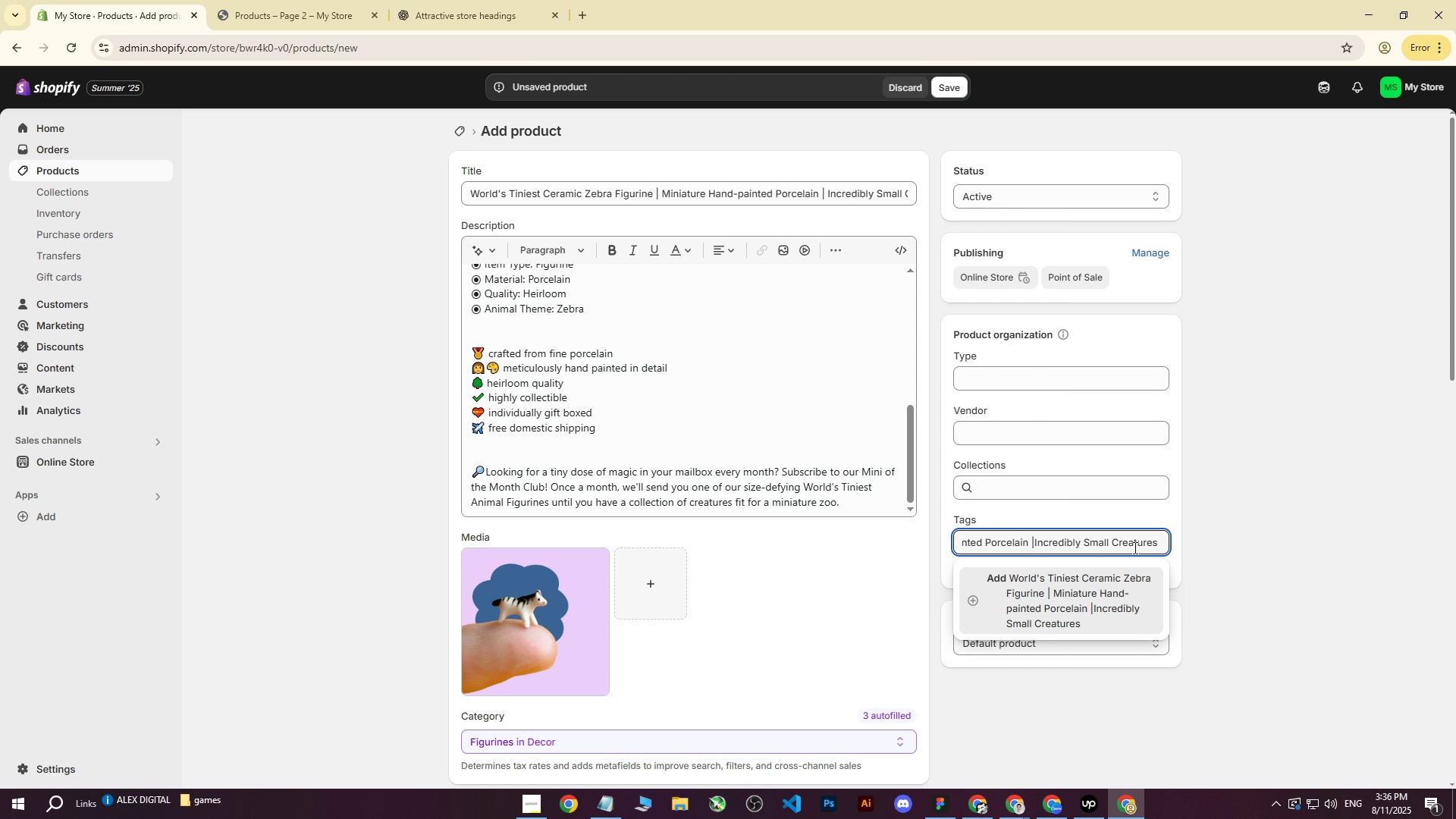 
key(Backspace)
 